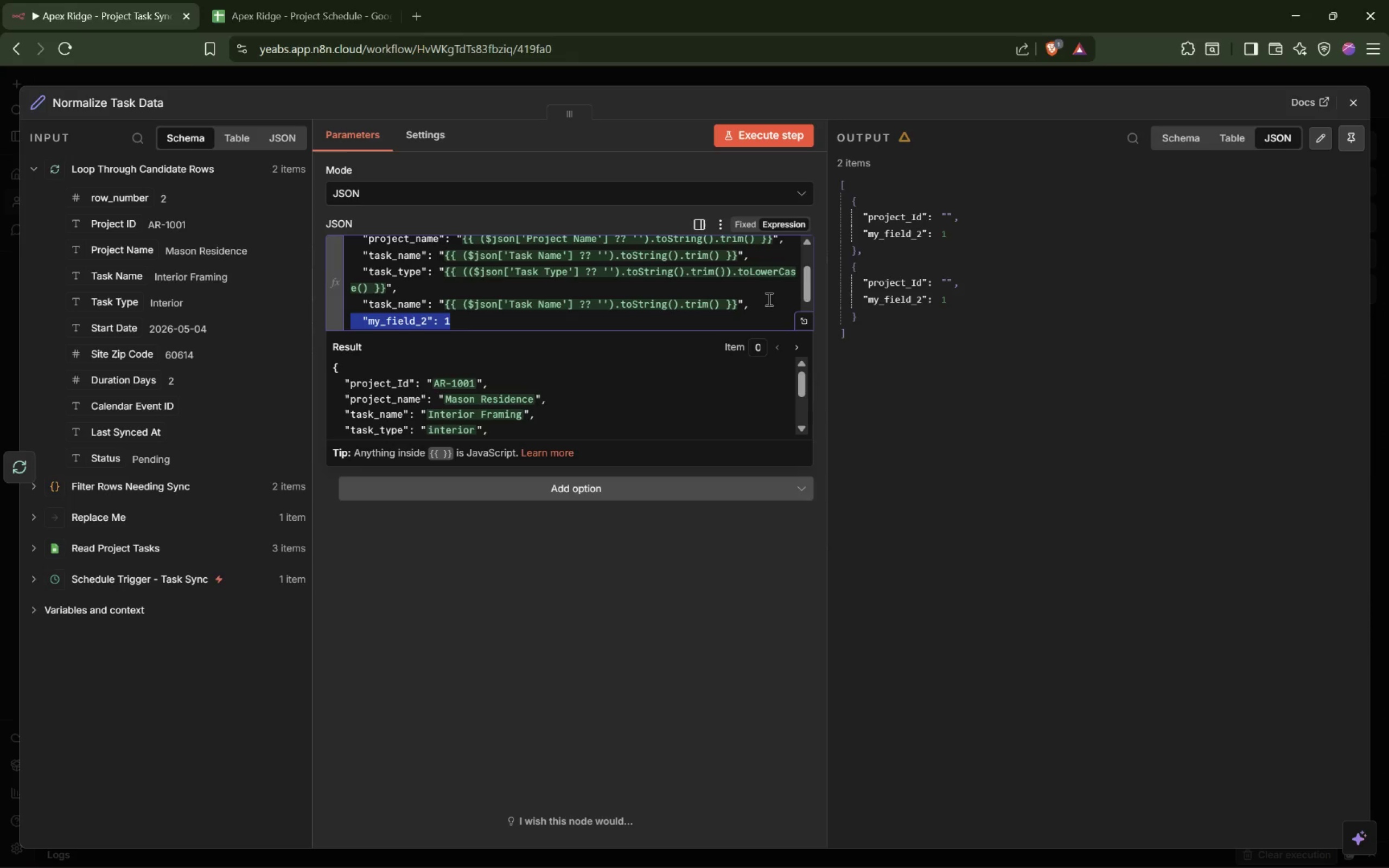 
key(Backspace)
 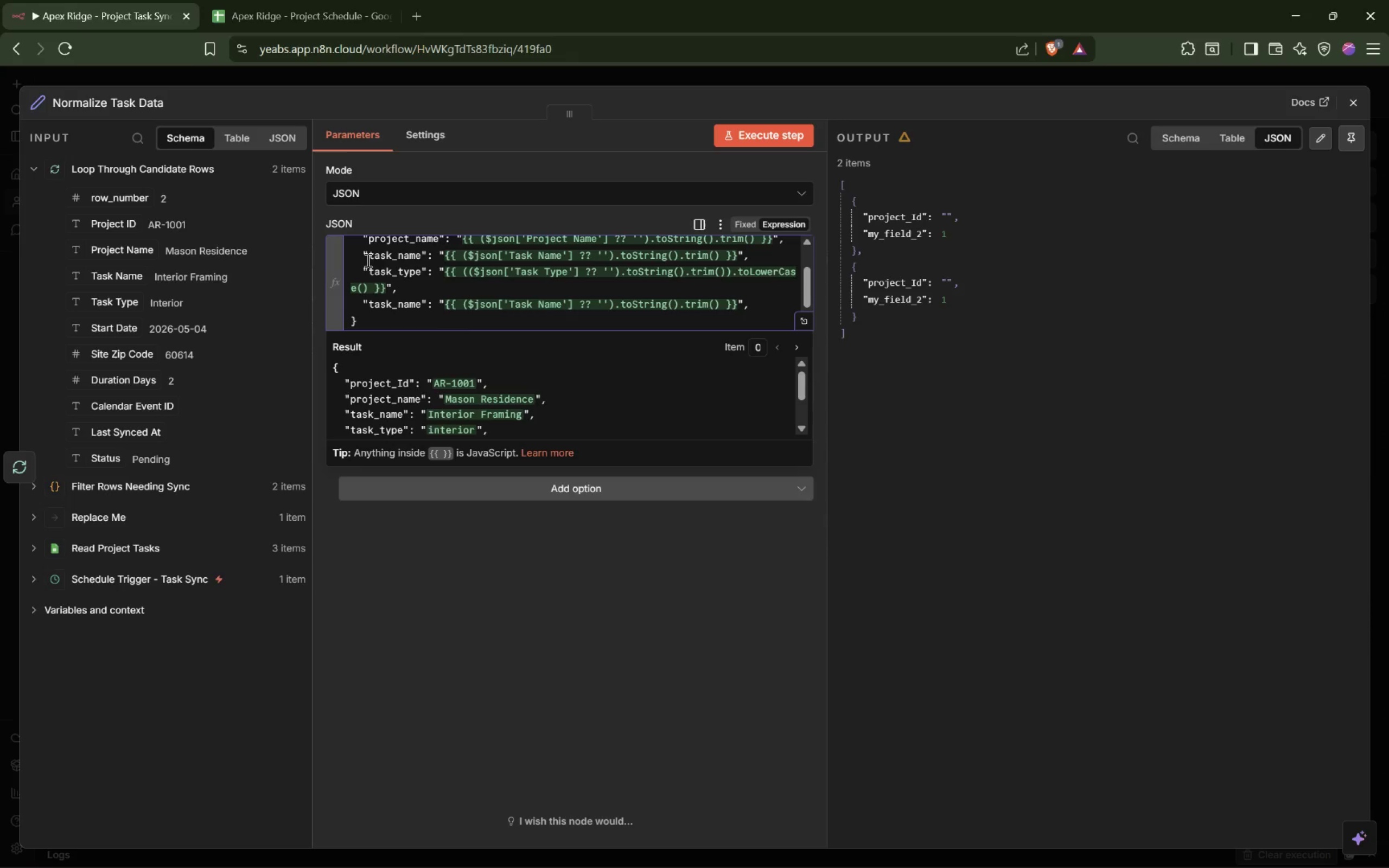 
double_click([404, 307])
 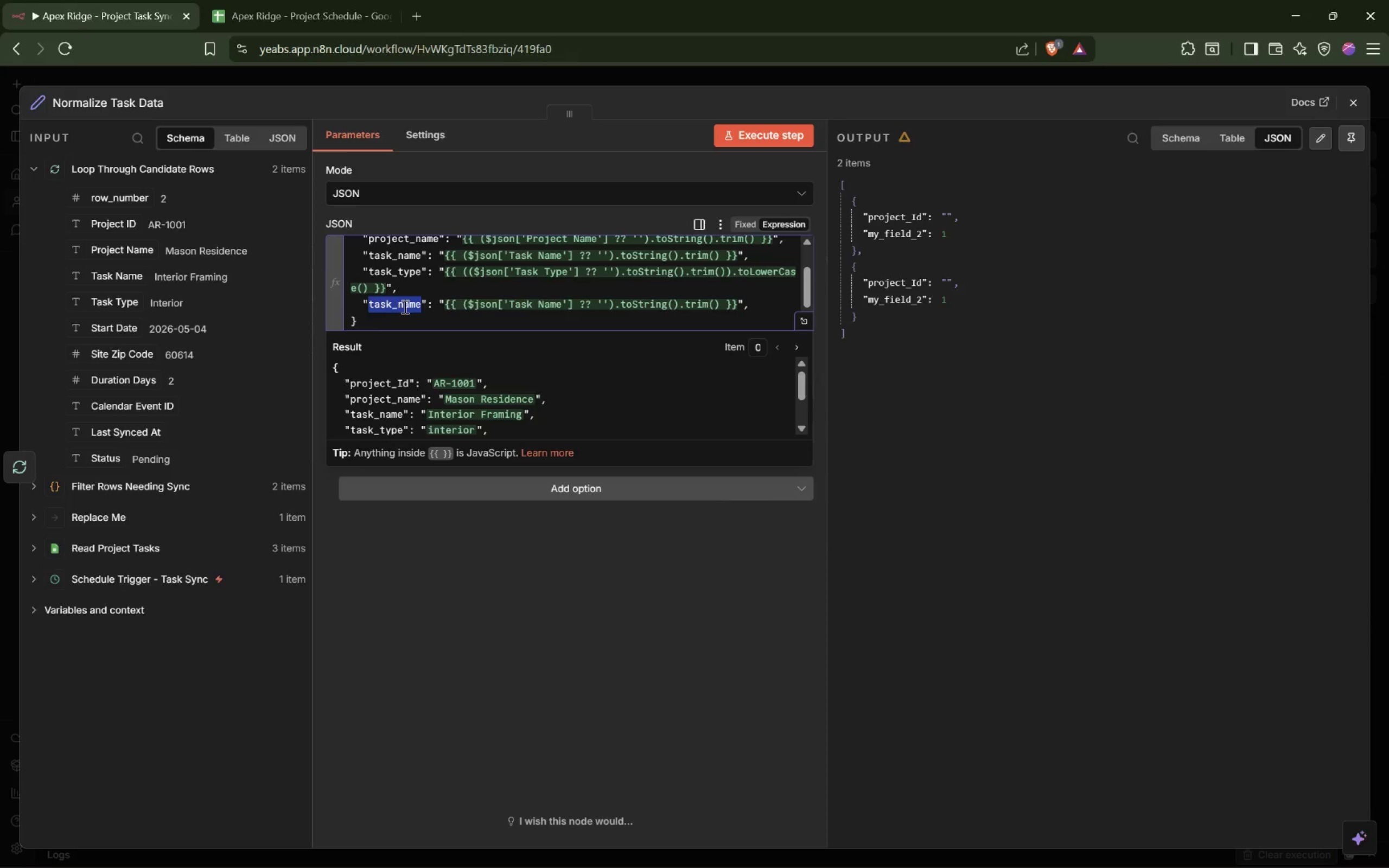 
type(start_date)
 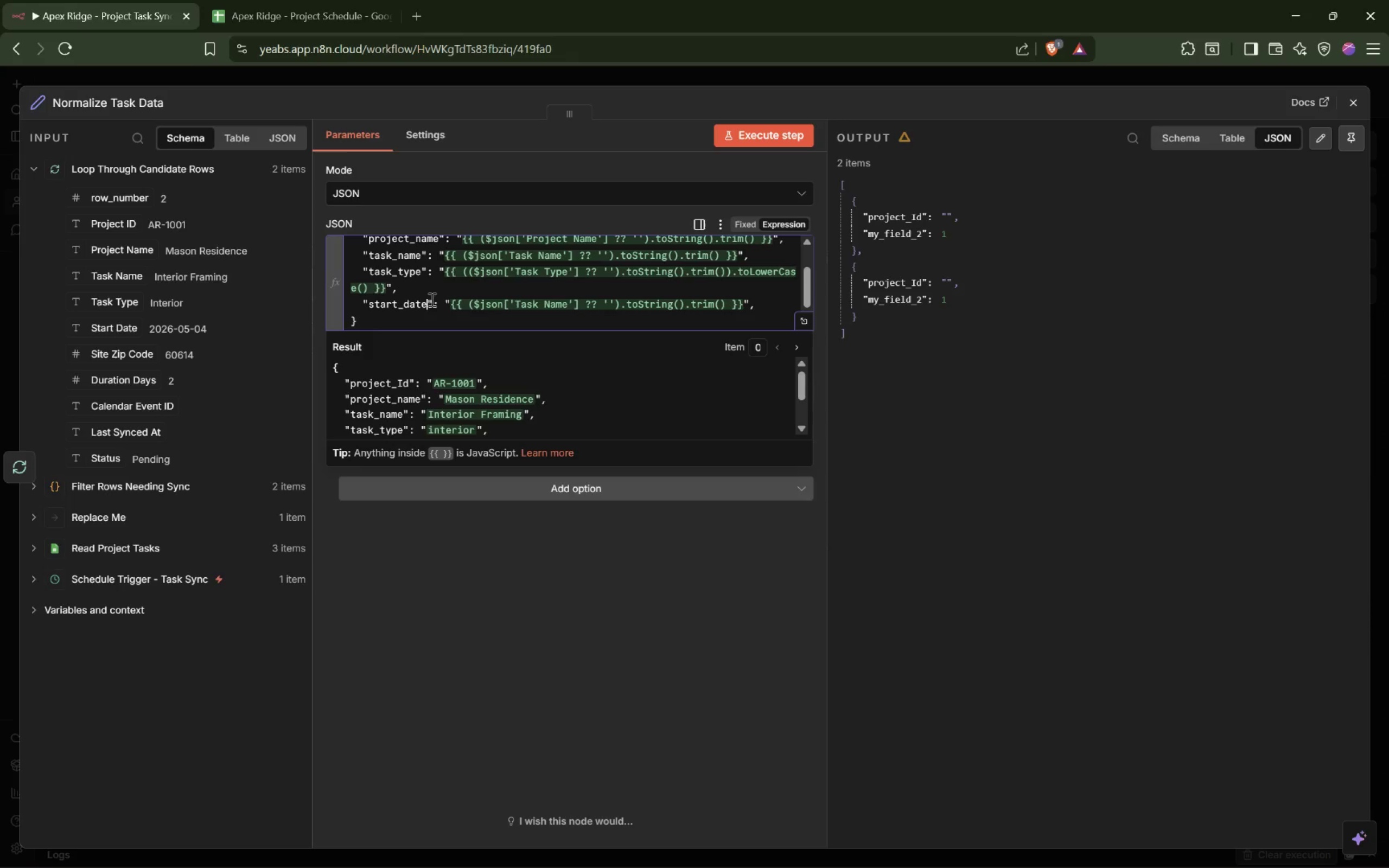 
wait(5.39)
 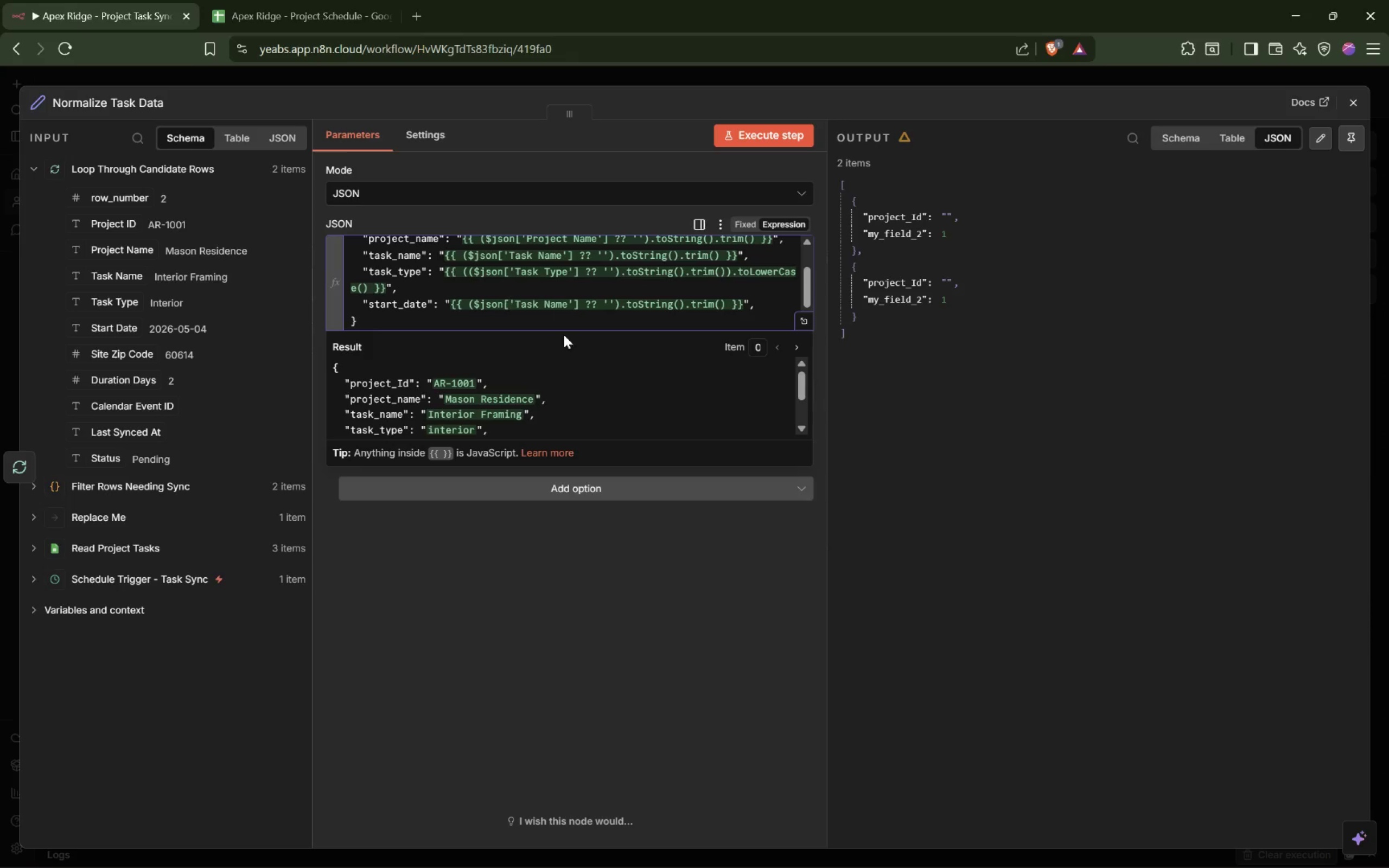 
left_click_drag(start_coordinate=[516, 302], to_coordinate=[566, 304])
 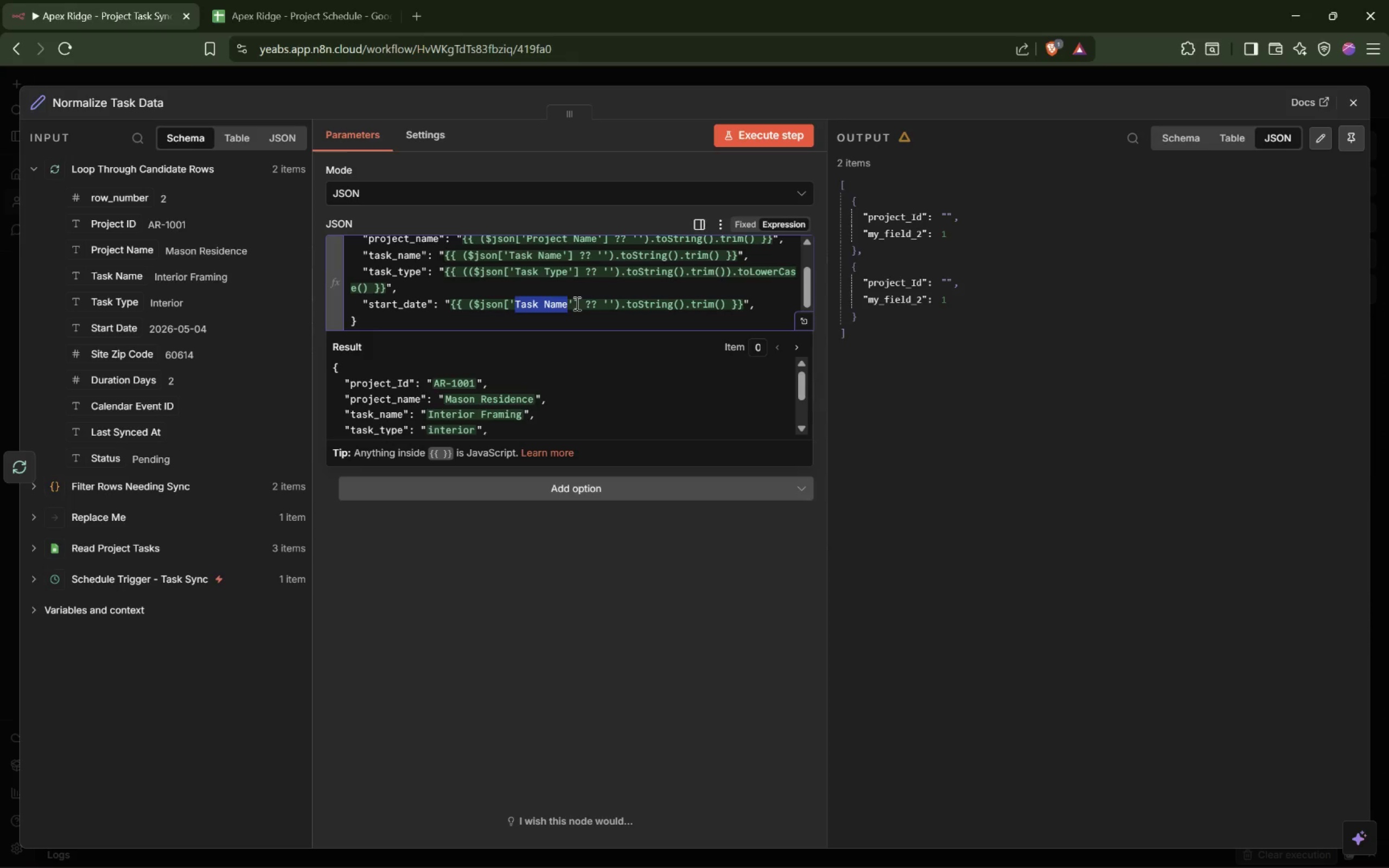 
type(Start Date)
 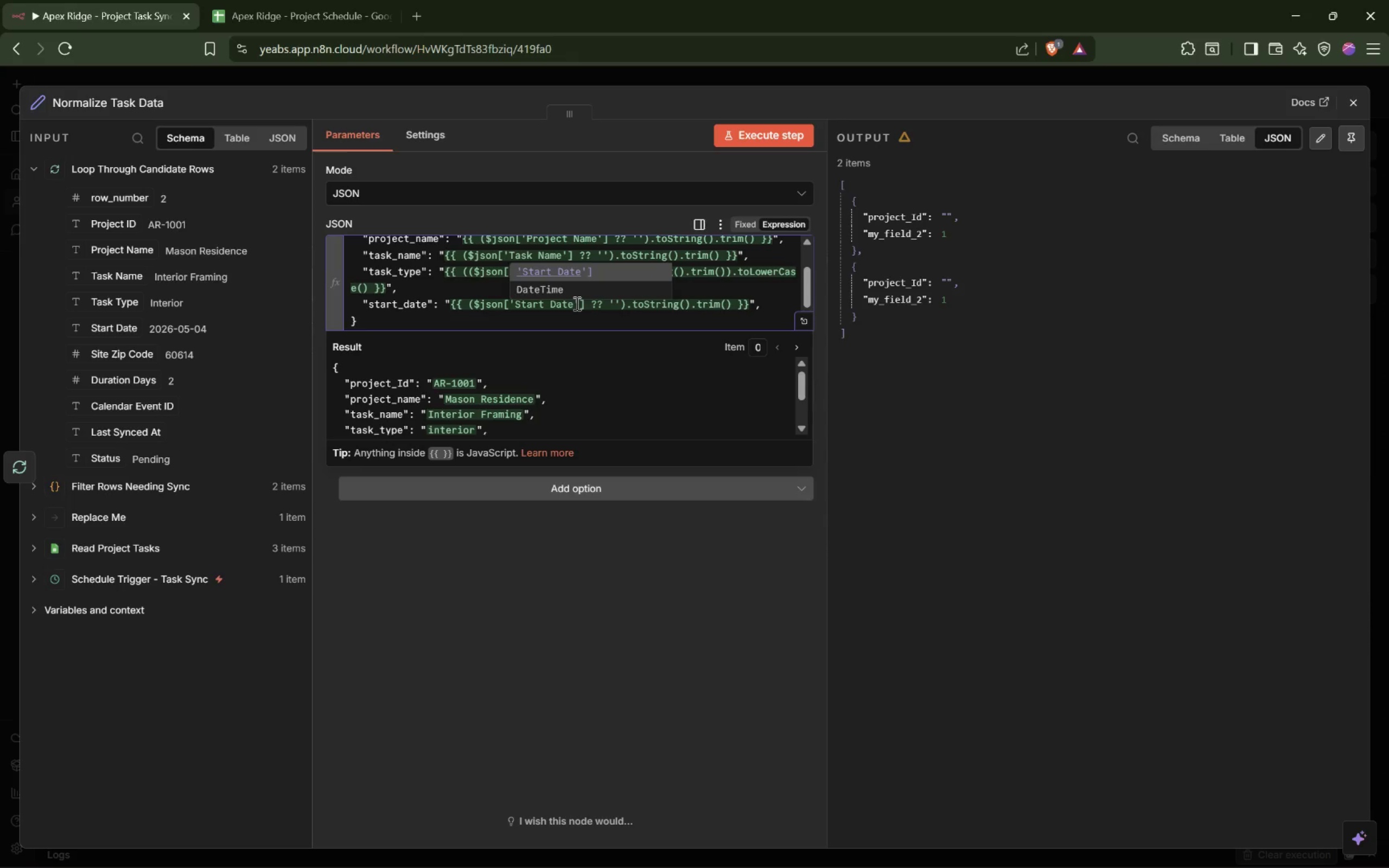 
wait(6.56)
 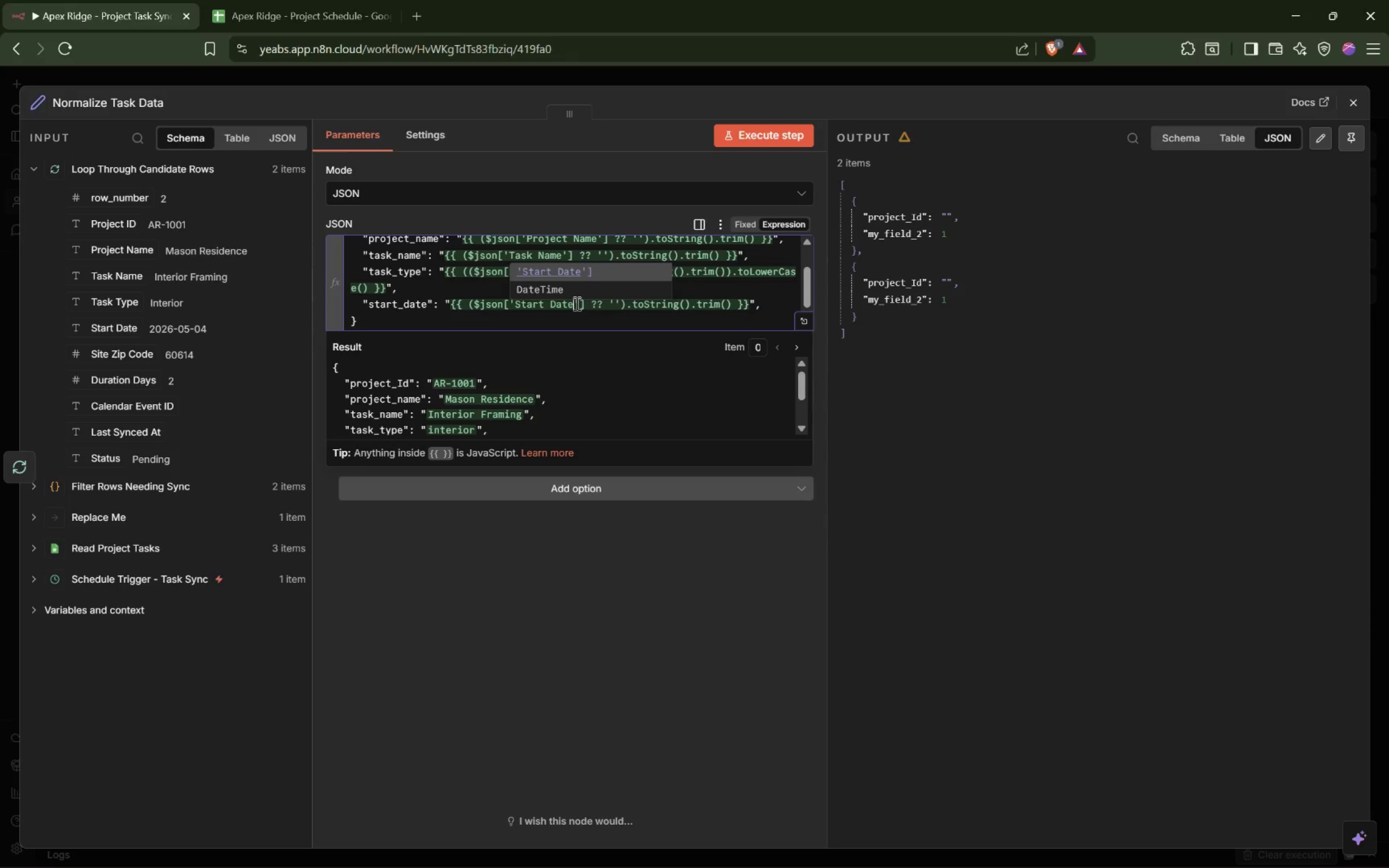 
key(Control+C)
 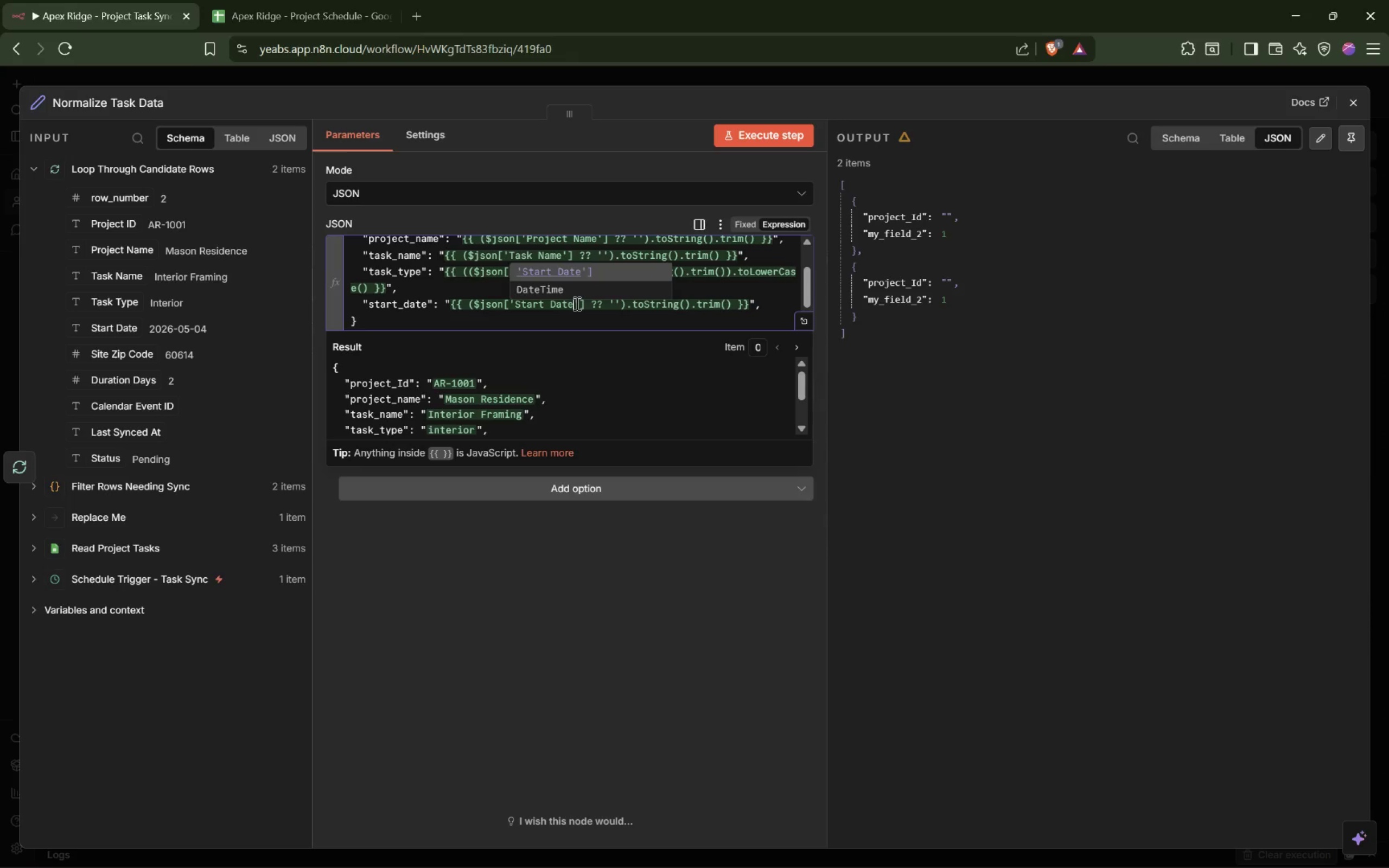 
key(Control+V)
 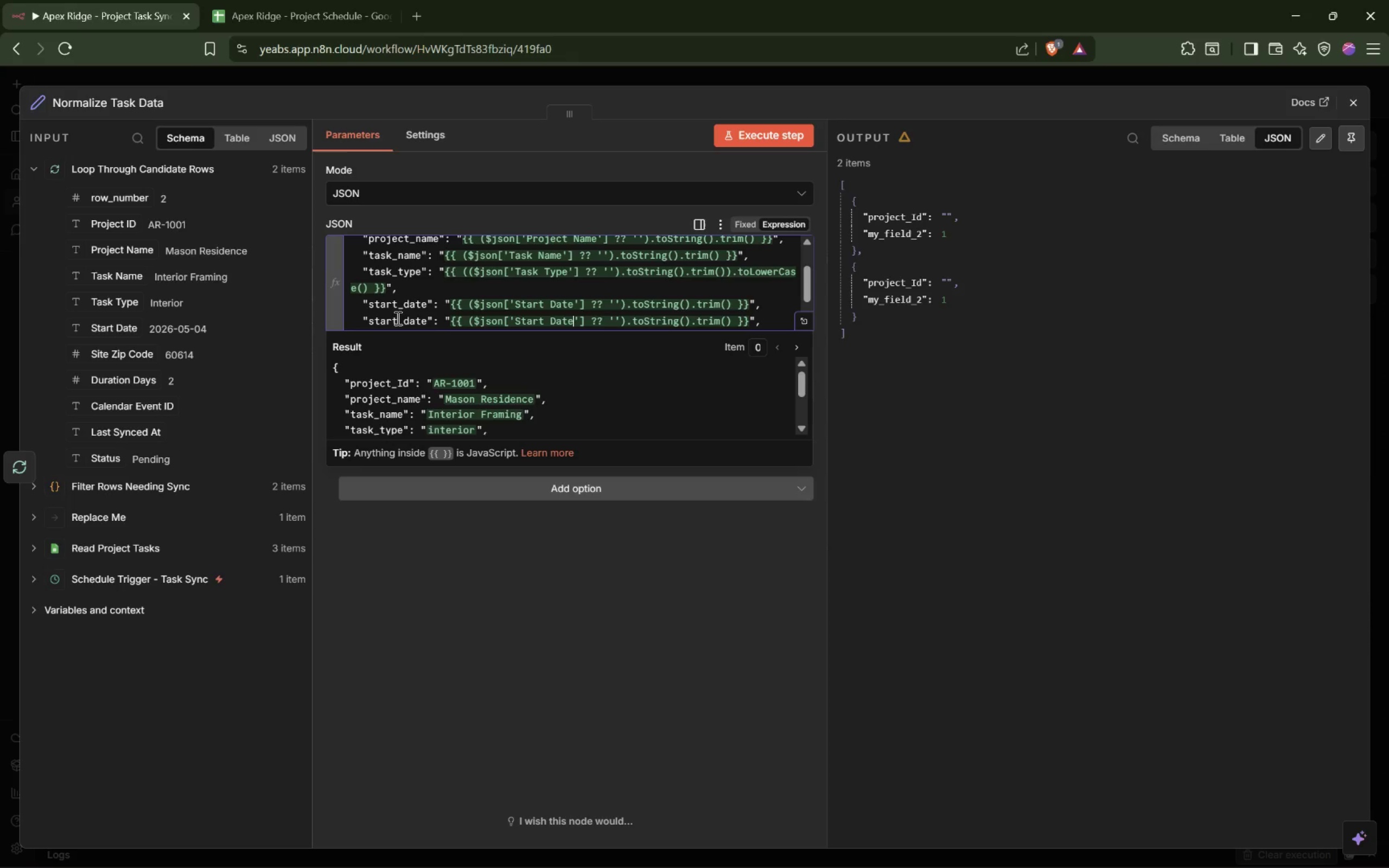 
double_click([398, 318])
 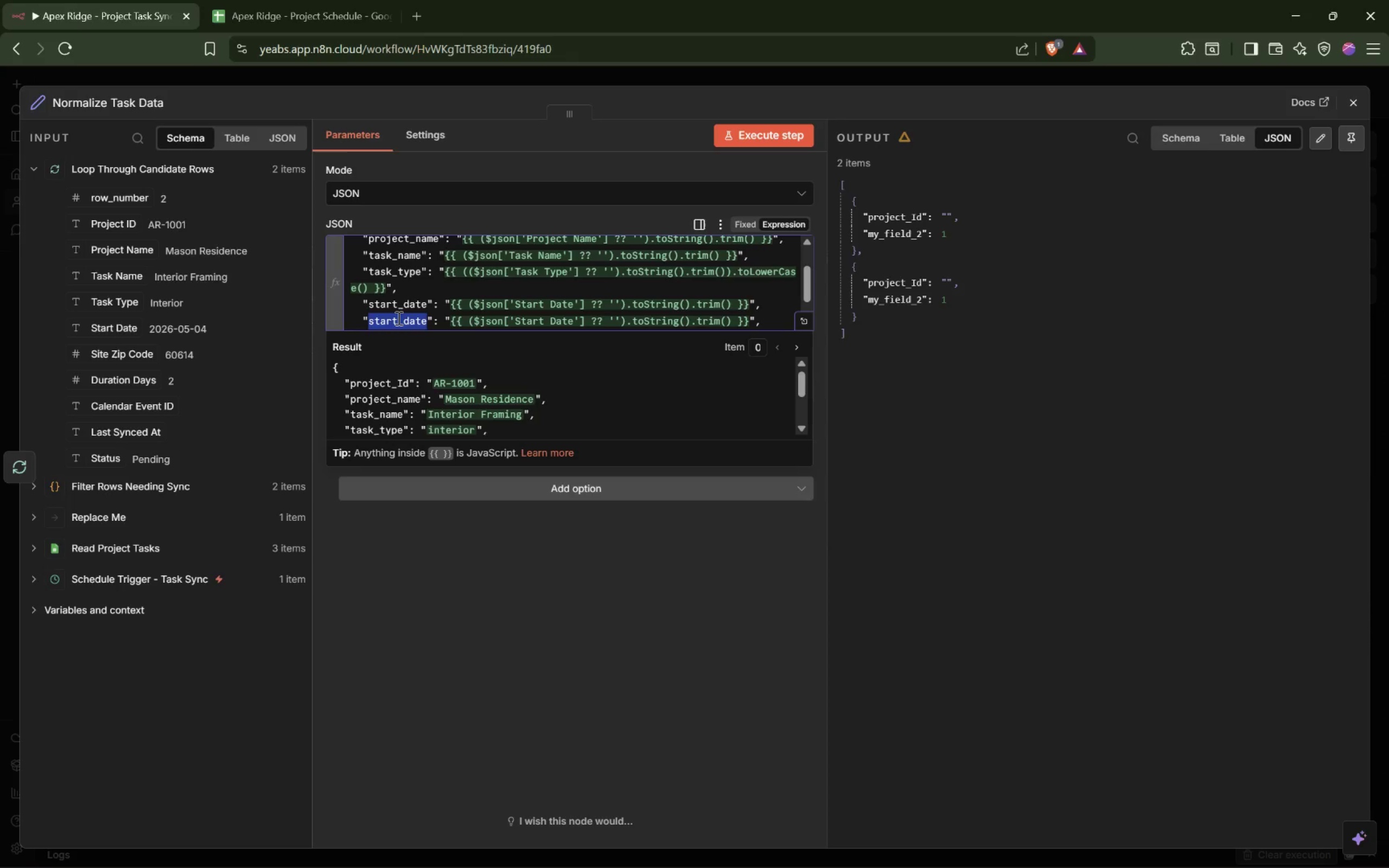 
type(site_zip)
 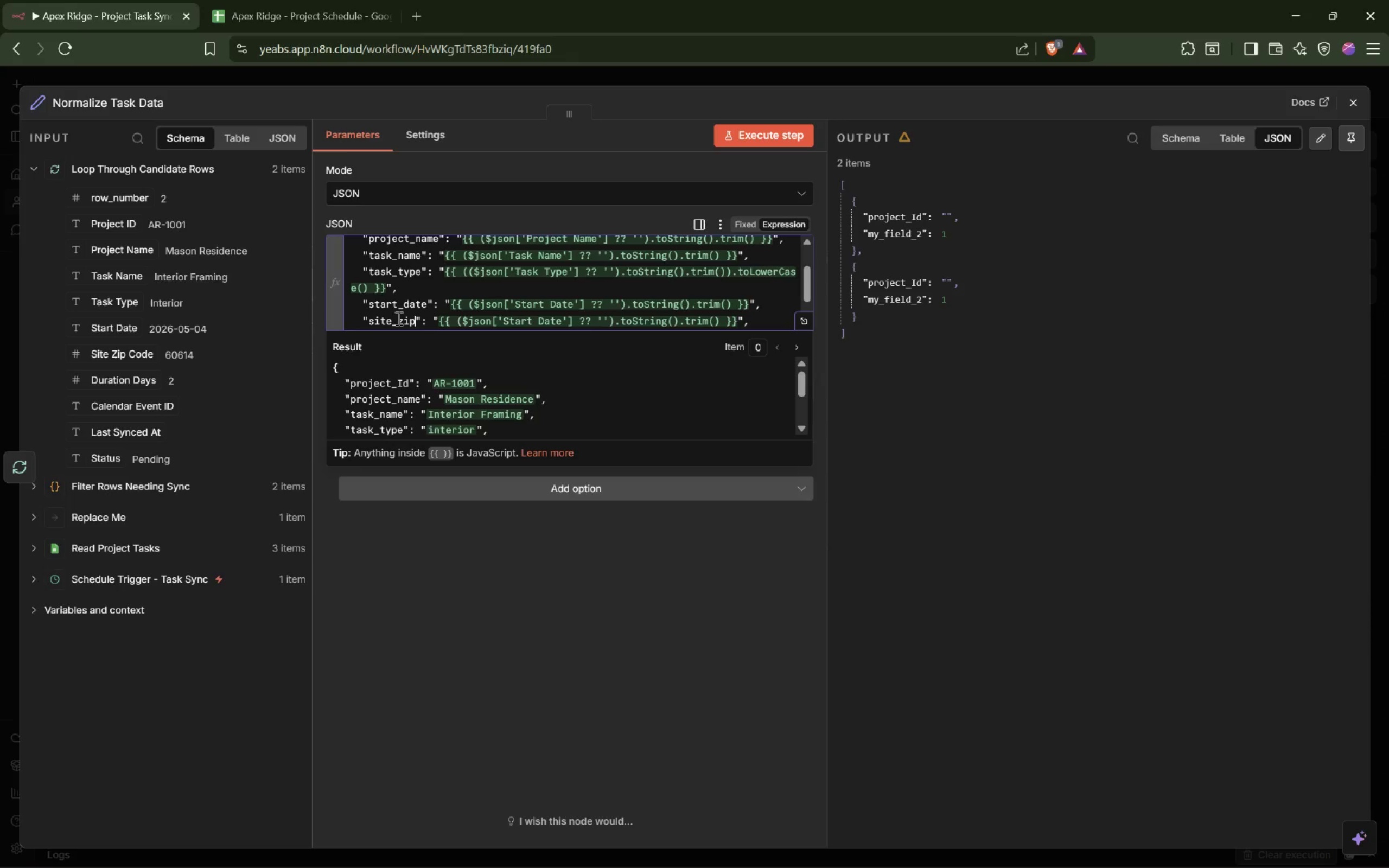 
left_click_drag(start_coordinate=[508, 323], to_coordinate=[557, 317])
 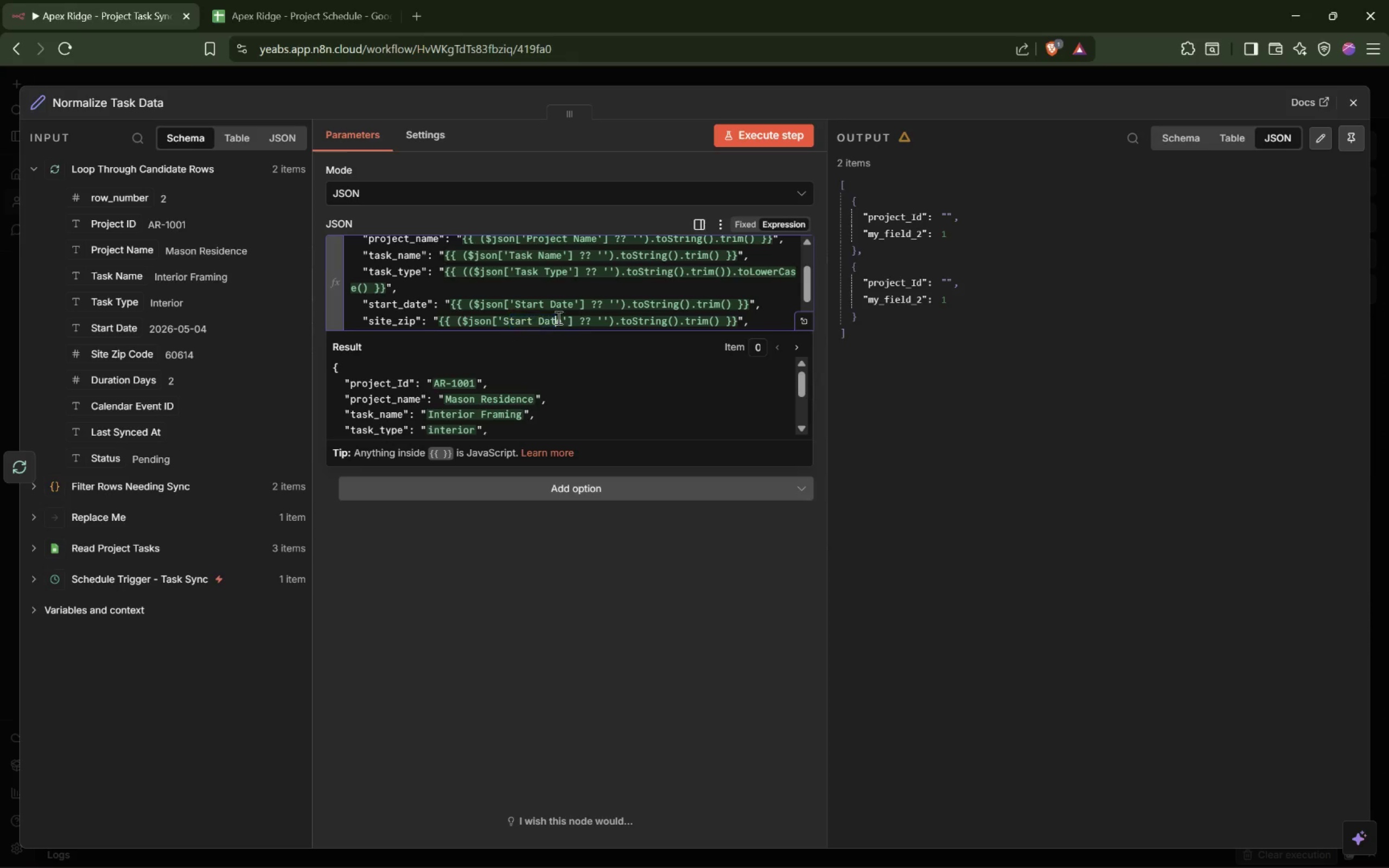 
double_click([557, 317])
 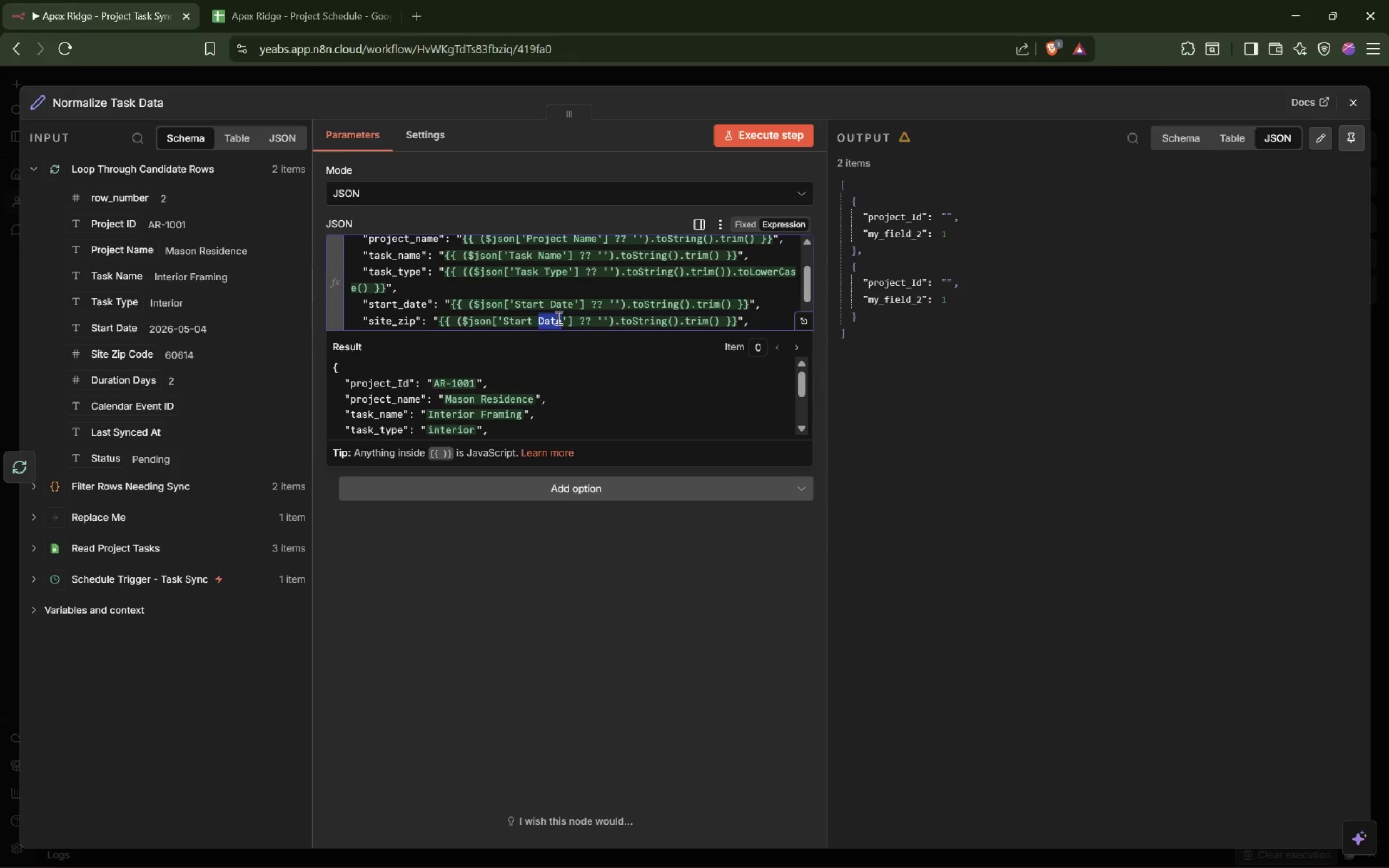 
key(Backspace)
key(Backspace)
key(Backspace)
key(Backspace)
key(Backspace)
key(Backspace)
key(Backspace)
type(Si)
 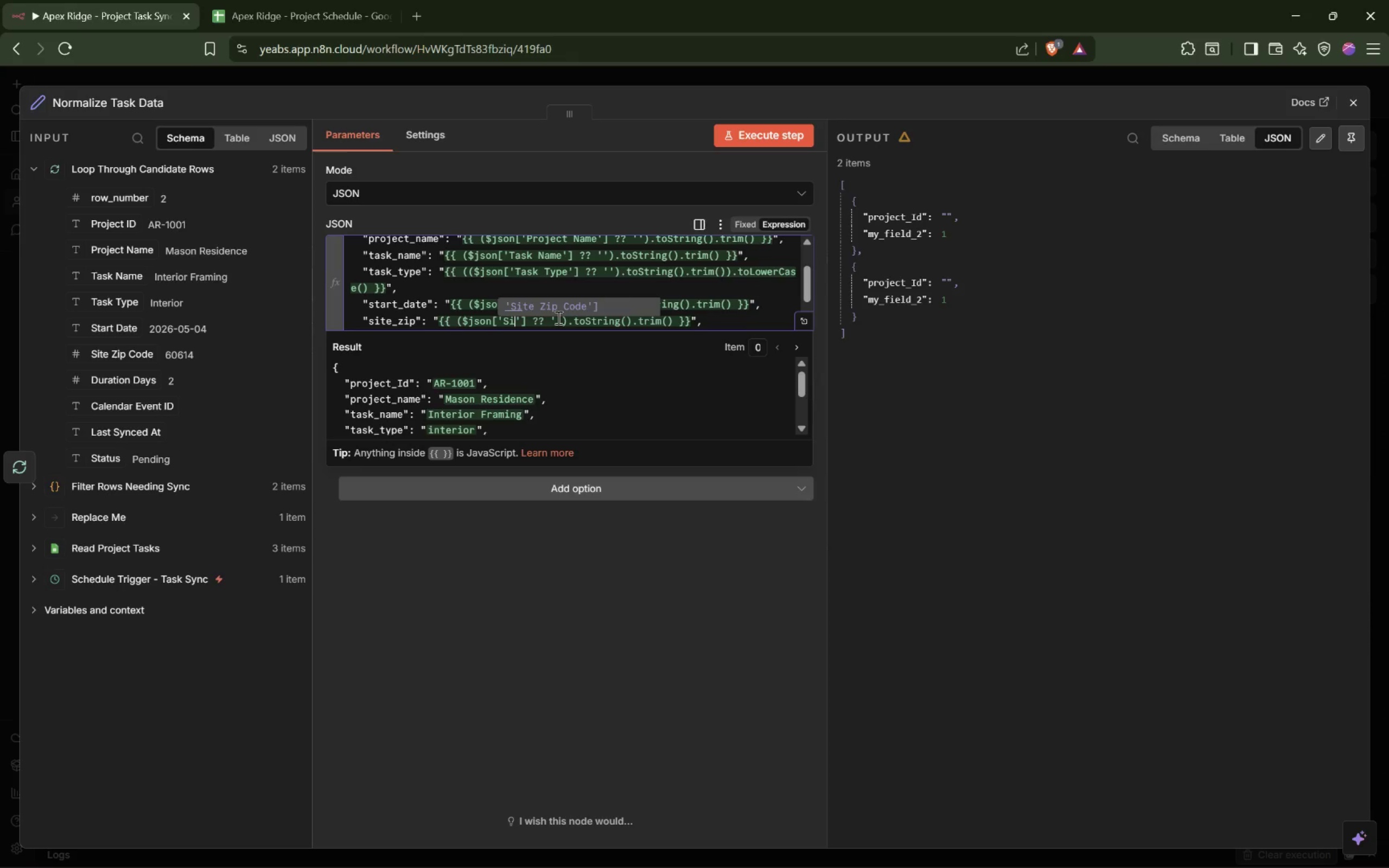 
key(Enter)
 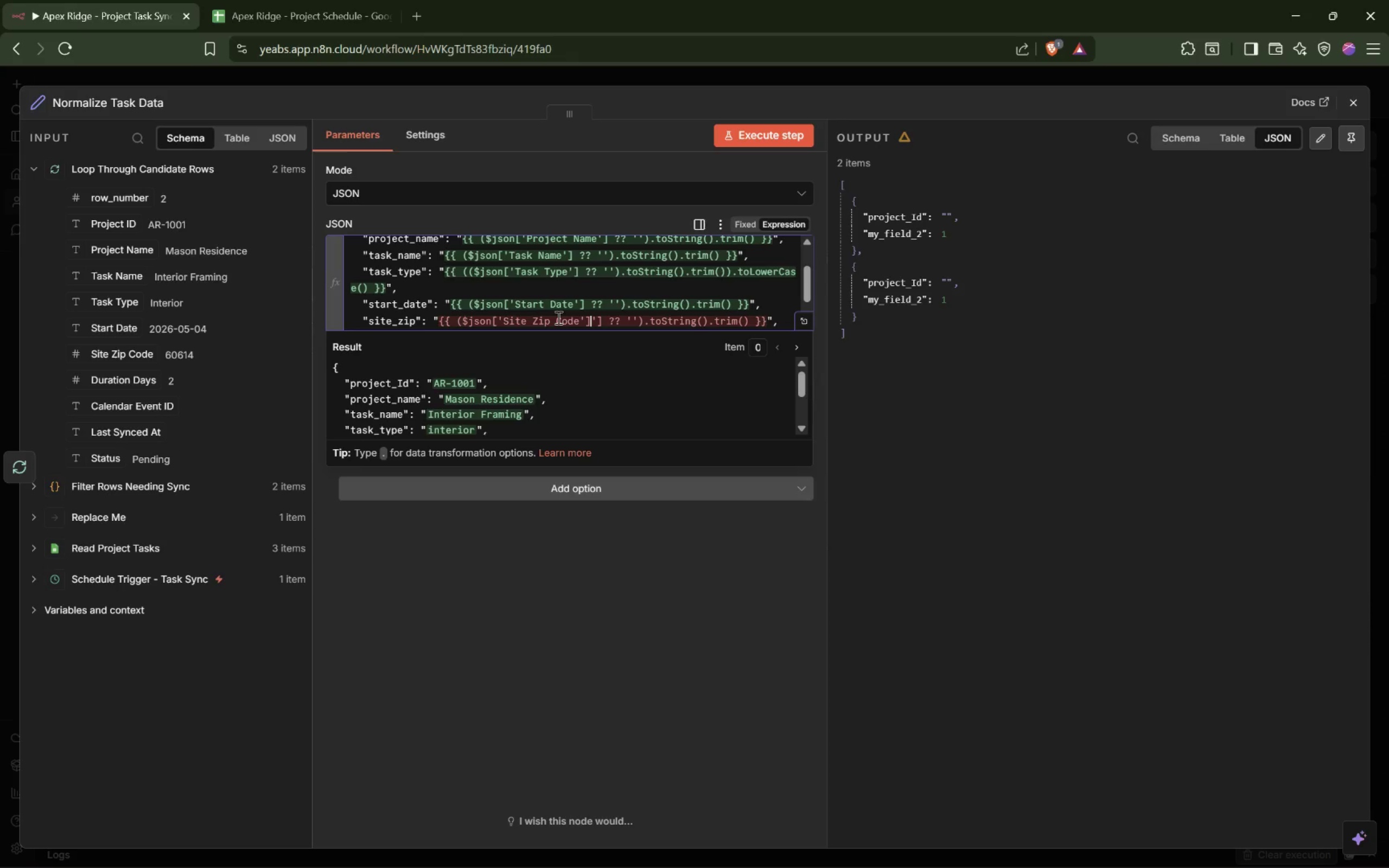 
key(Backspace)
 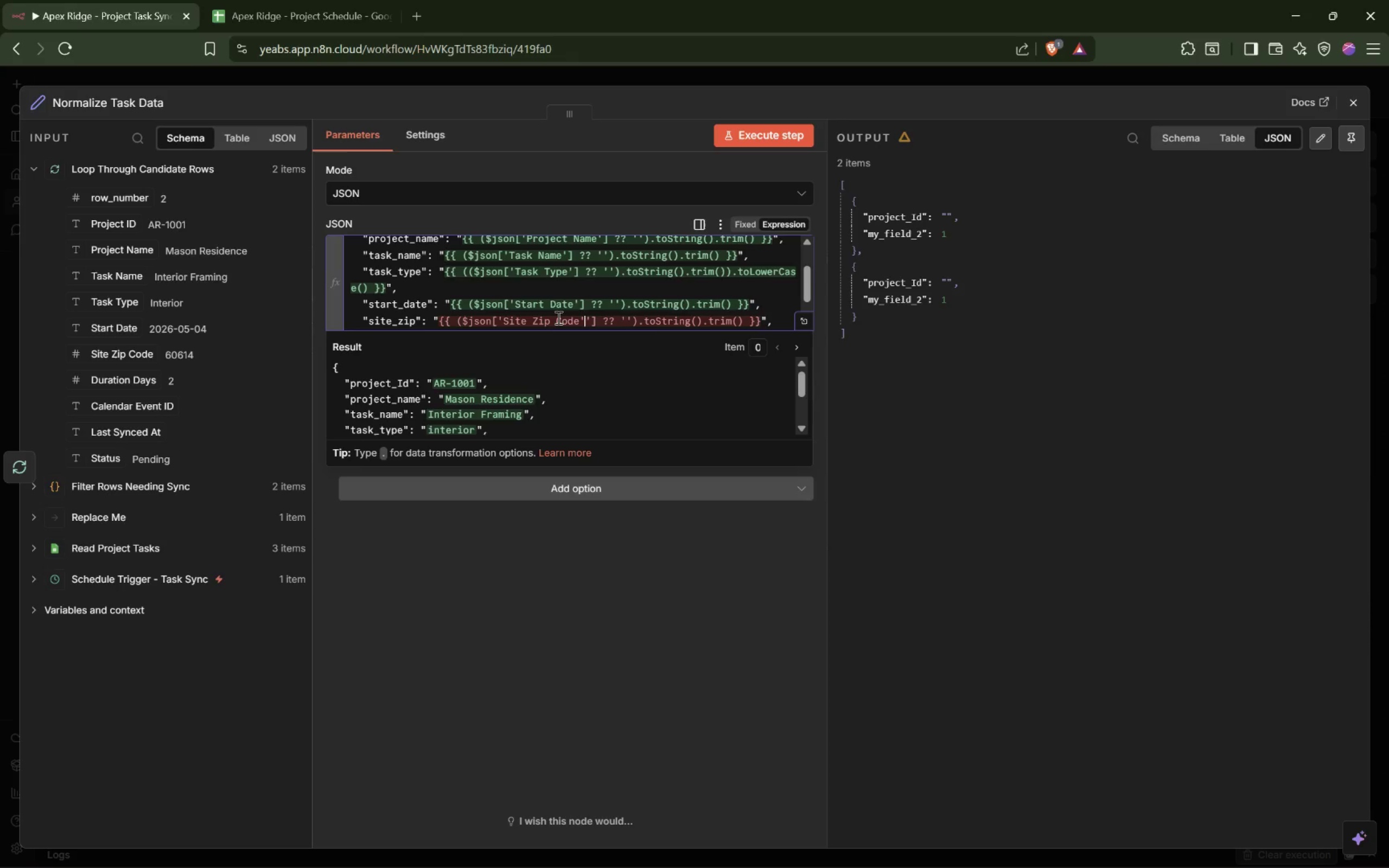 
key(Backspace)
 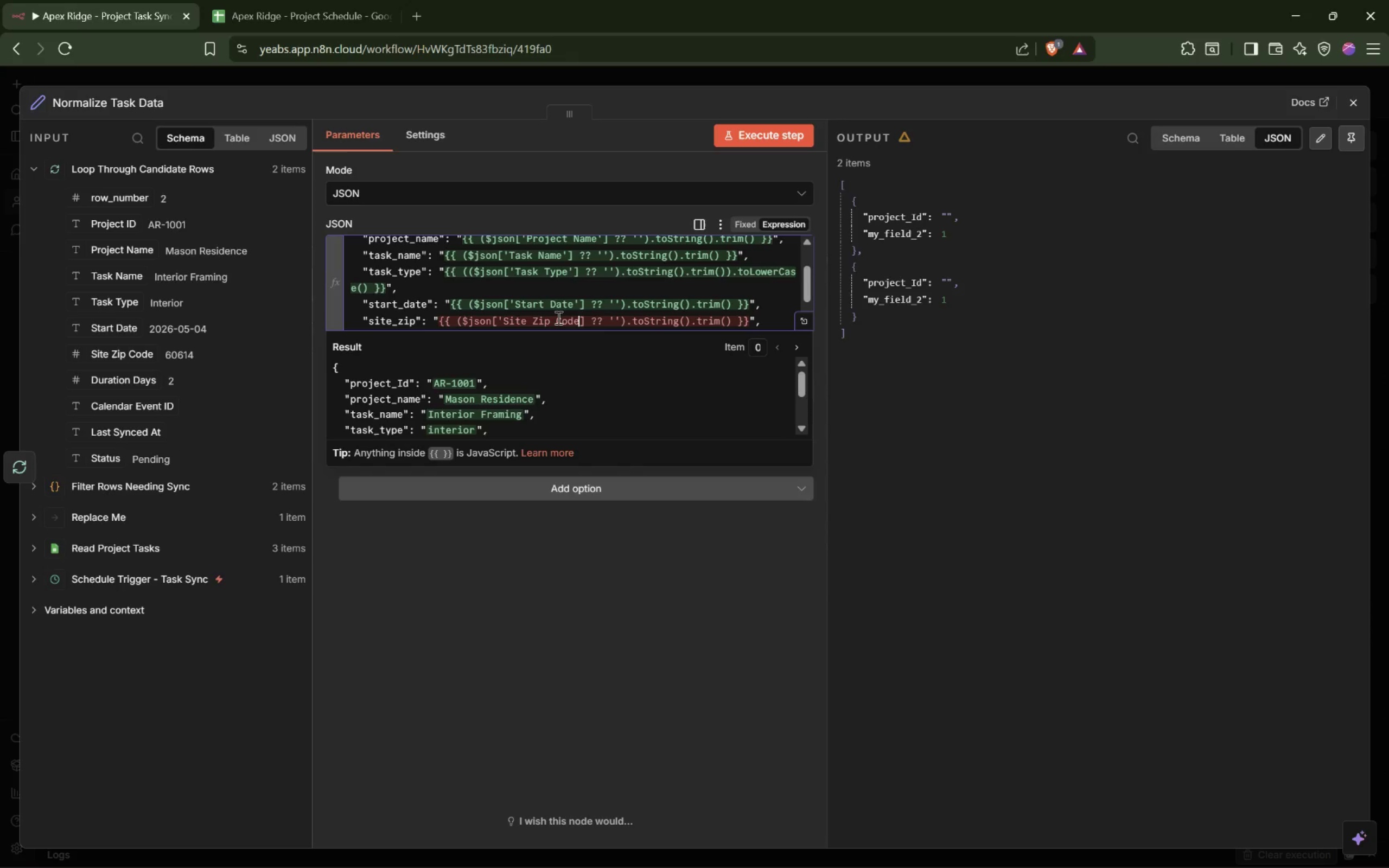 
key(Quote)
 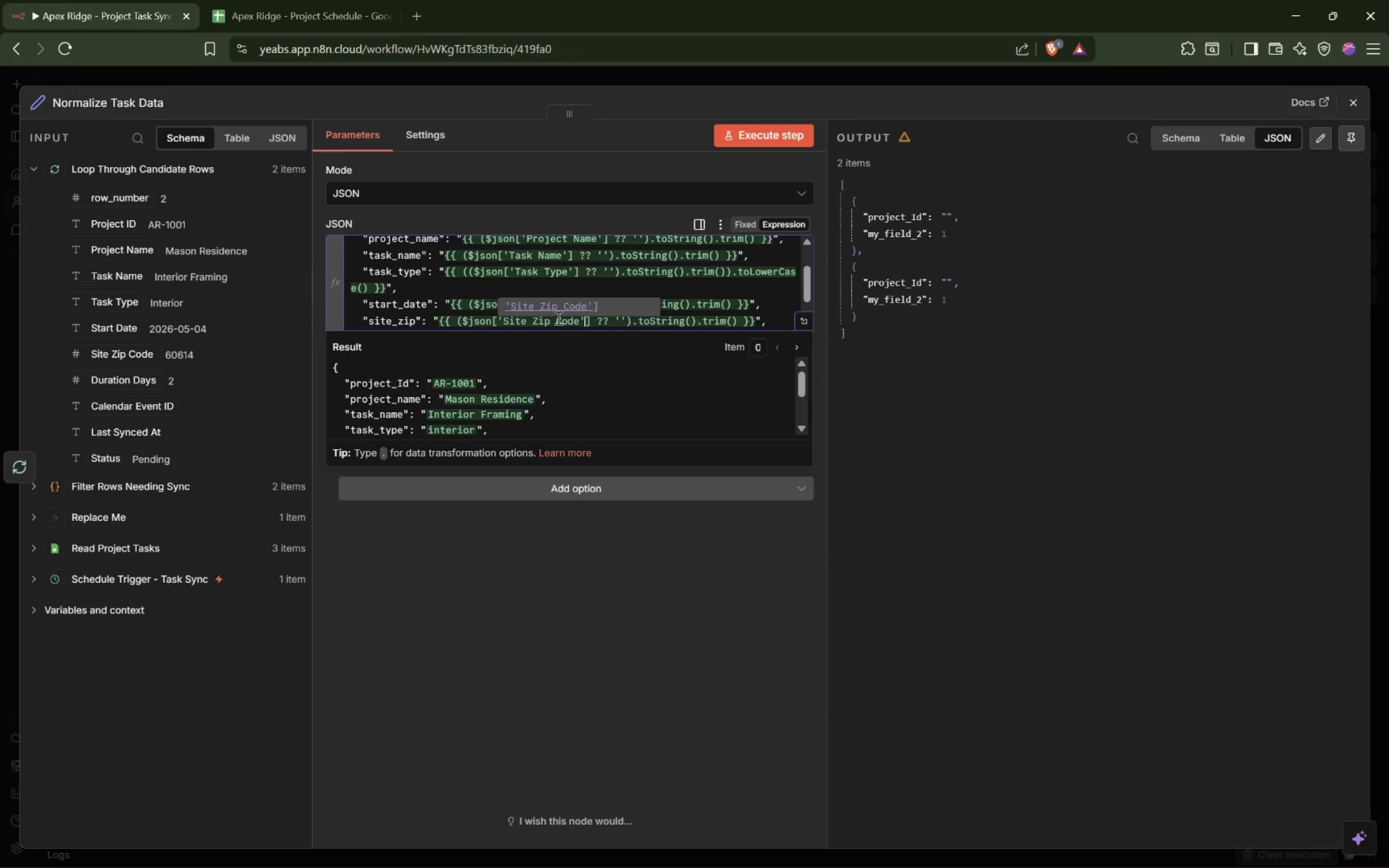 
hold_key(key=ControlLeft, duration=2.41)
 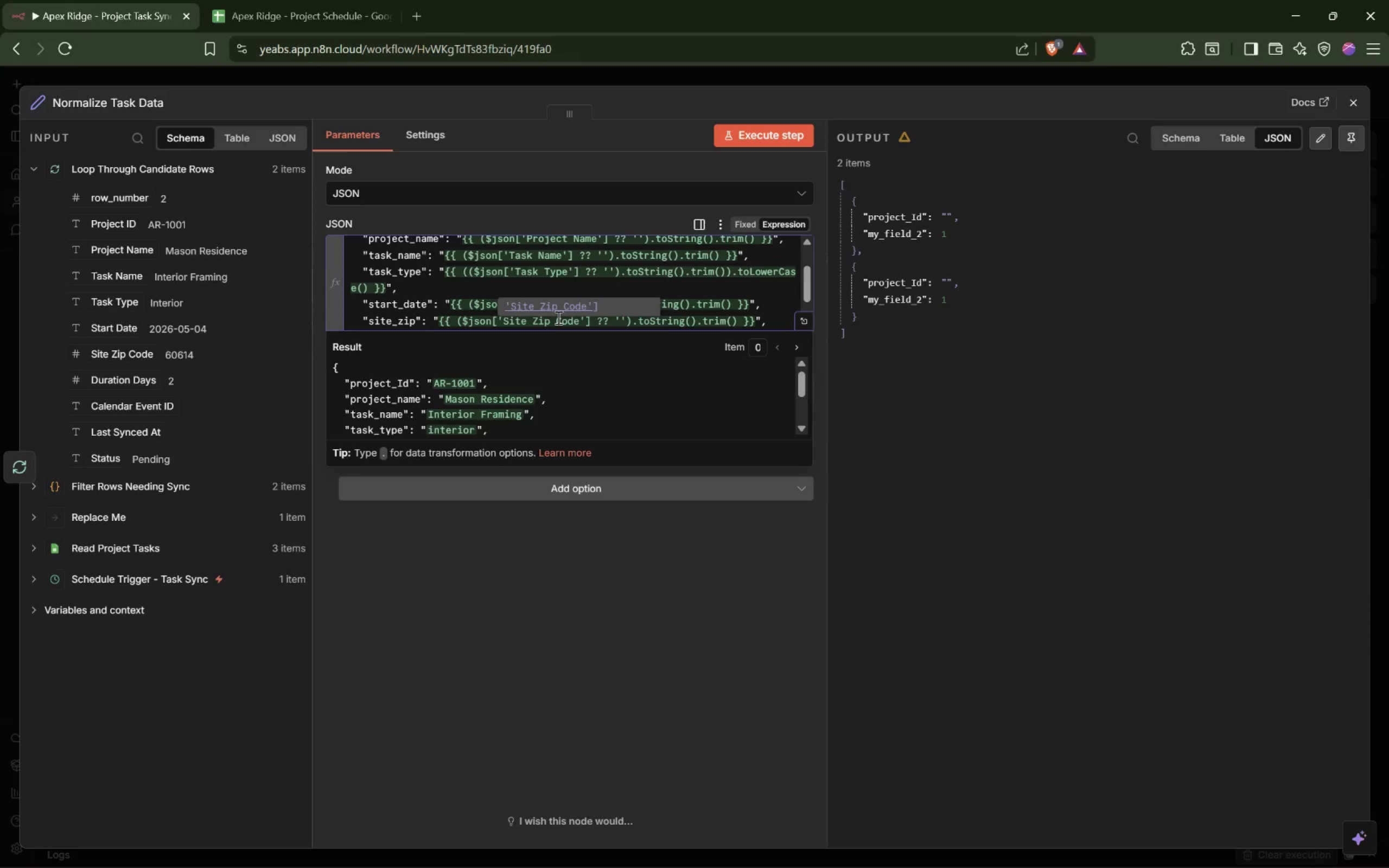 
key(Control+C)
 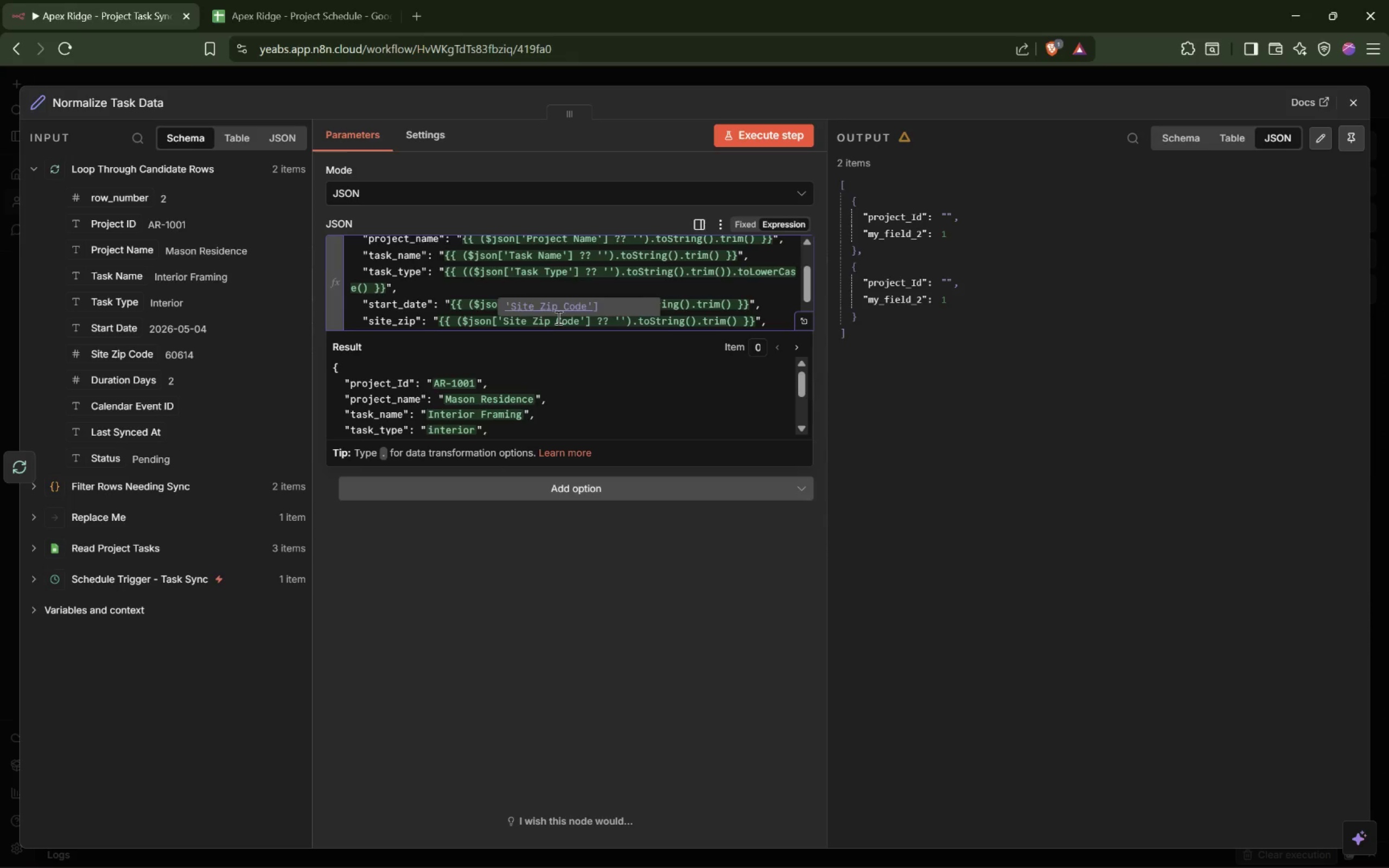 
key(Control+V)
 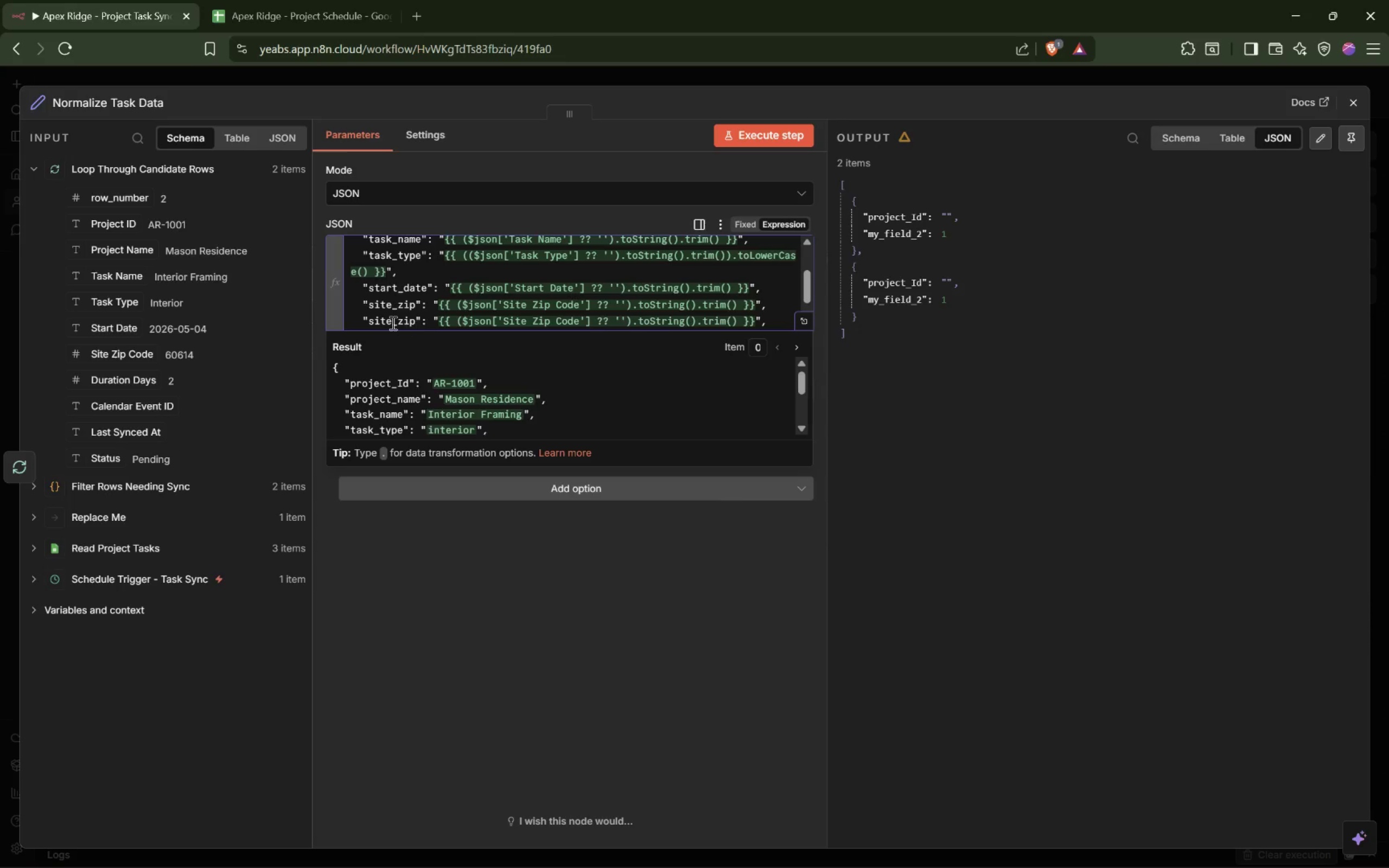 
double_click([392, 322])
 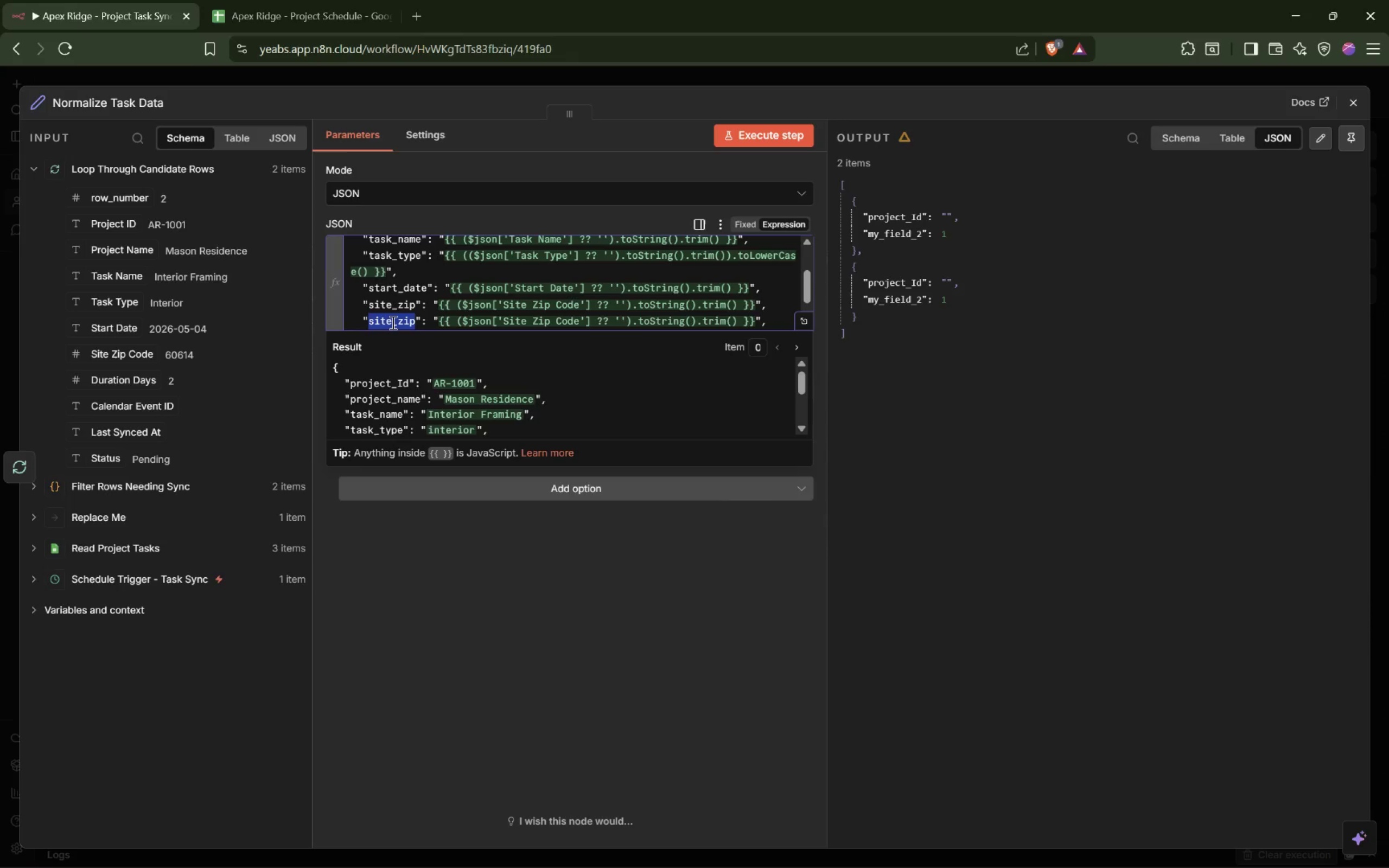 
type(duration_days)
 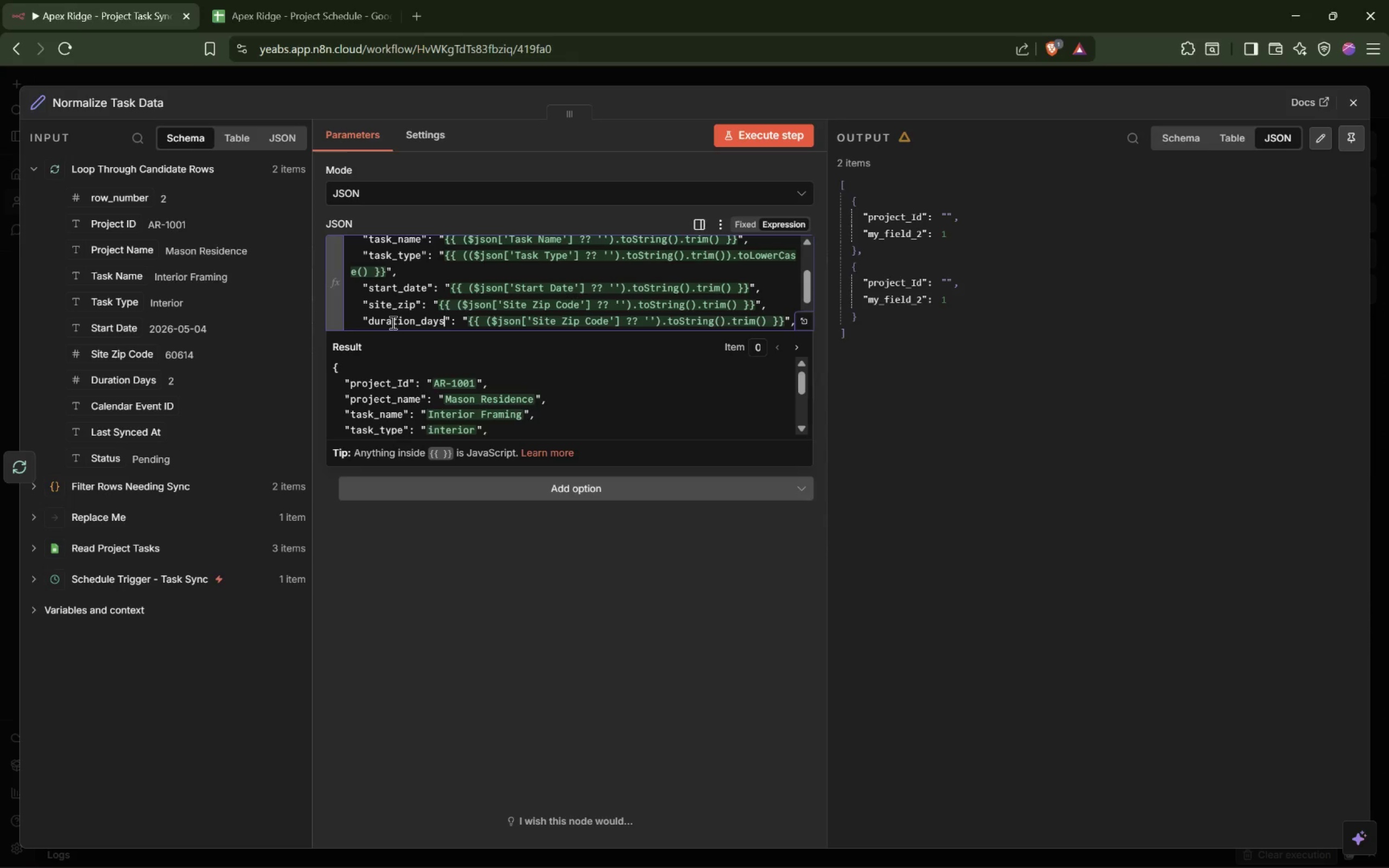 
mouse_move([474, 325])
 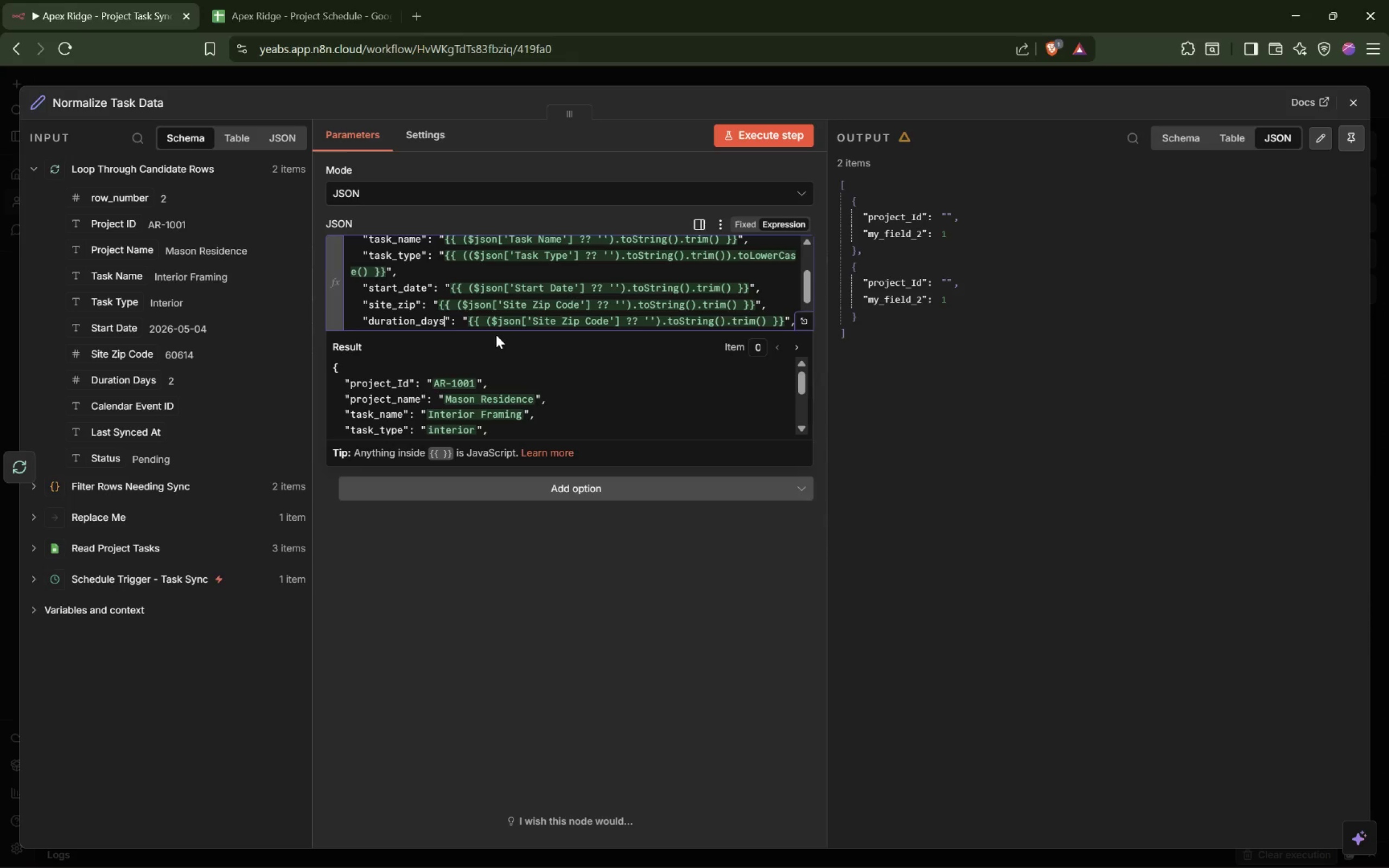 
wait(6.4)
 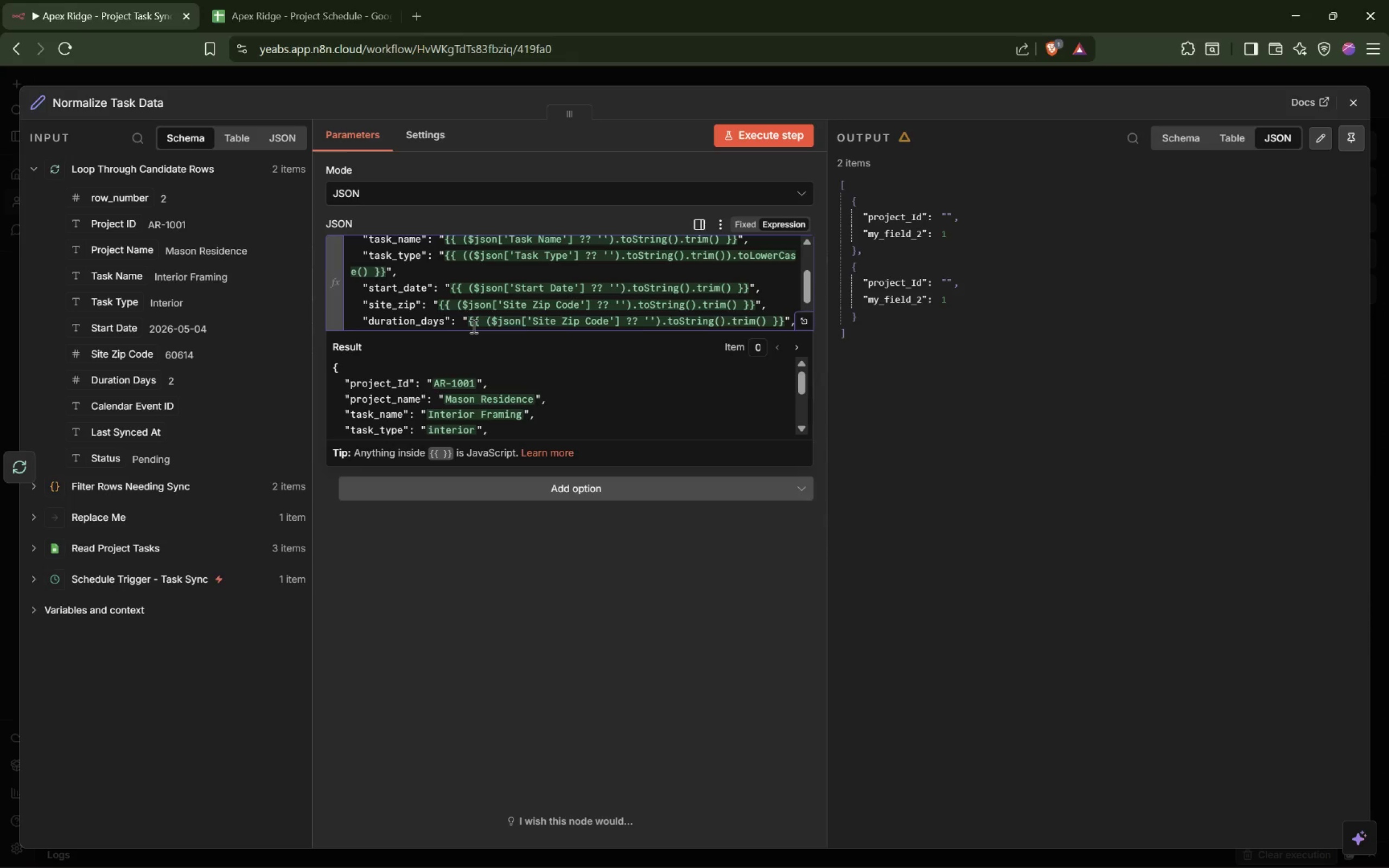 
left_click([490, 320])
 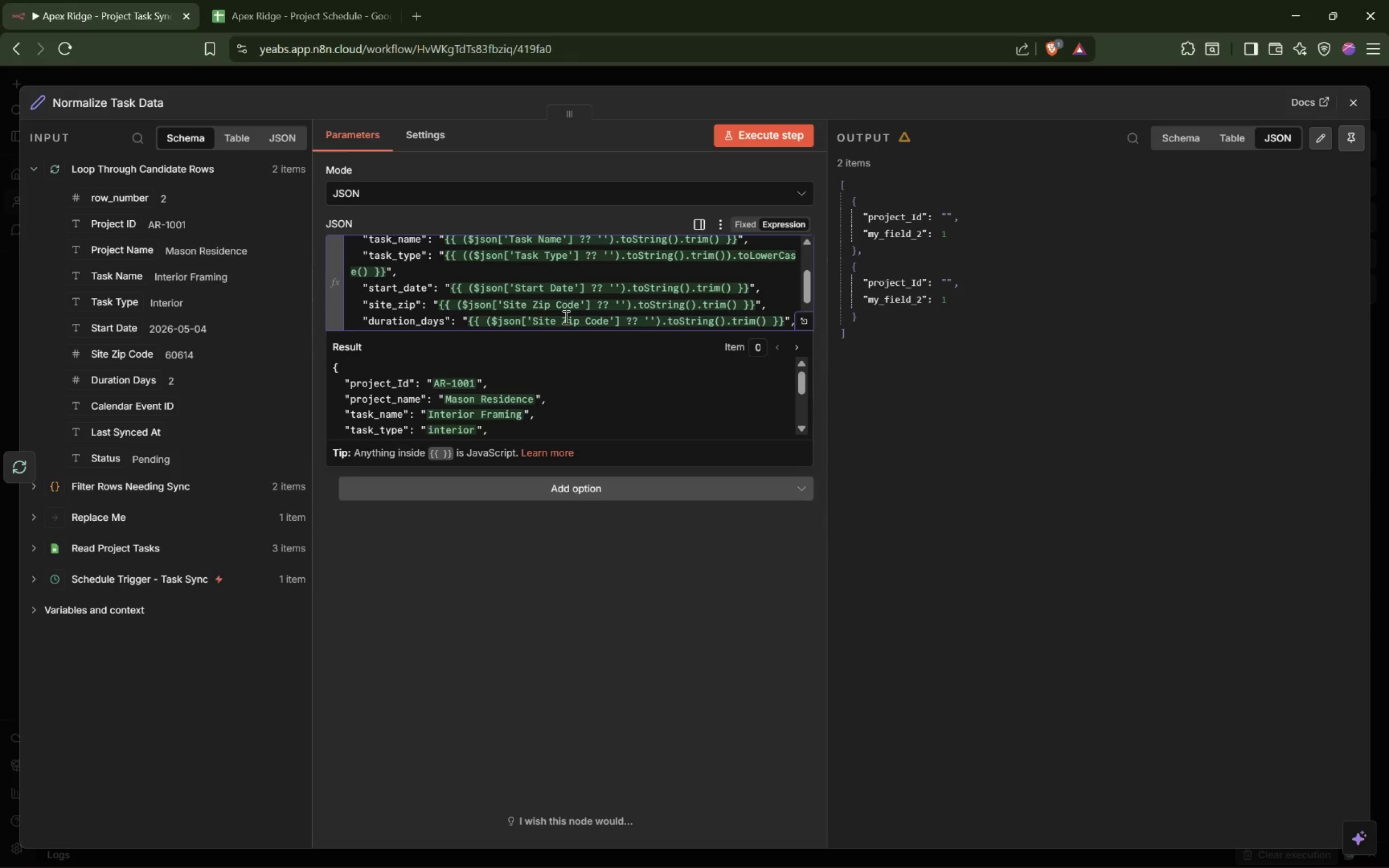 
key(ArrowLeft)
 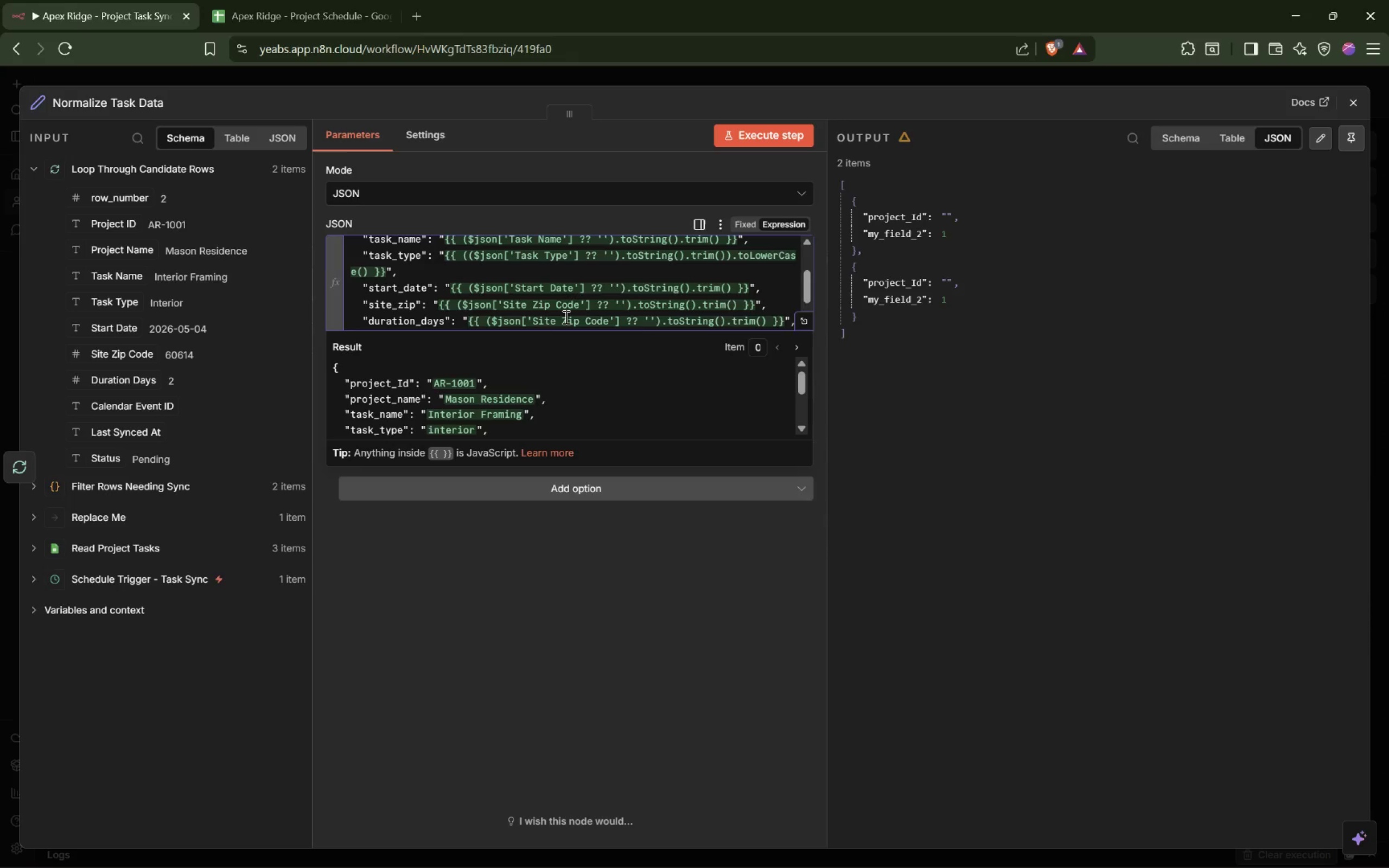 
type(Number)
 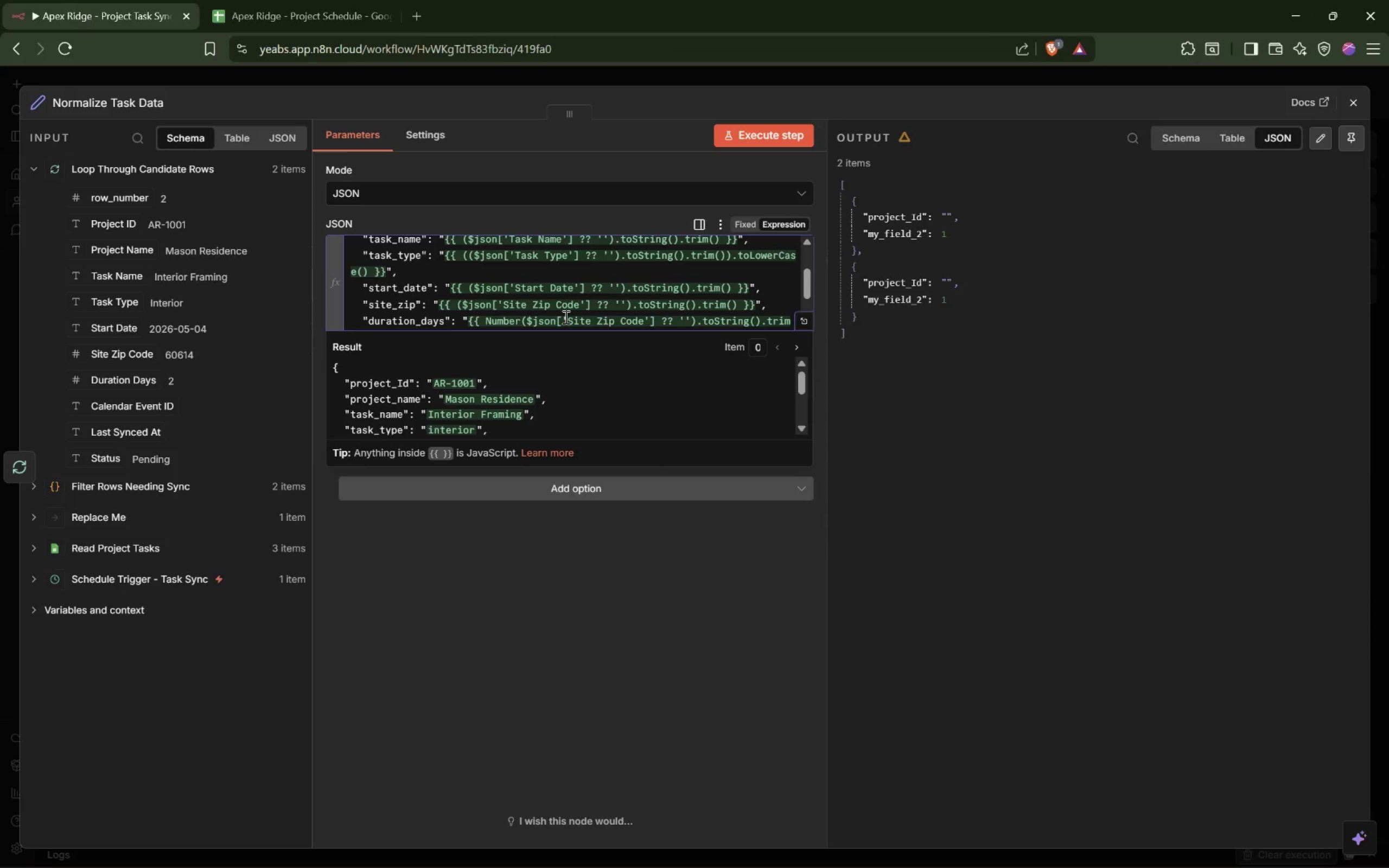 
left_click_drag(start_coordinate=[566, 318], to_coordinate=[646, 271])
 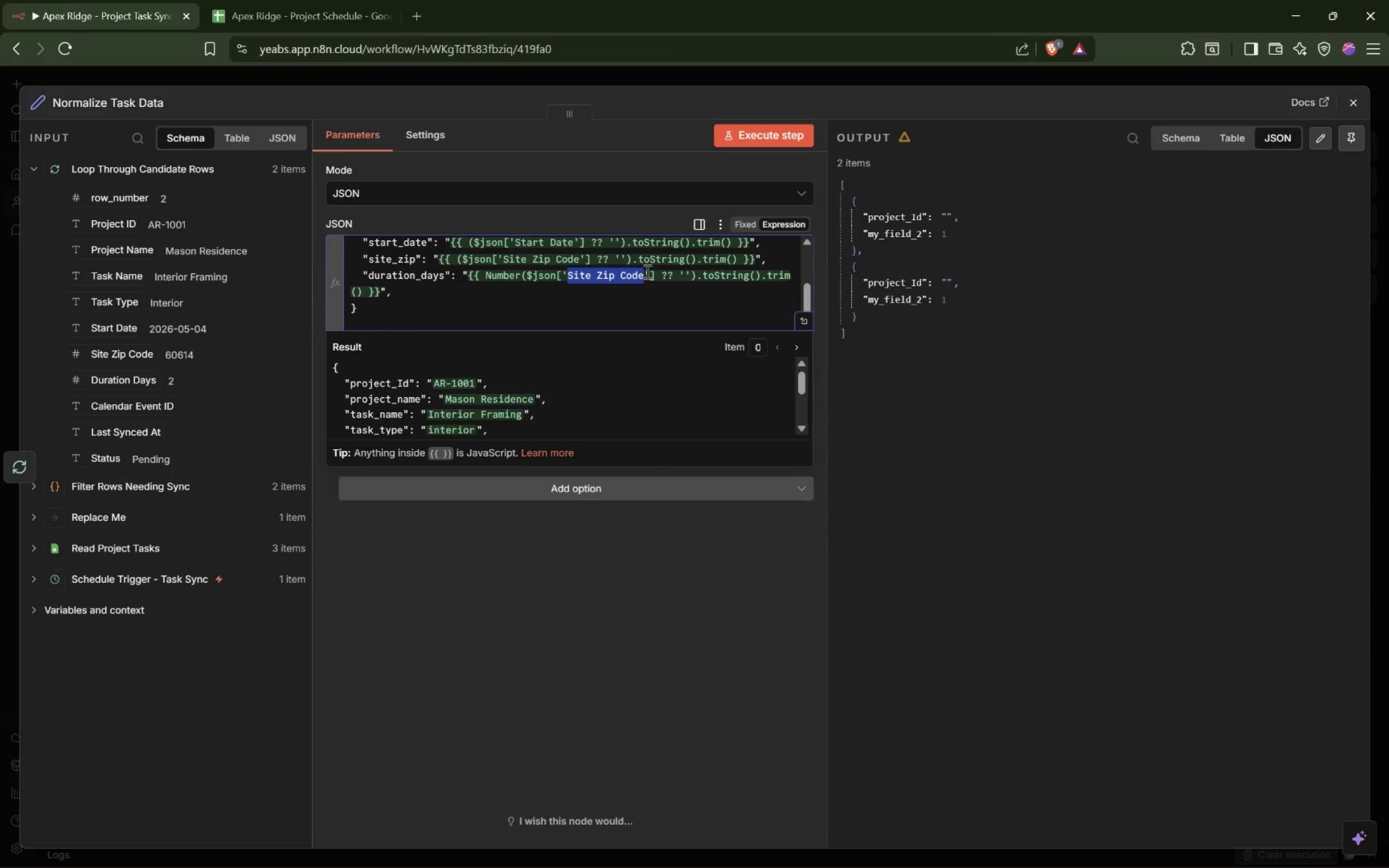 
type(Dura)
 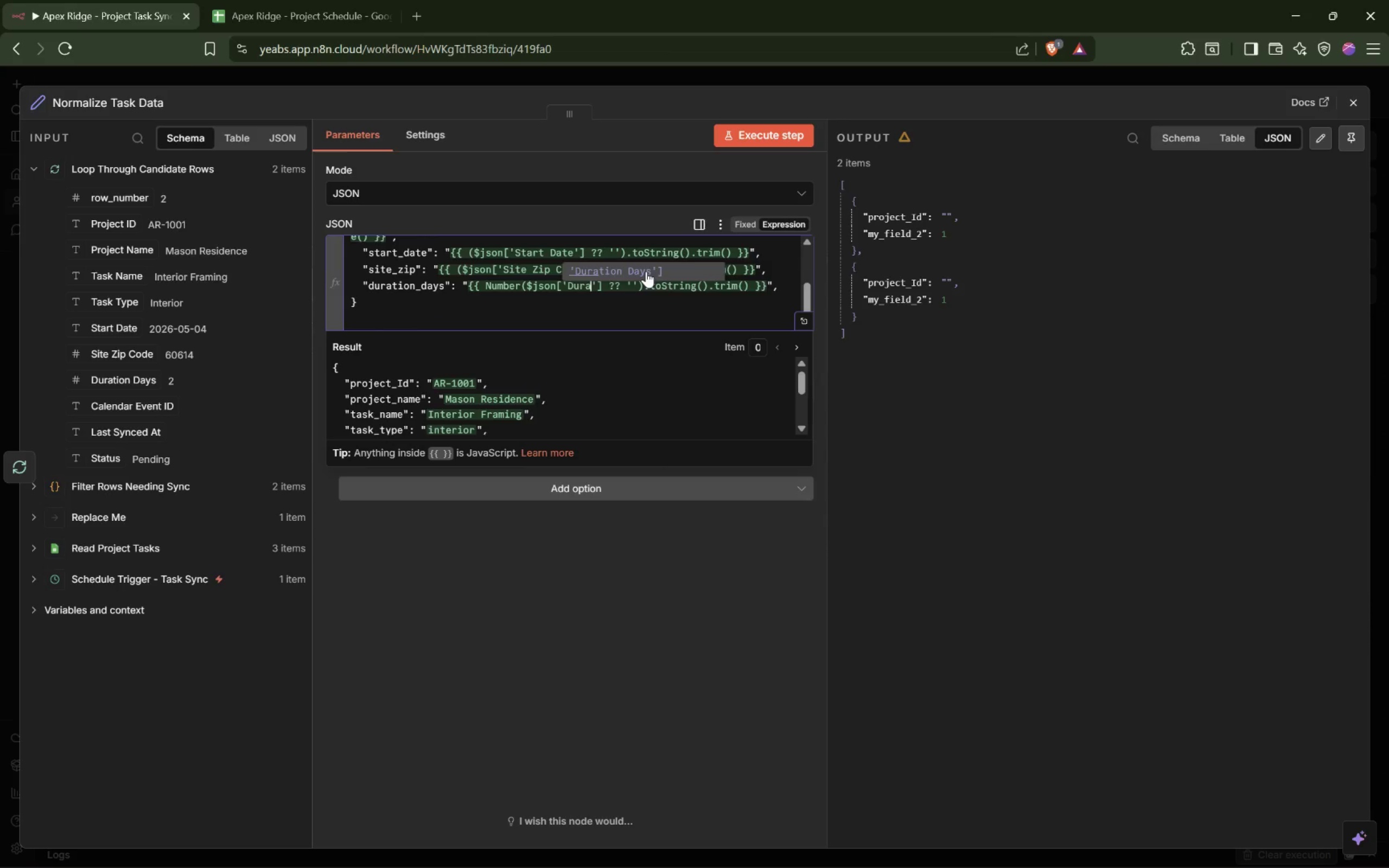 
key(Enter)
 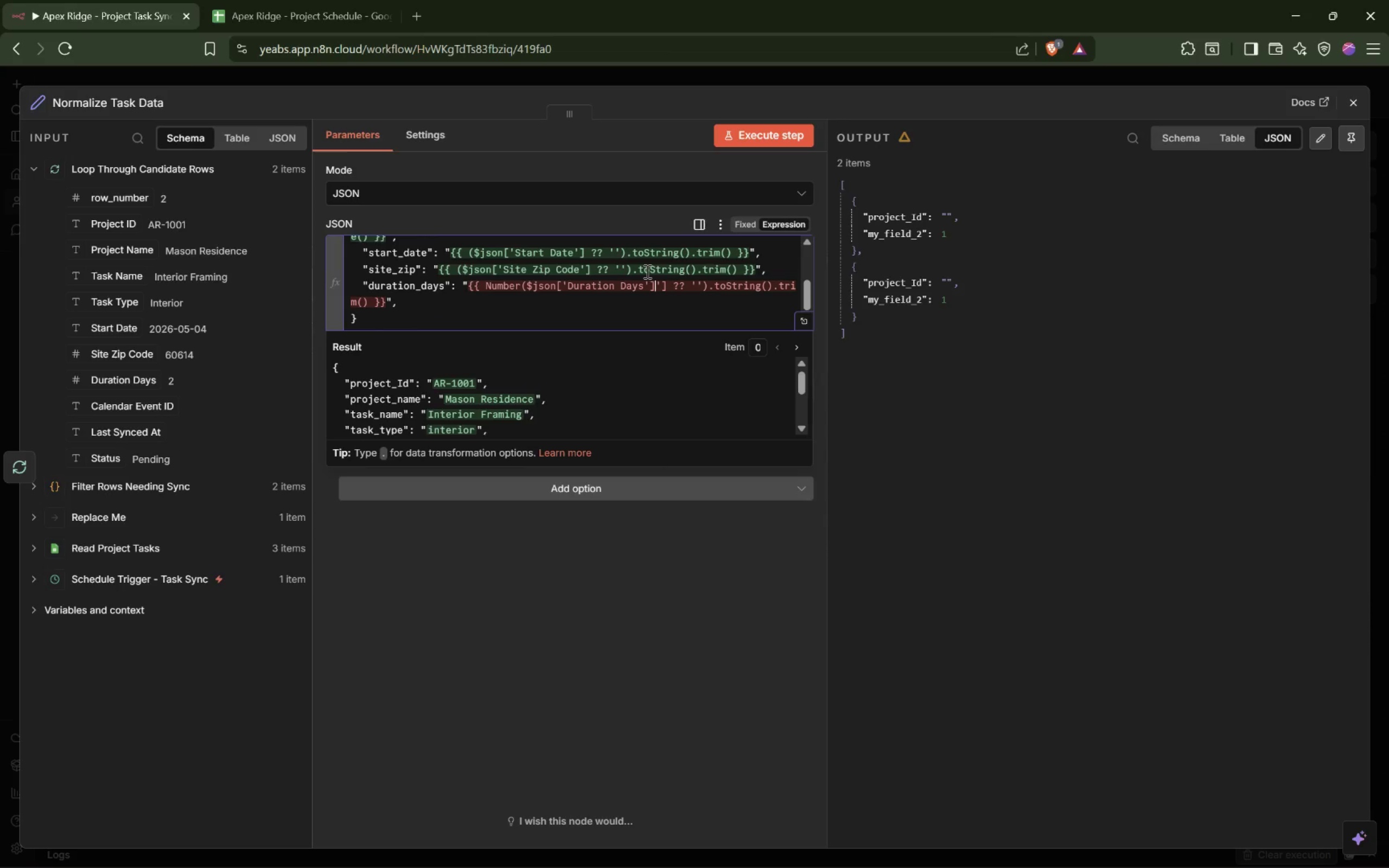 
key(Delete)
 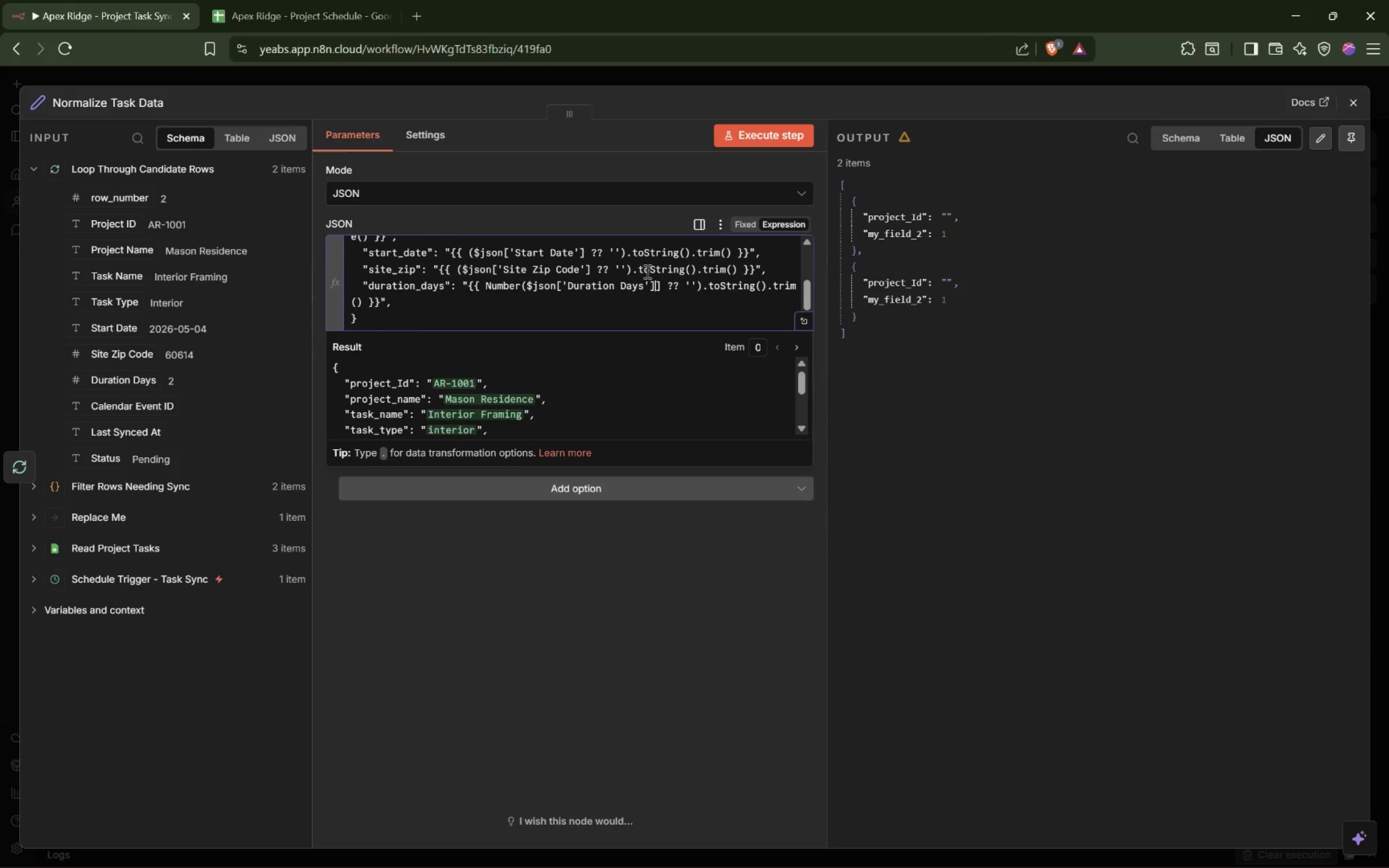 
key(Delete)
 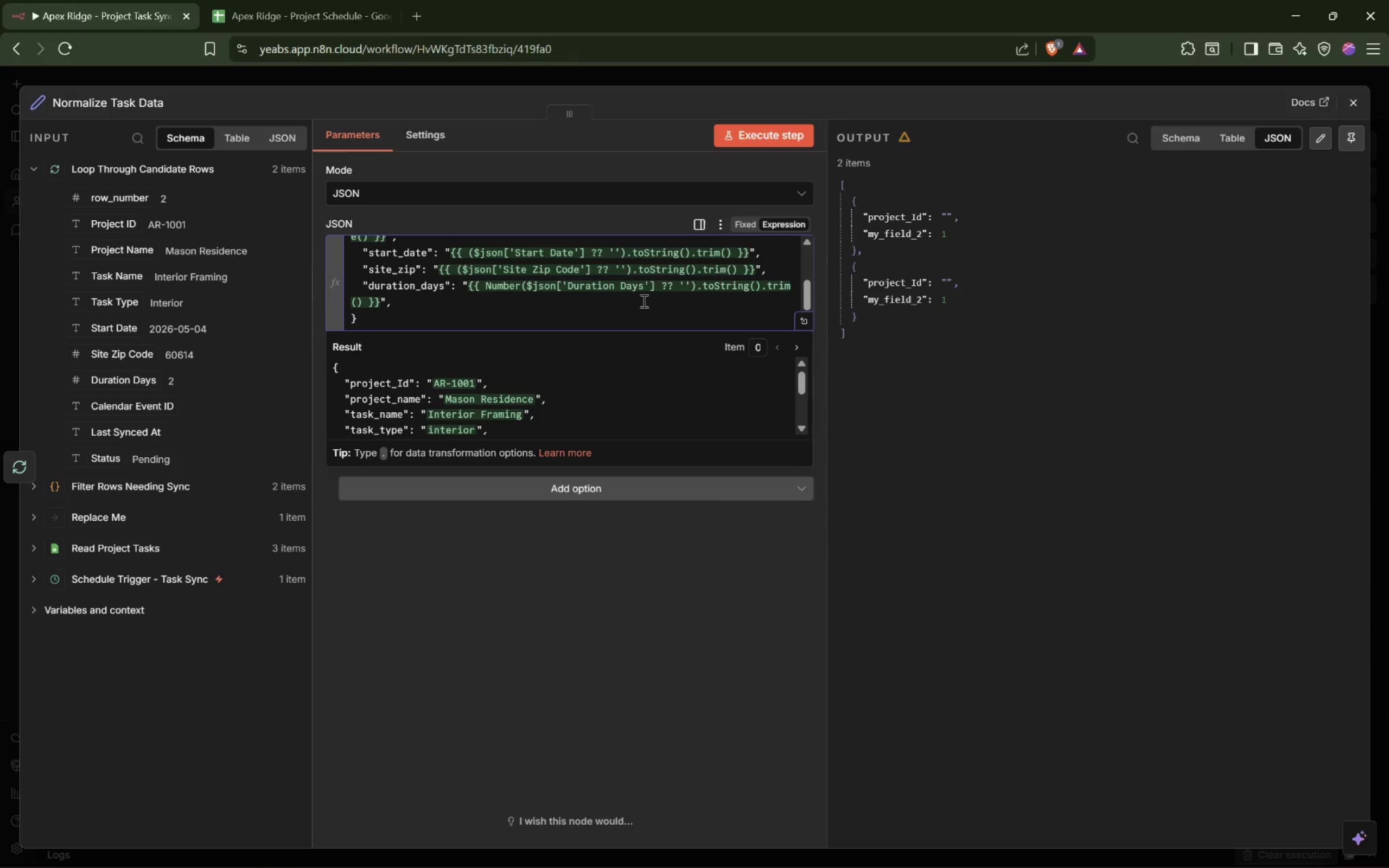 
wait(5.97)
 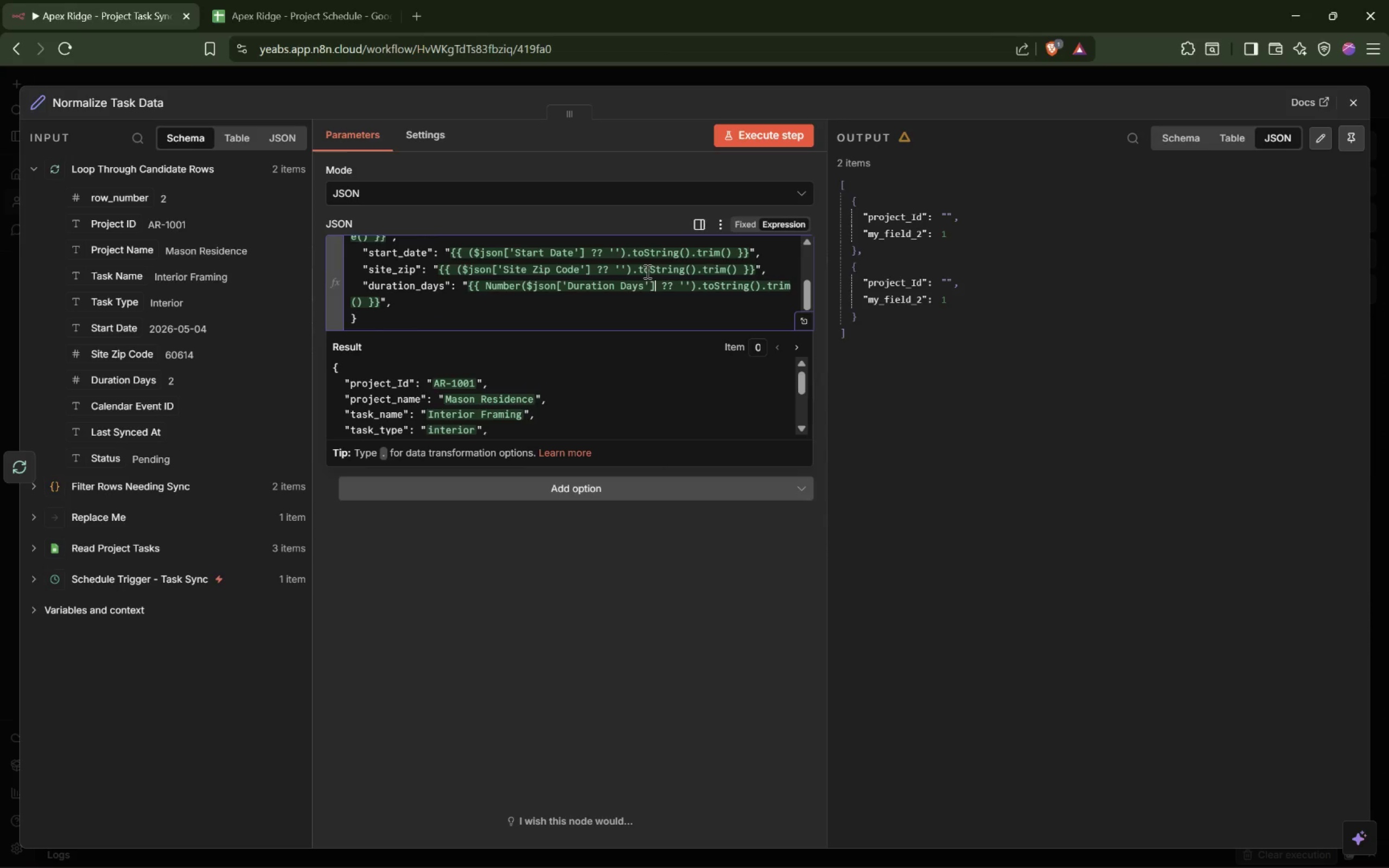 
left_click([690, 282])
 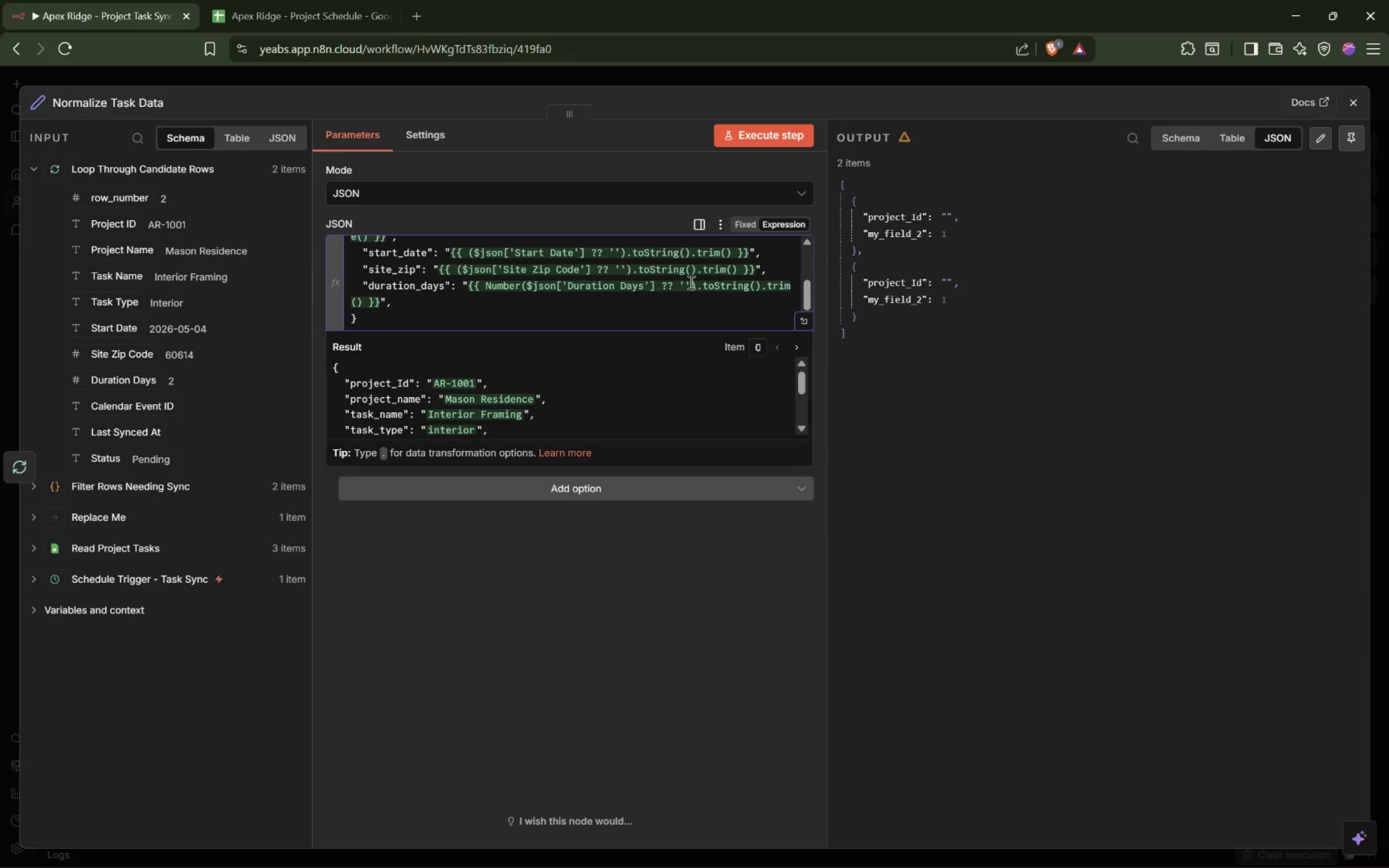 
key(Backspace)
 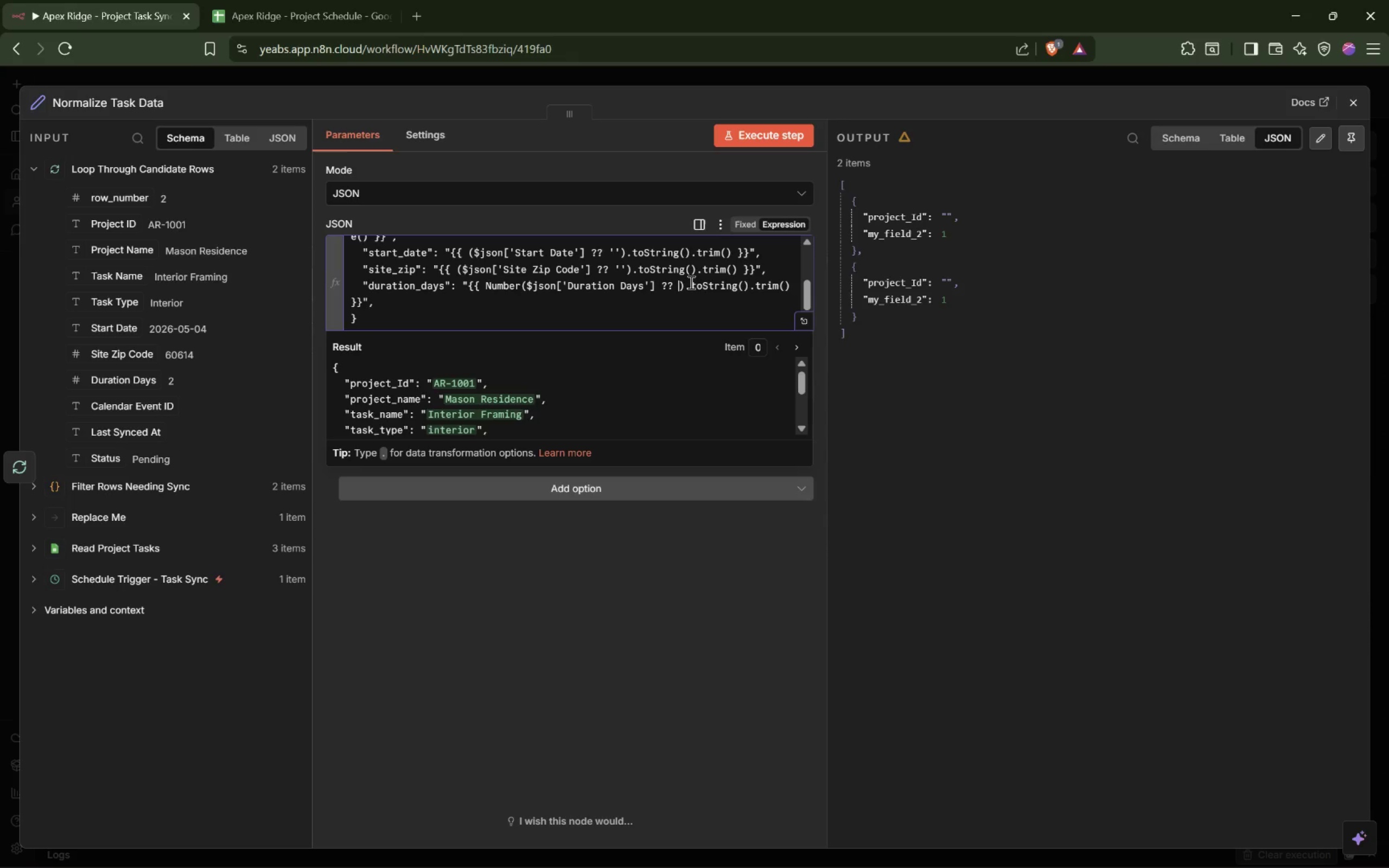 
key(Backspace)
 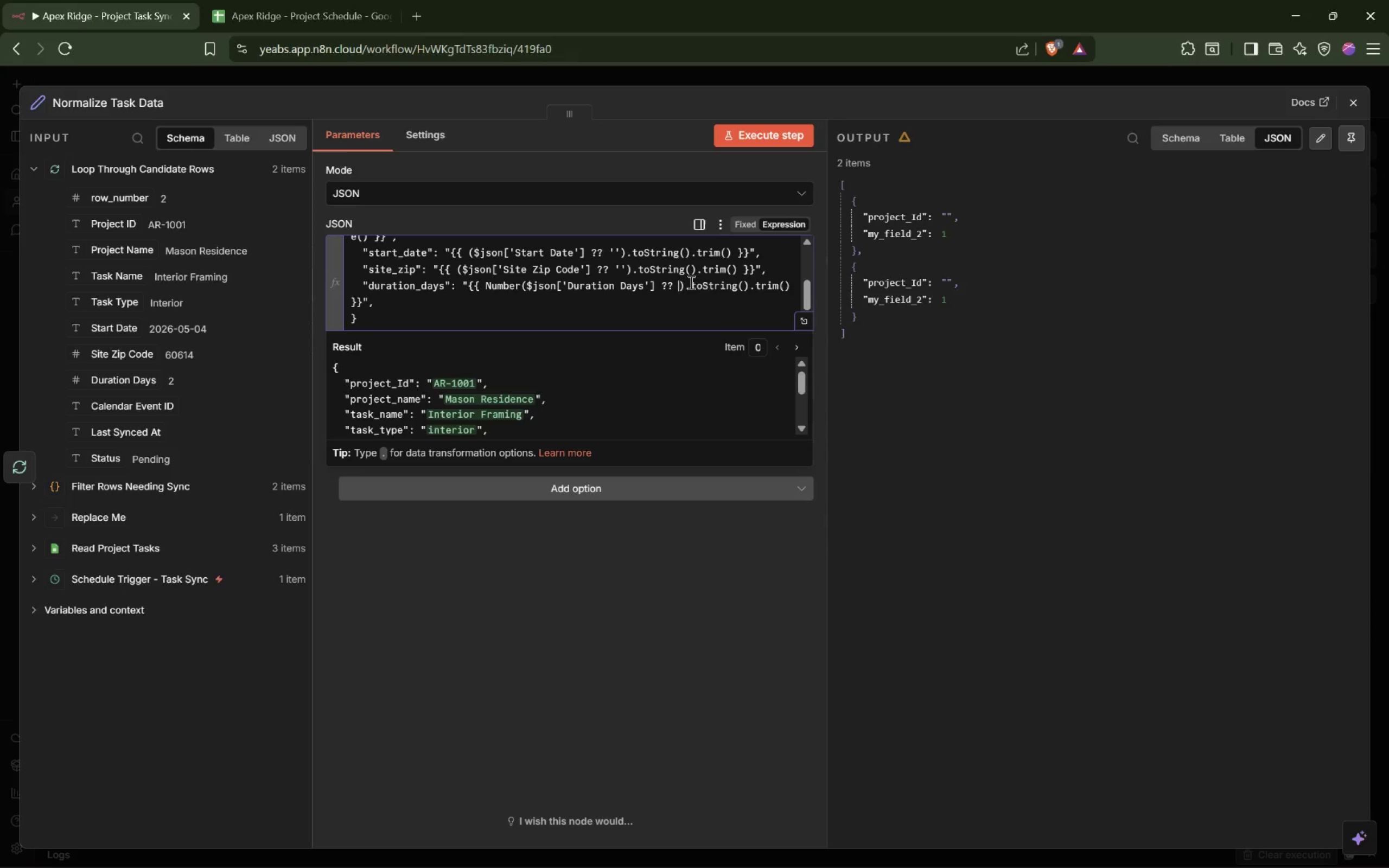 
key(1)
 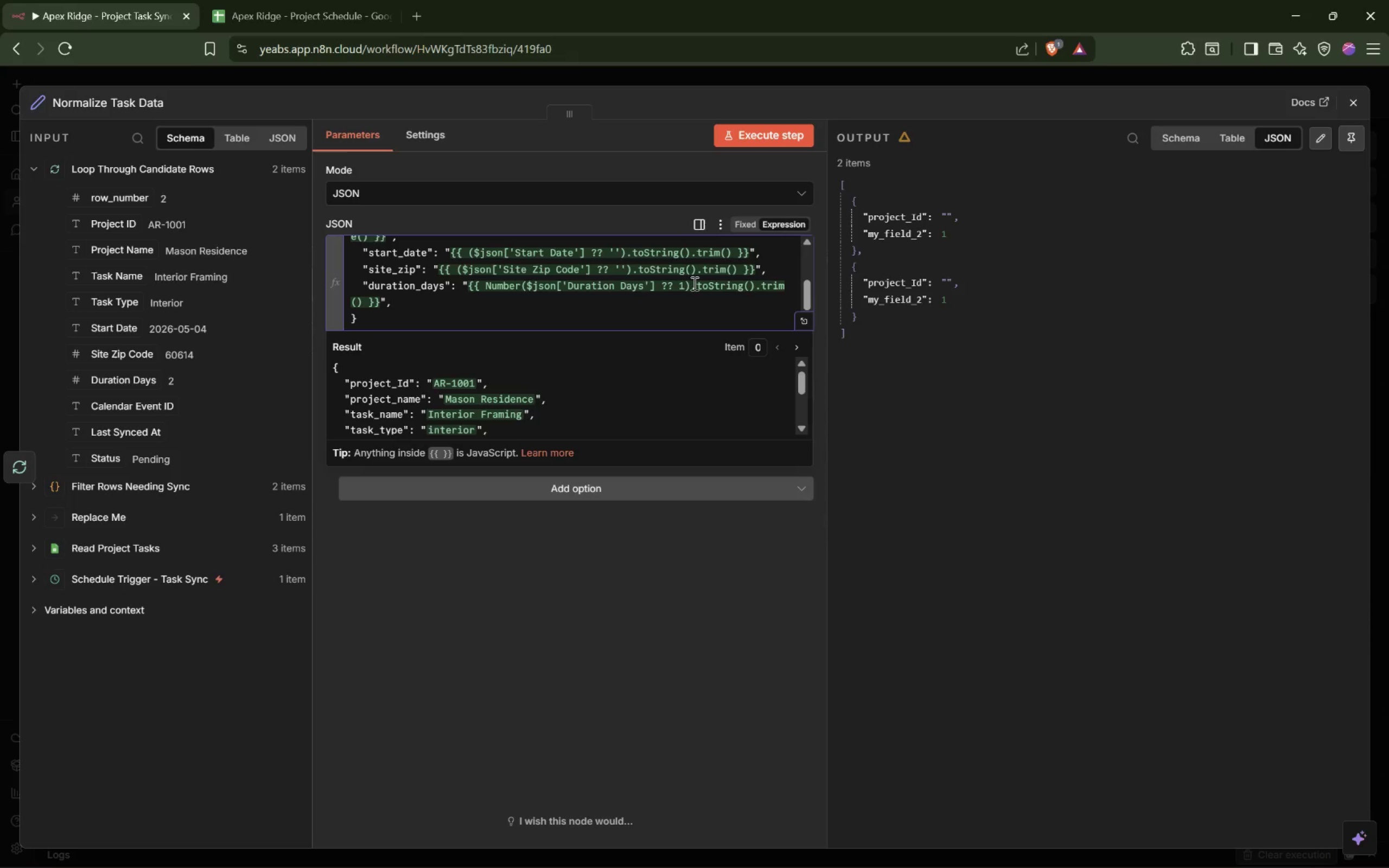 
left_click_drag(start_coordinate=[688, 286], to_coordinate=[364, 301])
 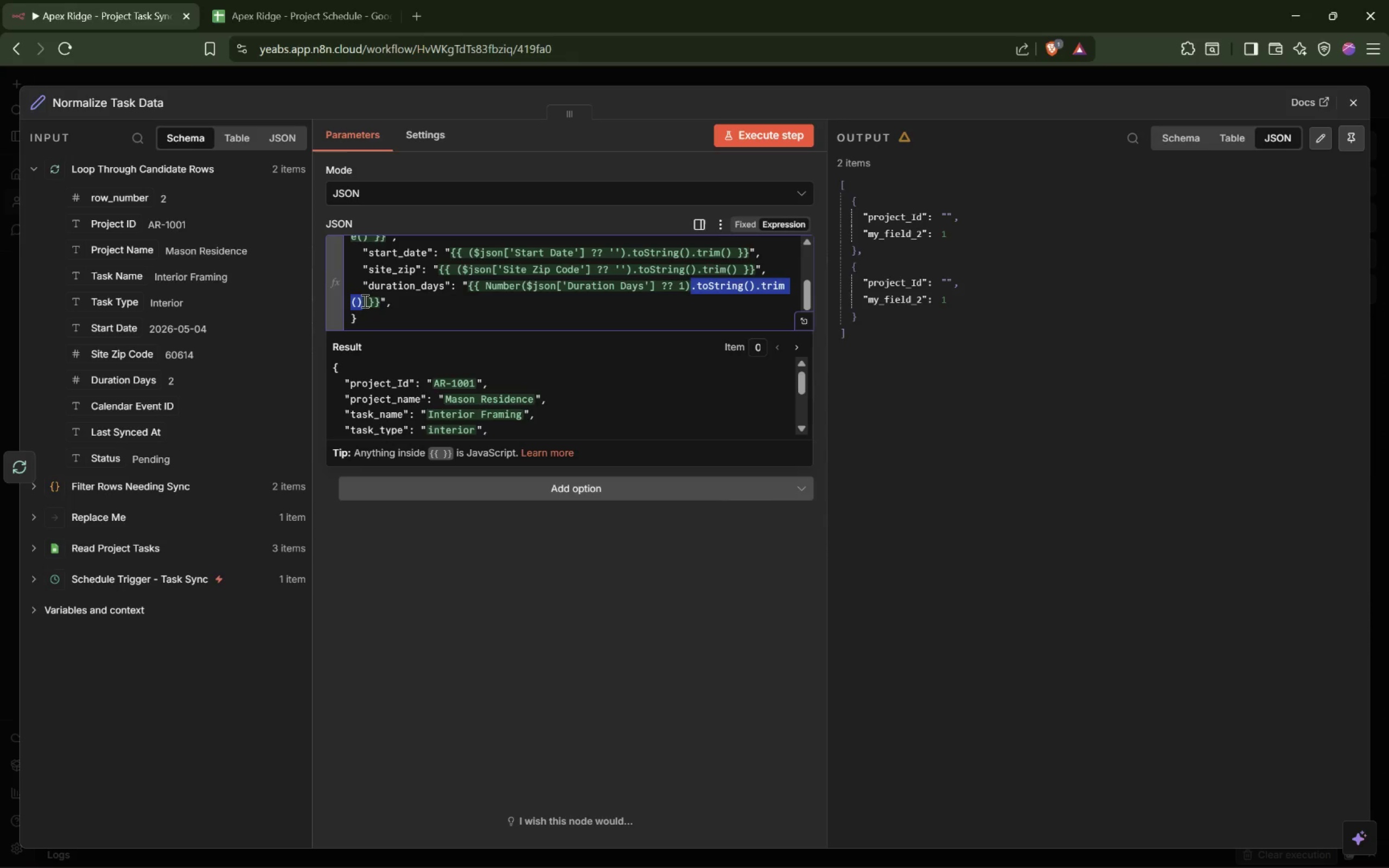 
key(Shift+Backslash)
 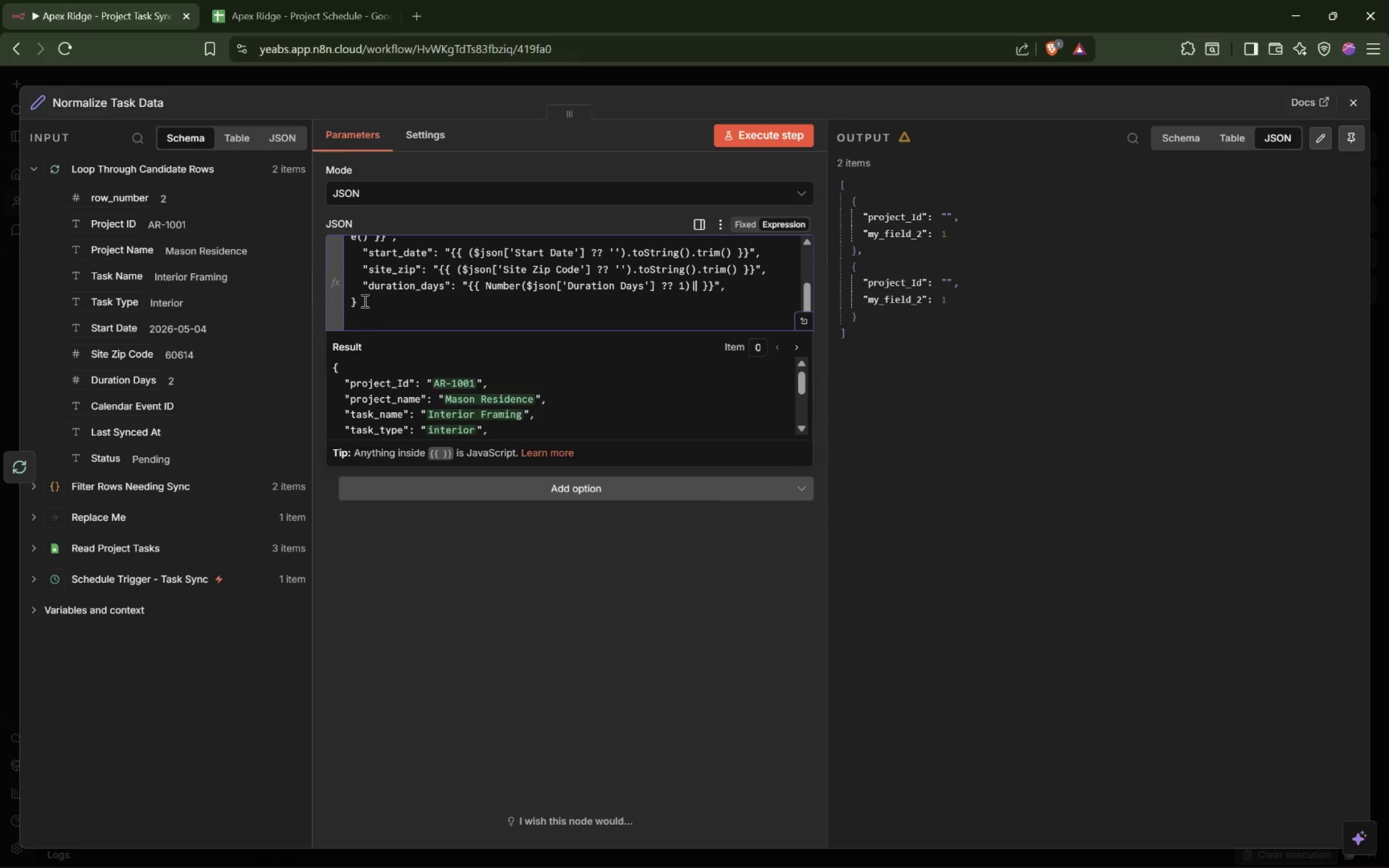 
key(Shift+Backslash)
 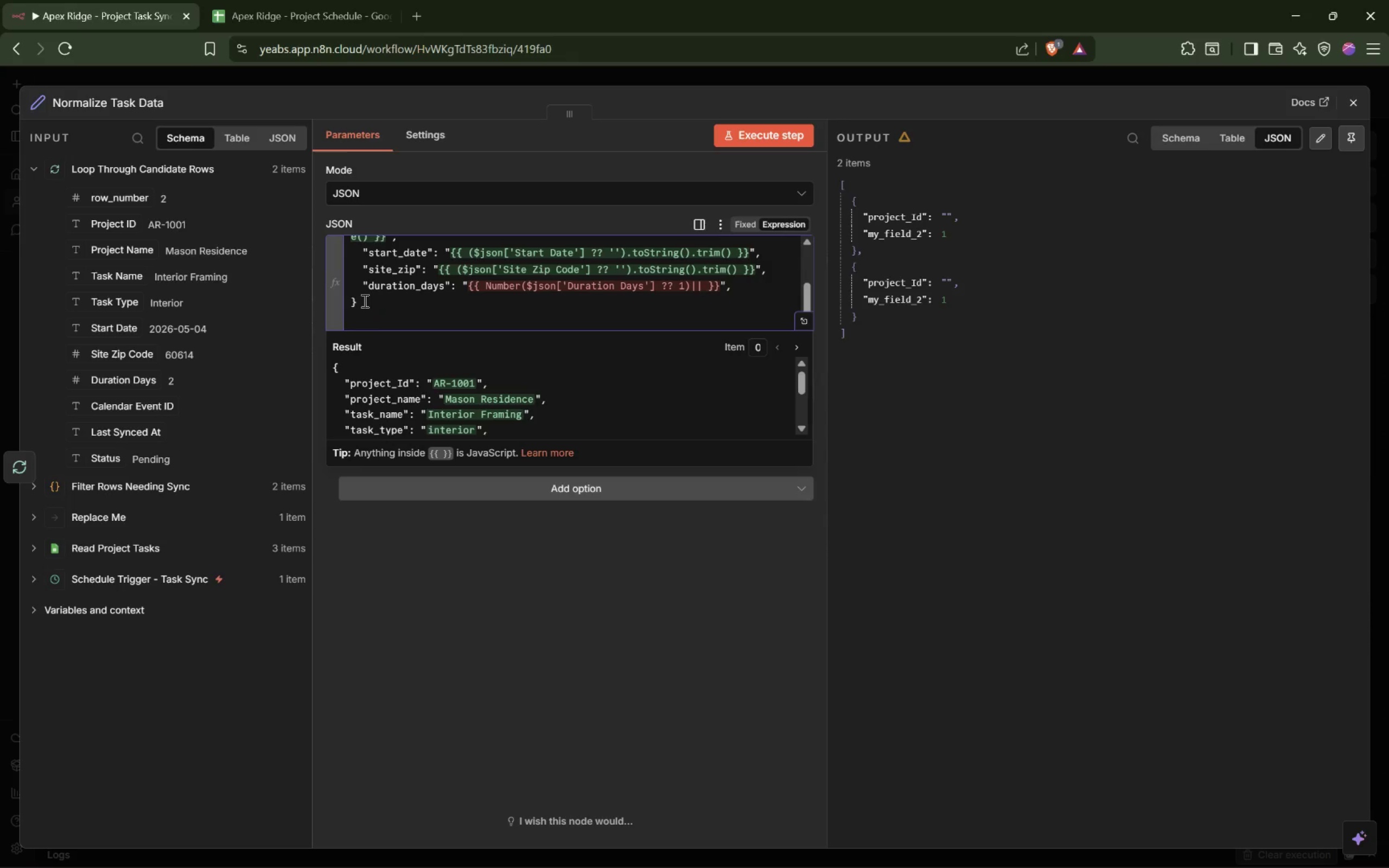 
key(Space)
 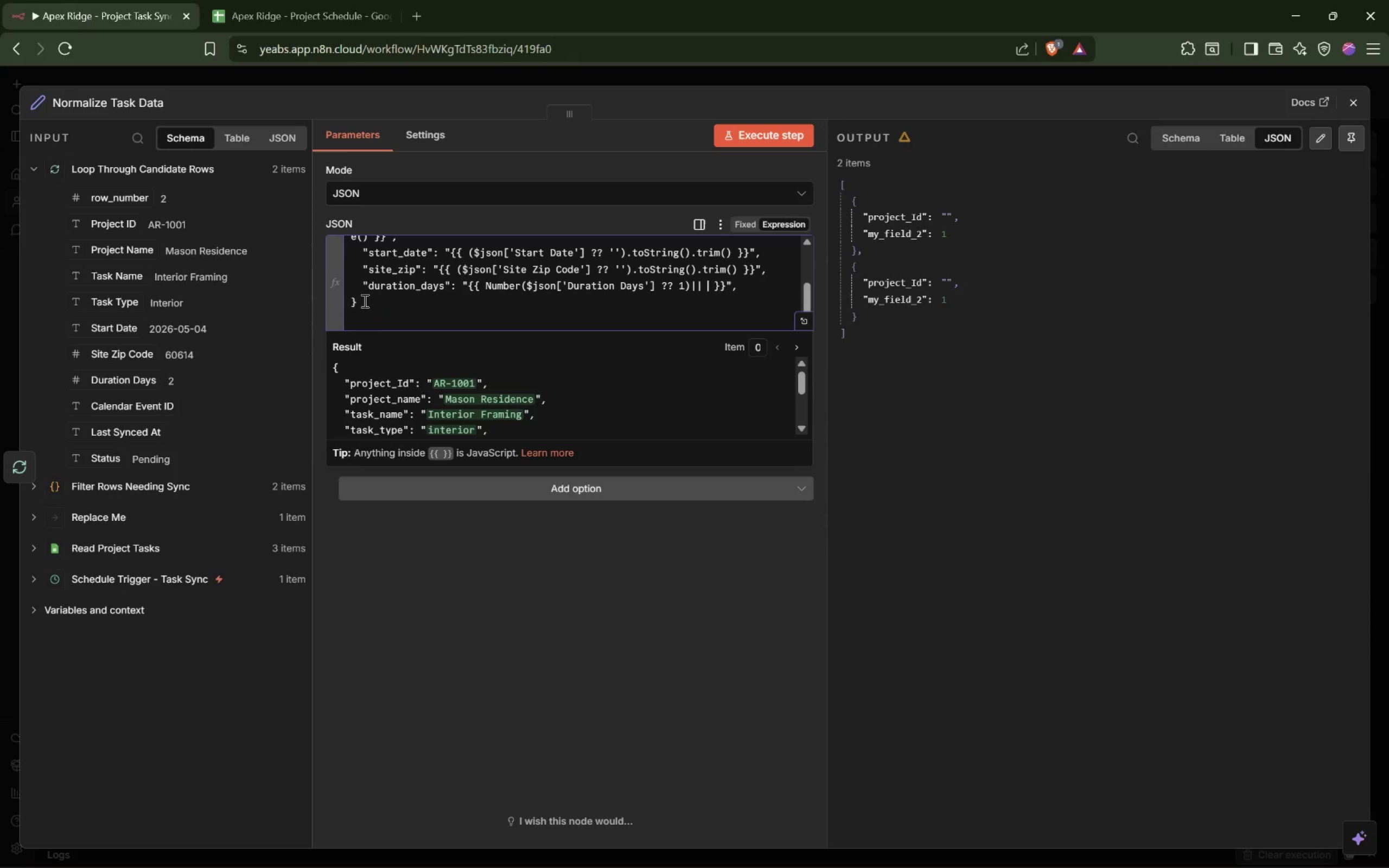 
key(1)
 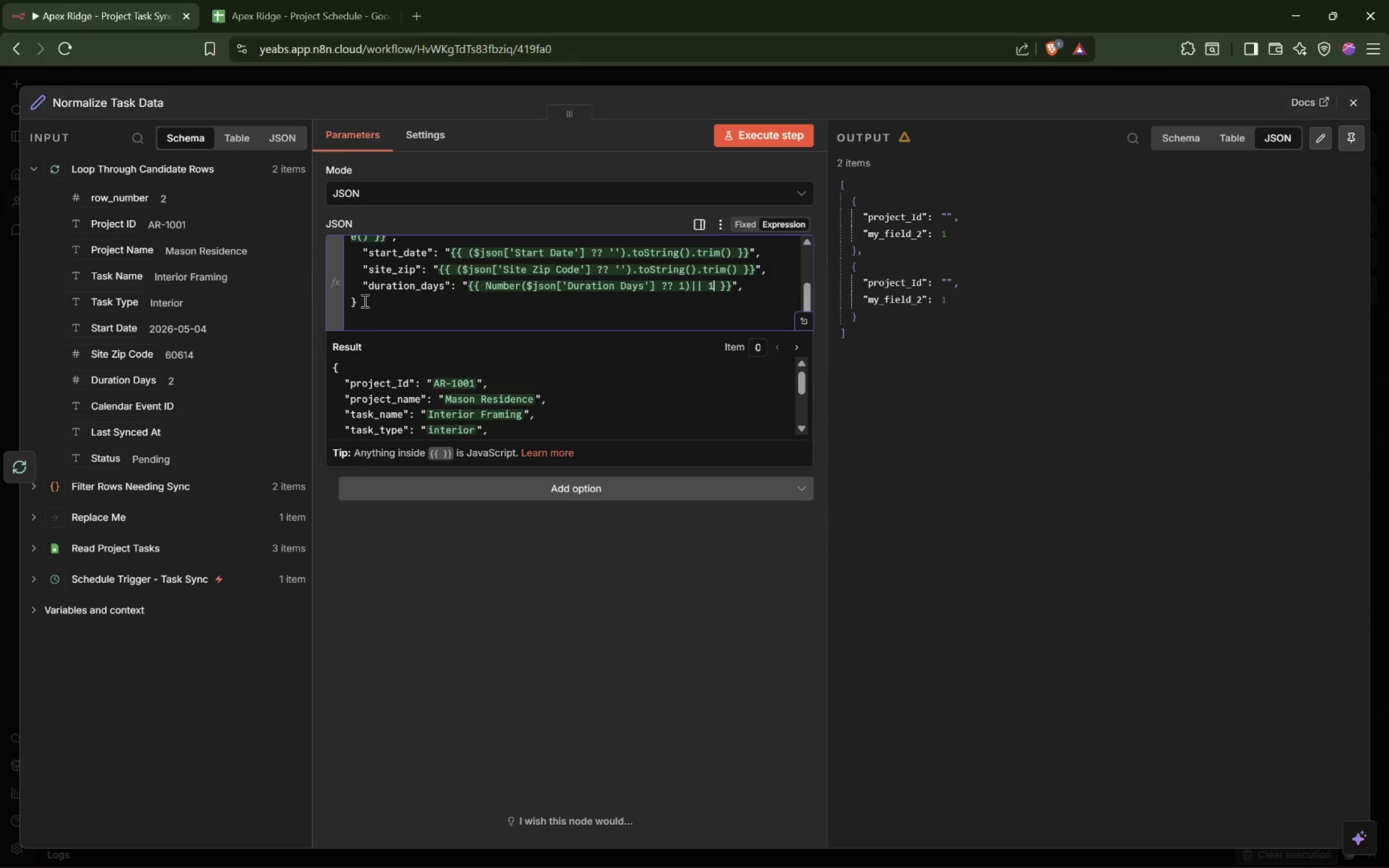 
key(ArrowLeft)
 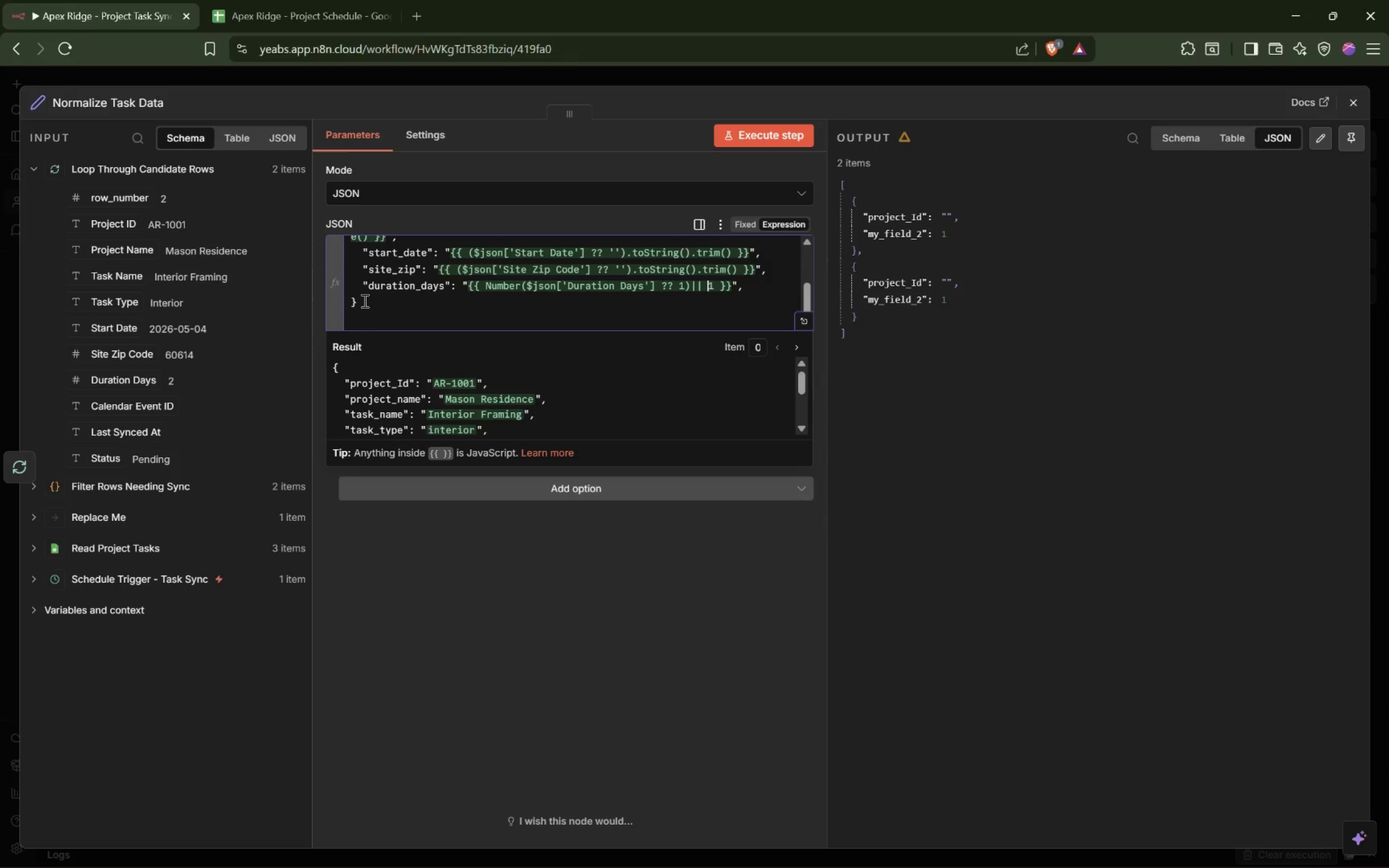 
key(ArrowLeft)
 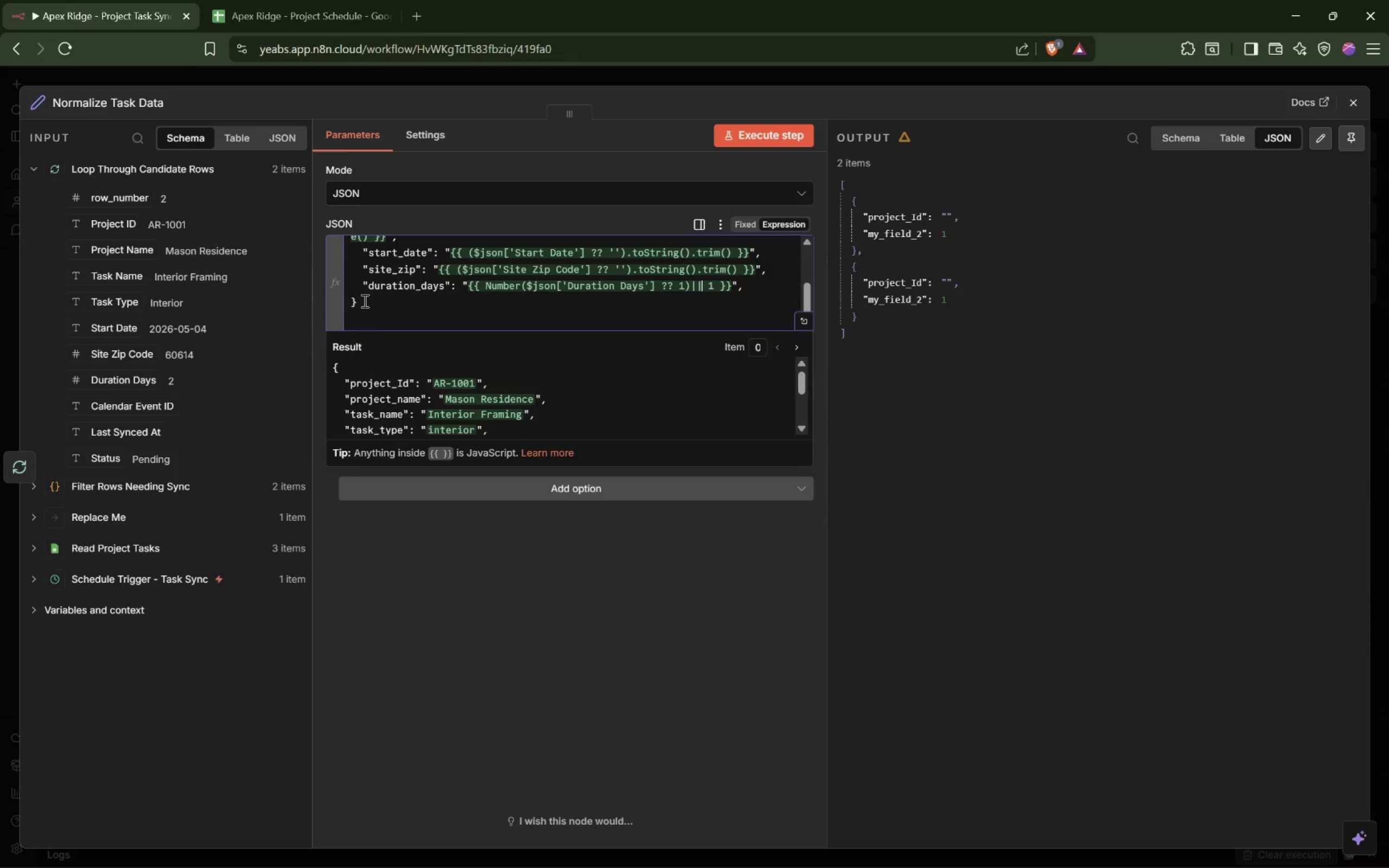 
key(ArrowLeft)
 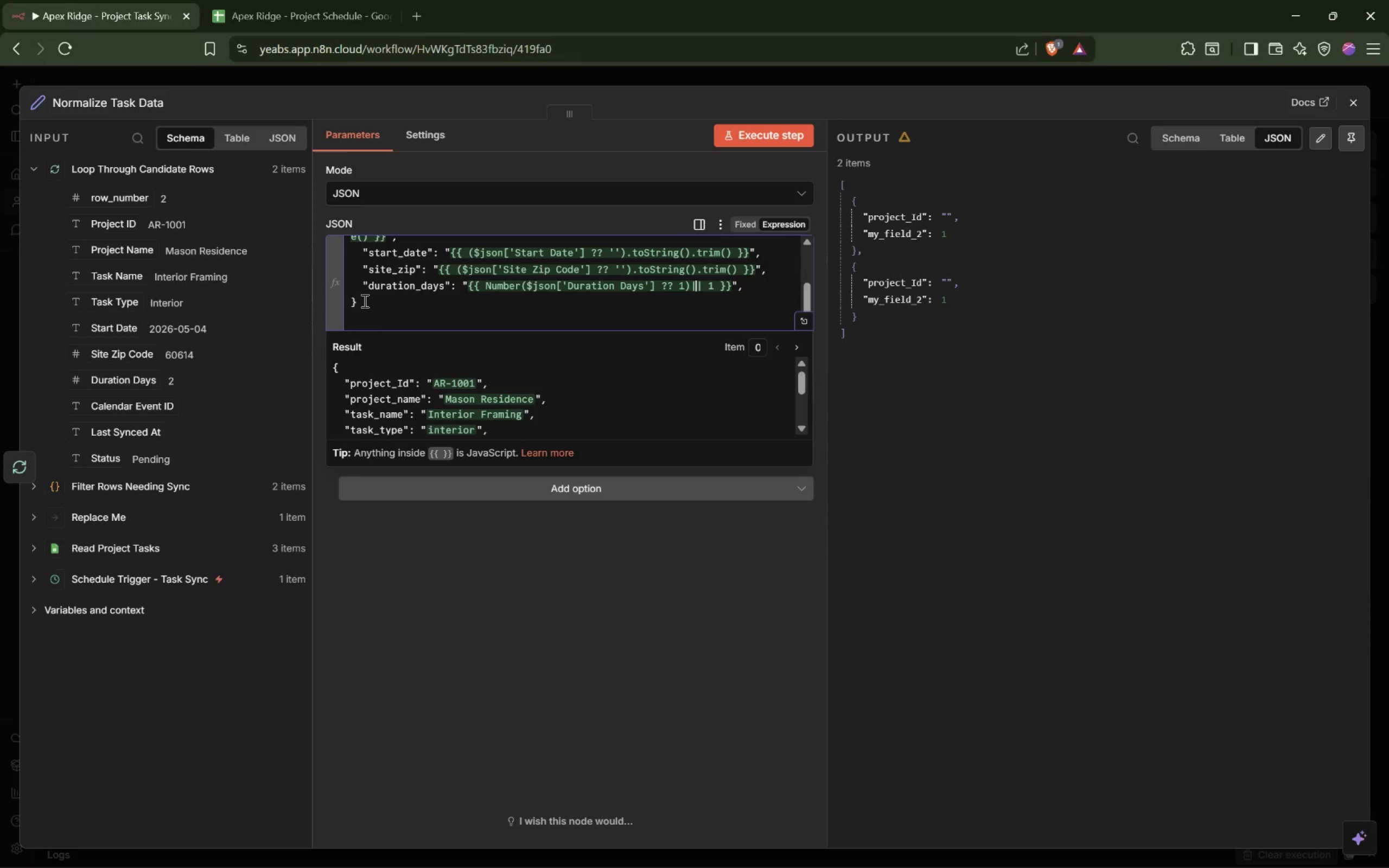 
key(ArrowLeft)
 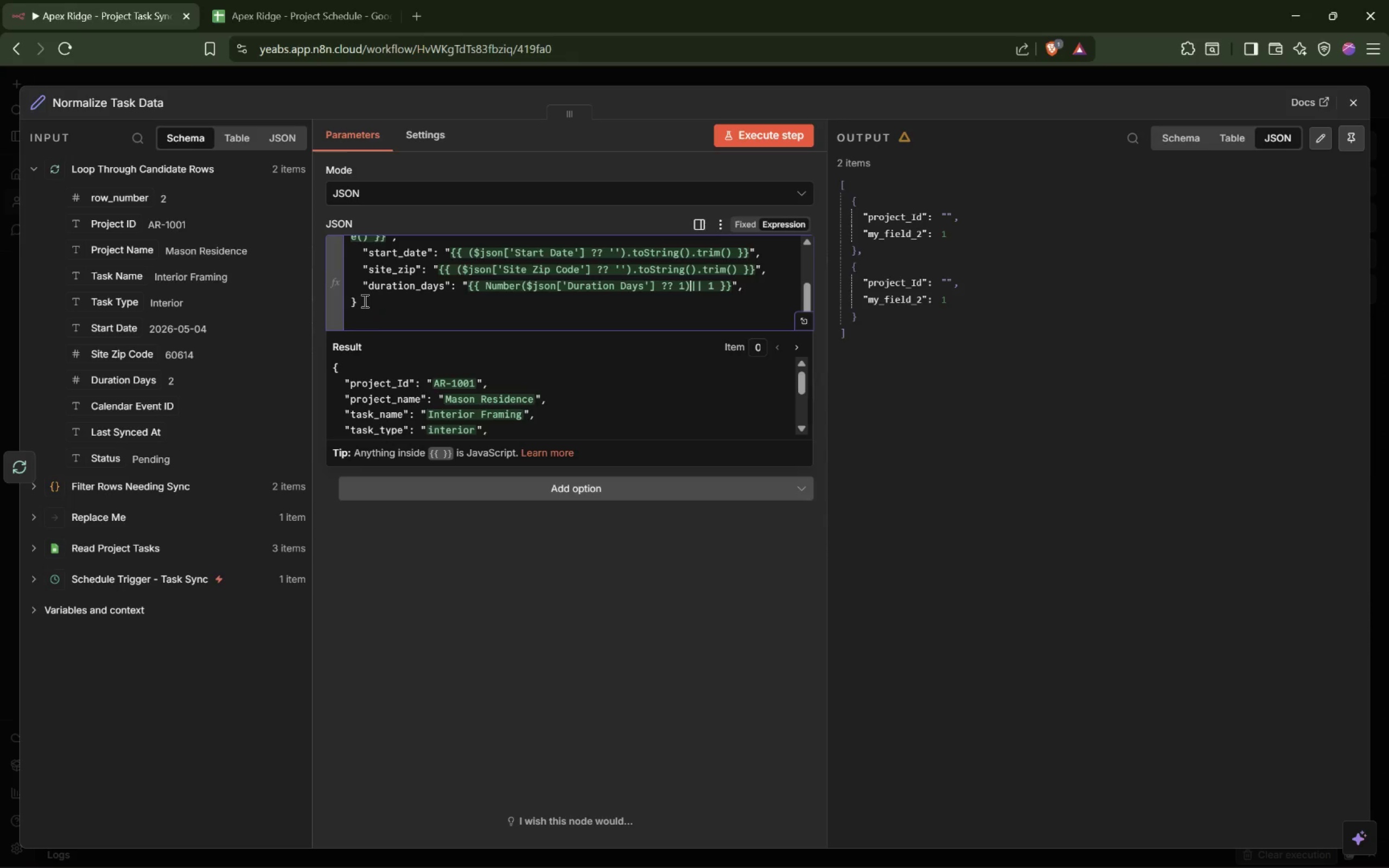 
key(Space)
 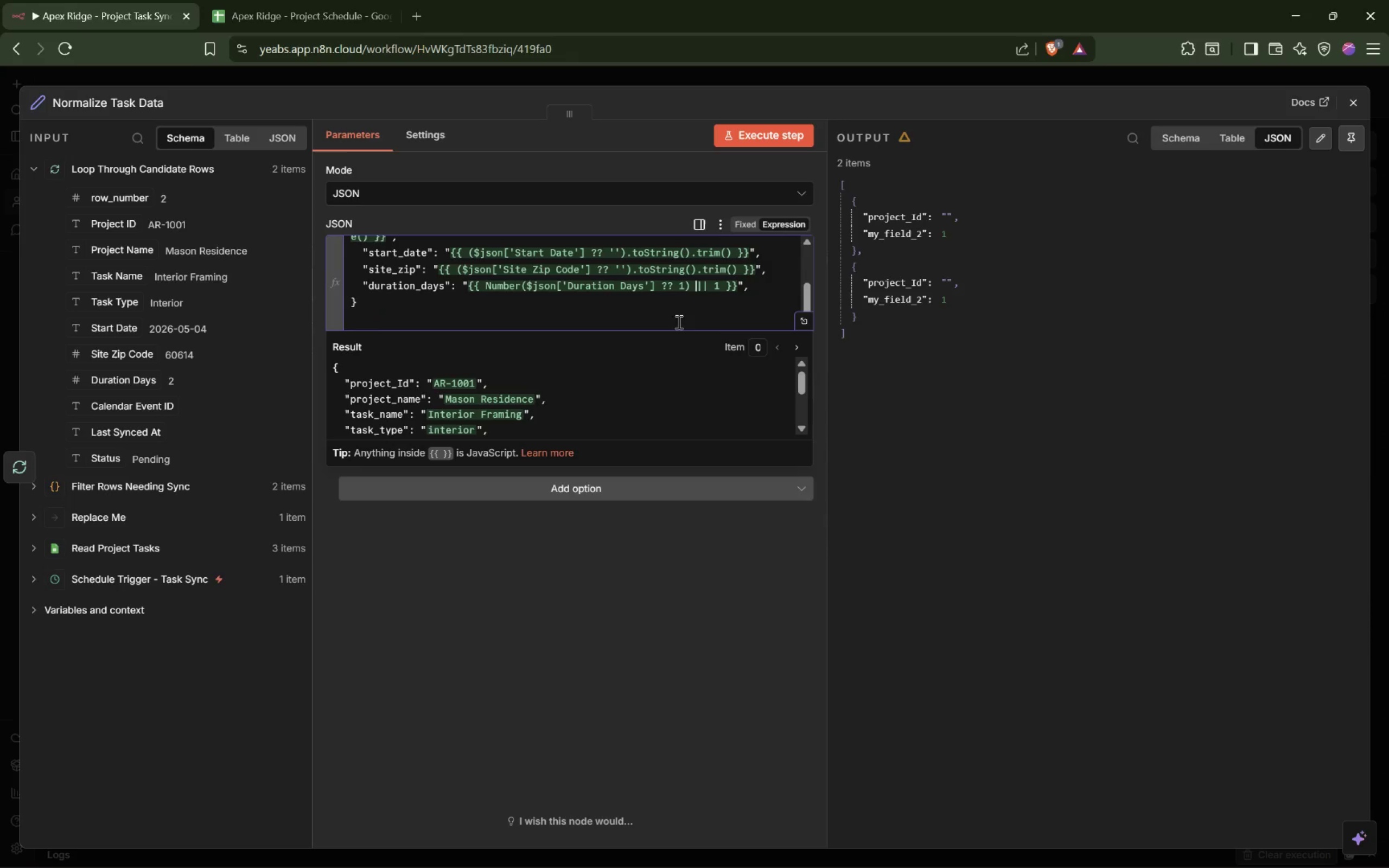 
left_click([754, 290])
 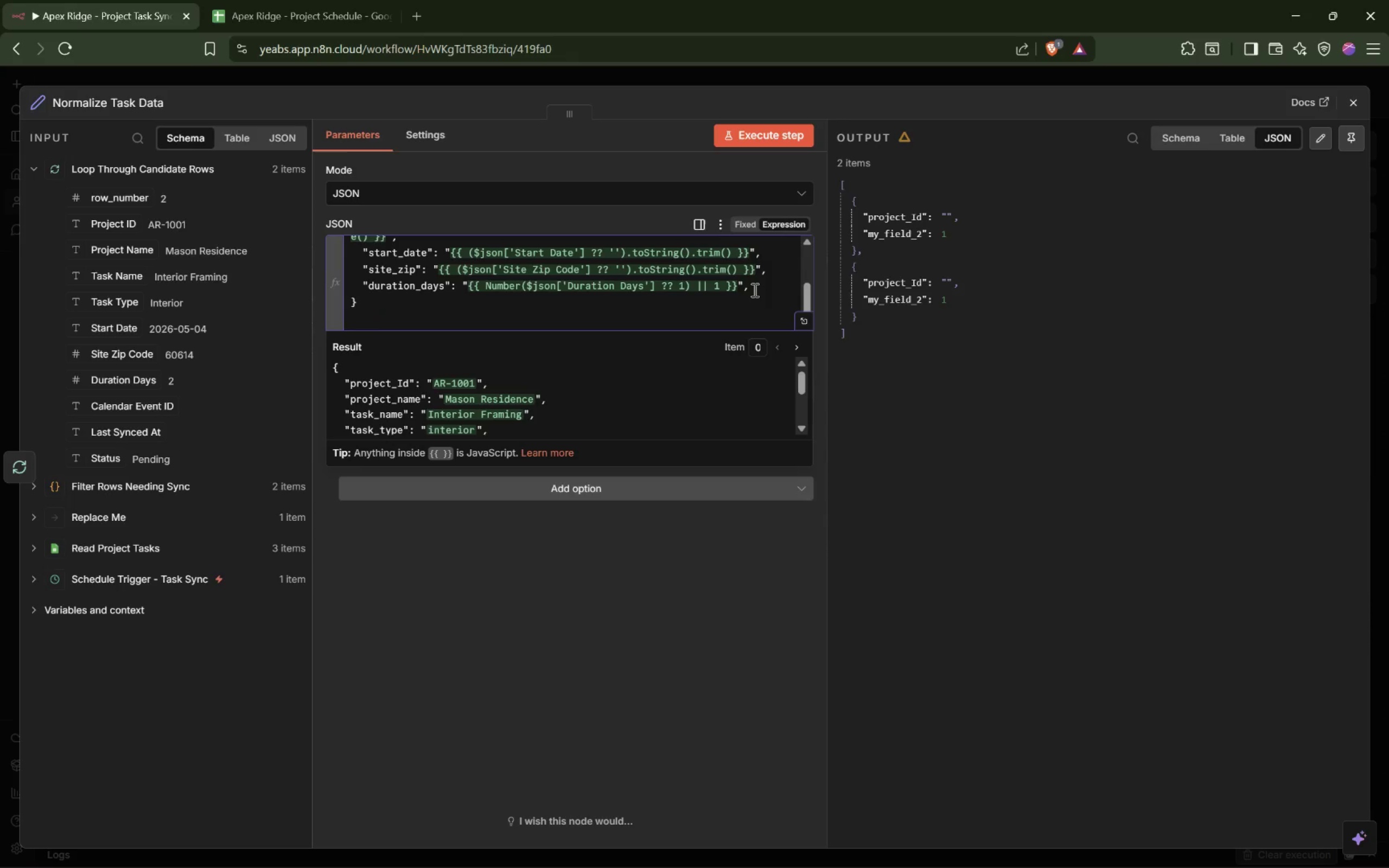 
key(Control+V)
 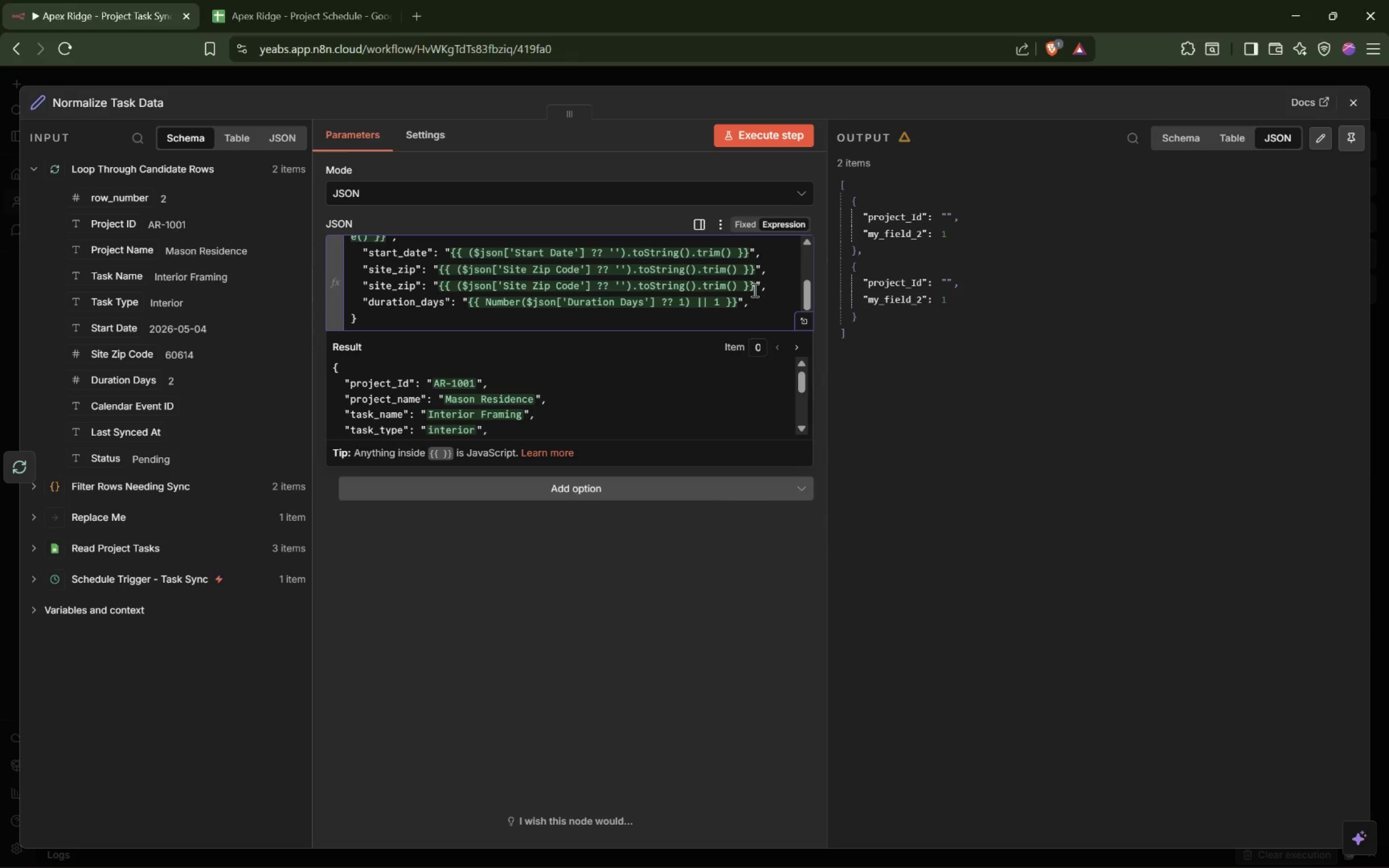 
key(Alt+ArrowUp)
 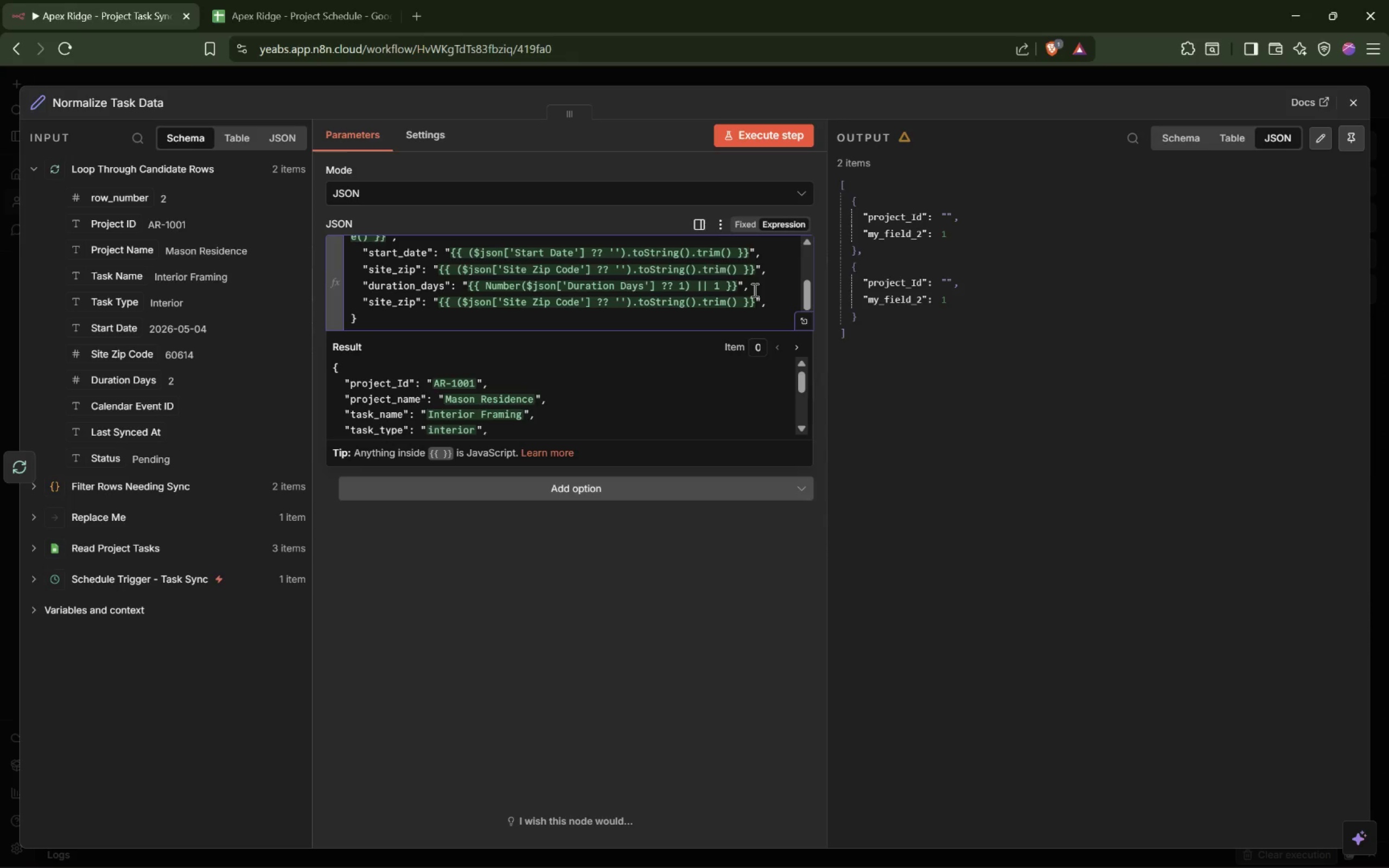 
key(ArrowDown)
 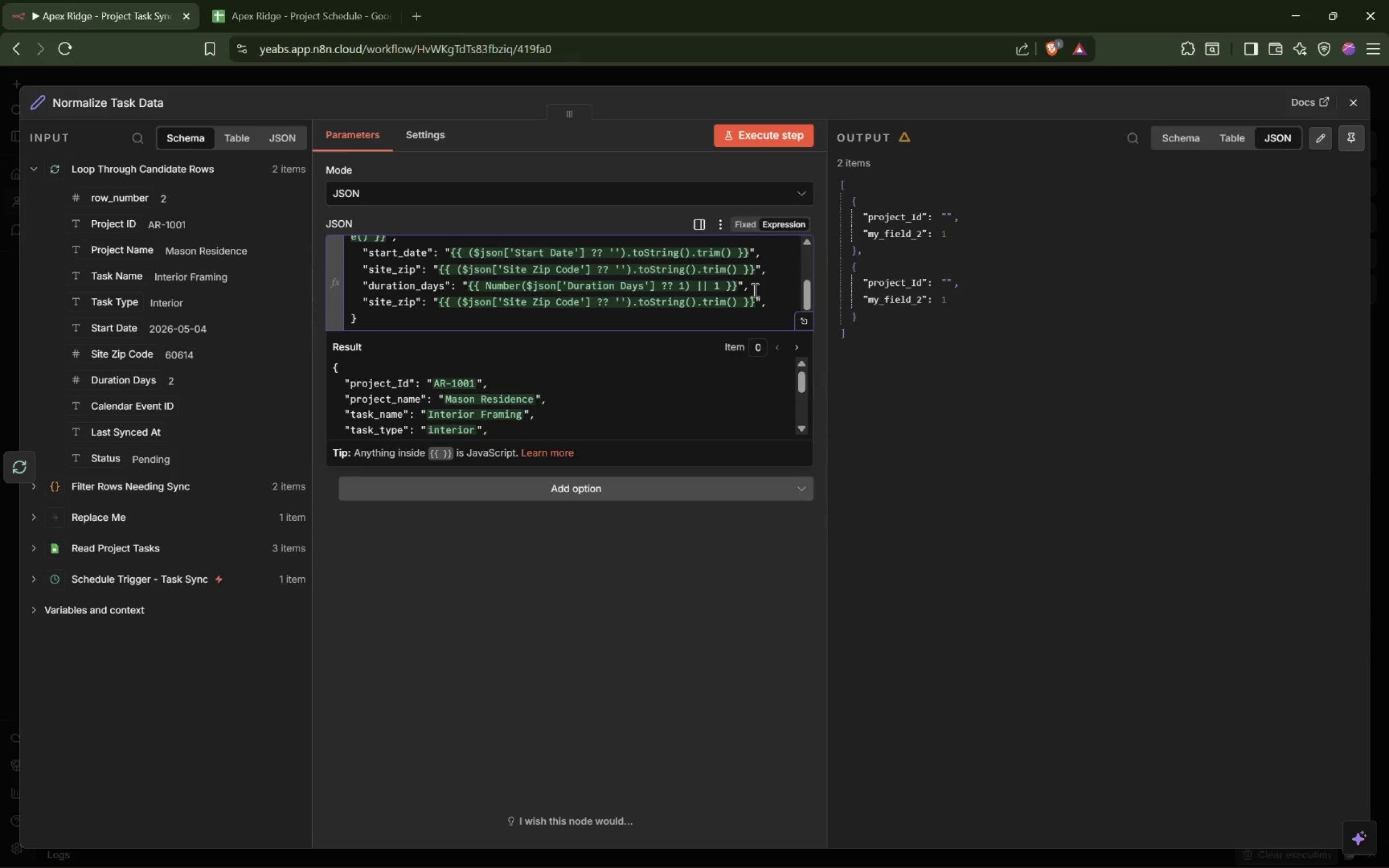 
hold_key(key=ArrowLeft, duration=1.5)
 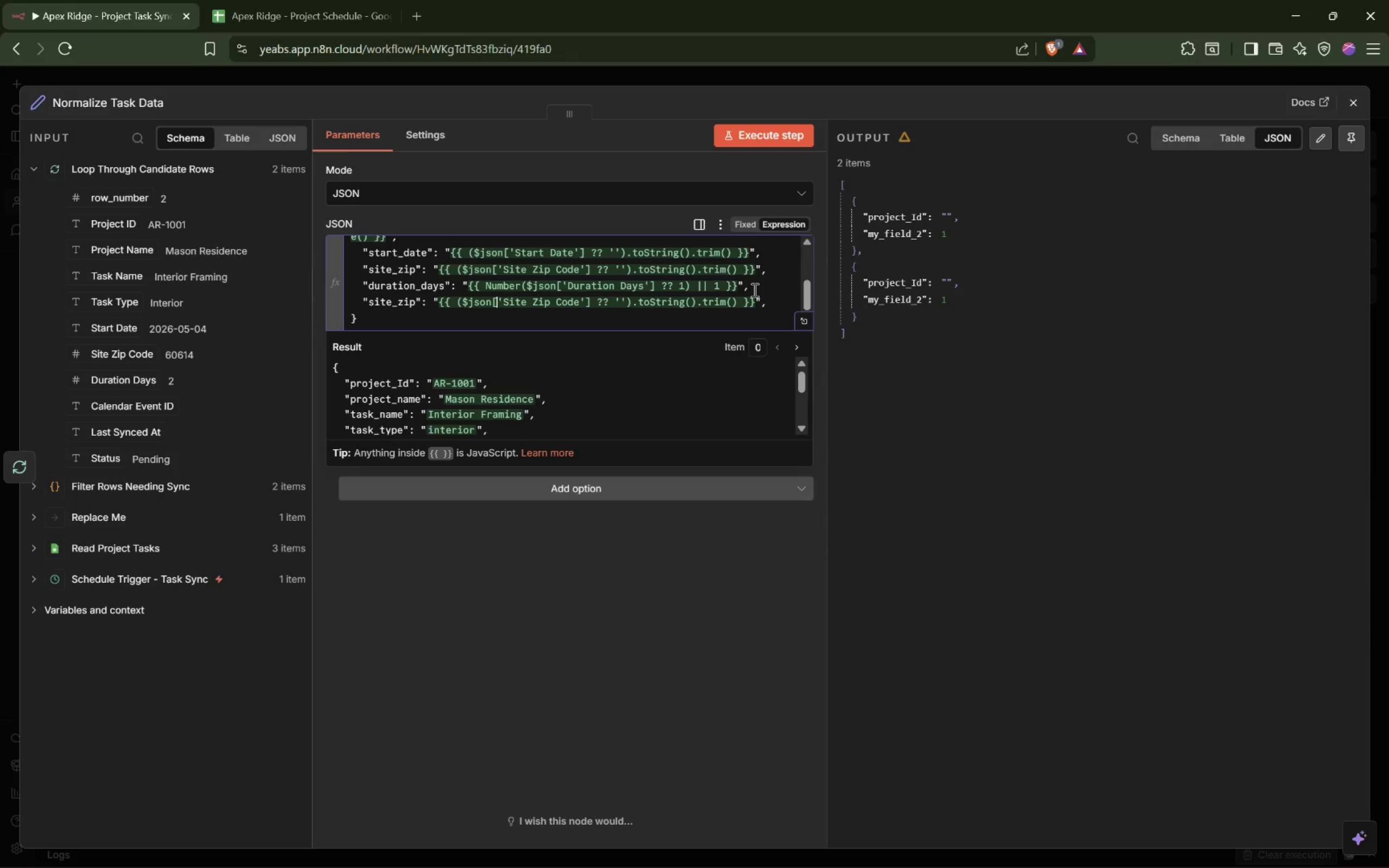 
hold_key(key=ArrowLeft, duration=0.38)
 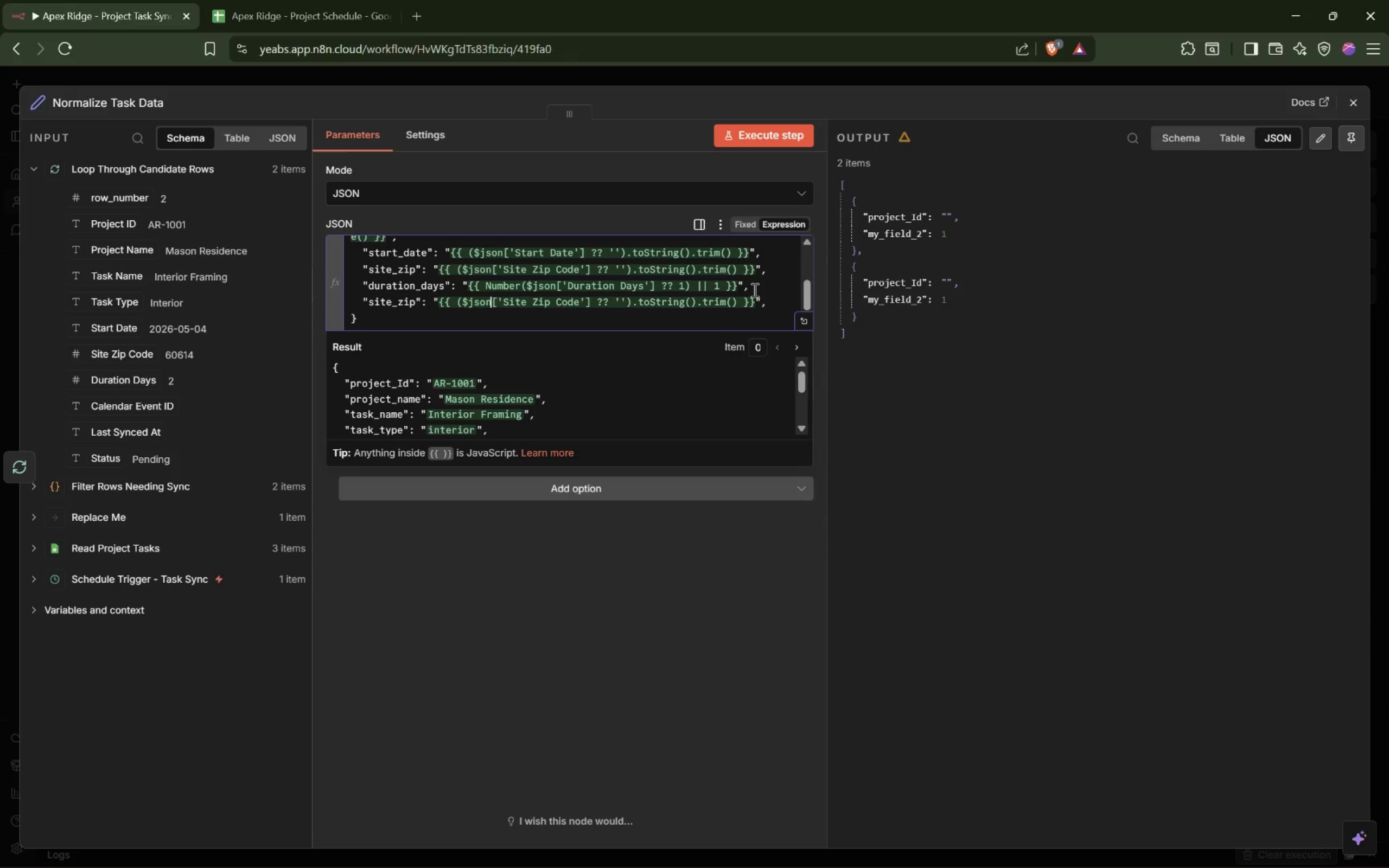 
key(ArrowLeft)
 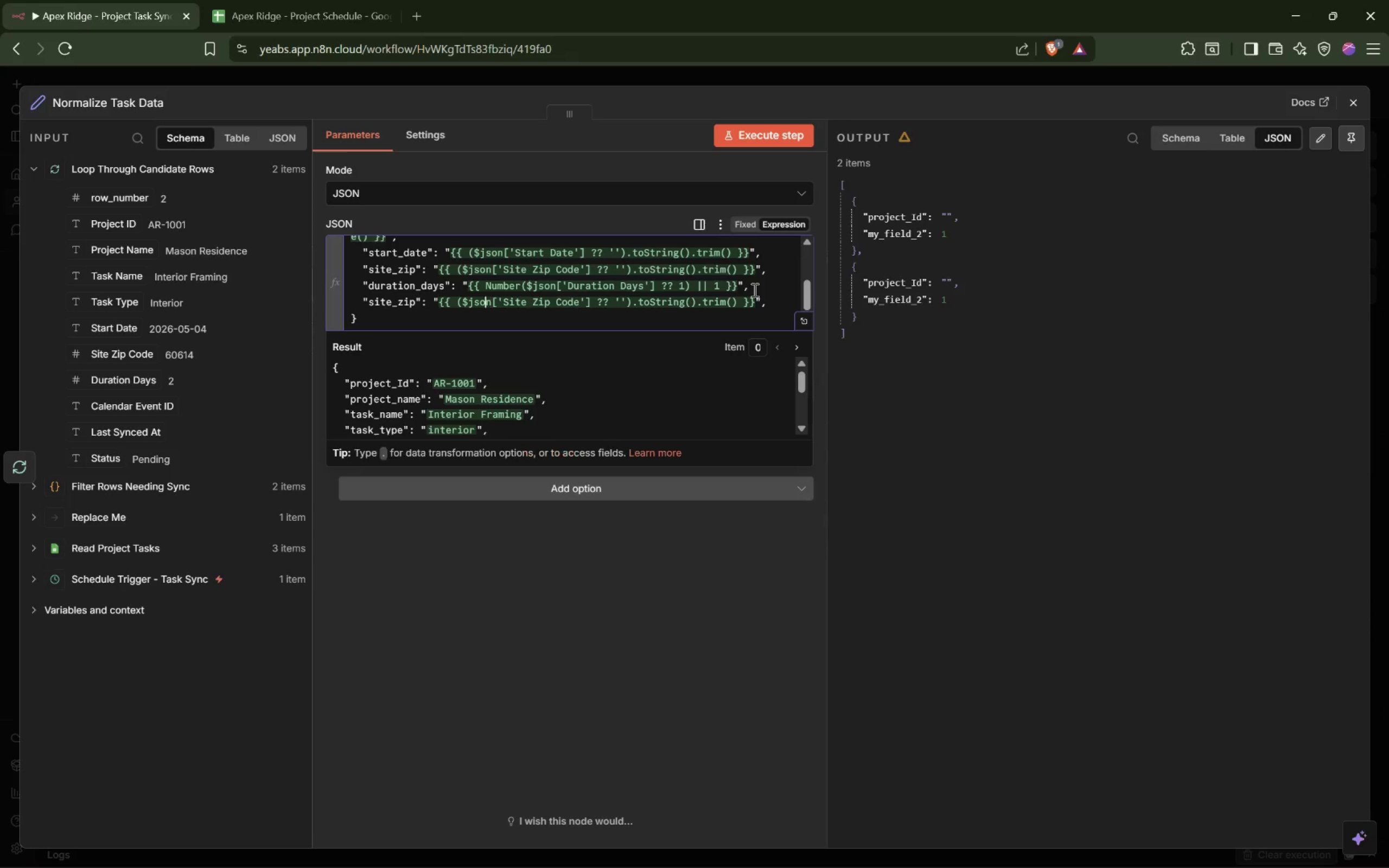 
key(ArrowLeft)
 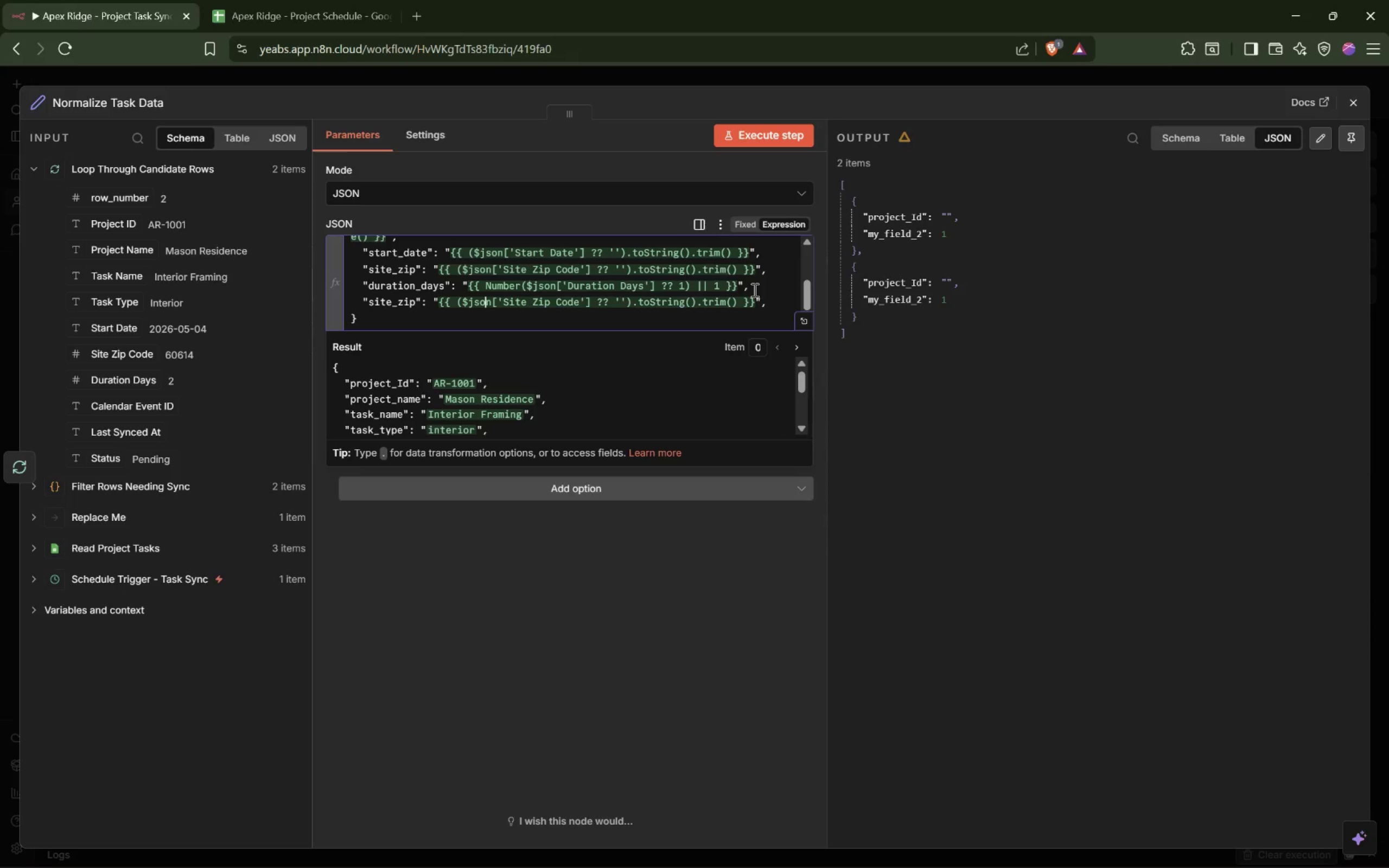 
hold_key(key=ArrowLeft, duration=0.78)
 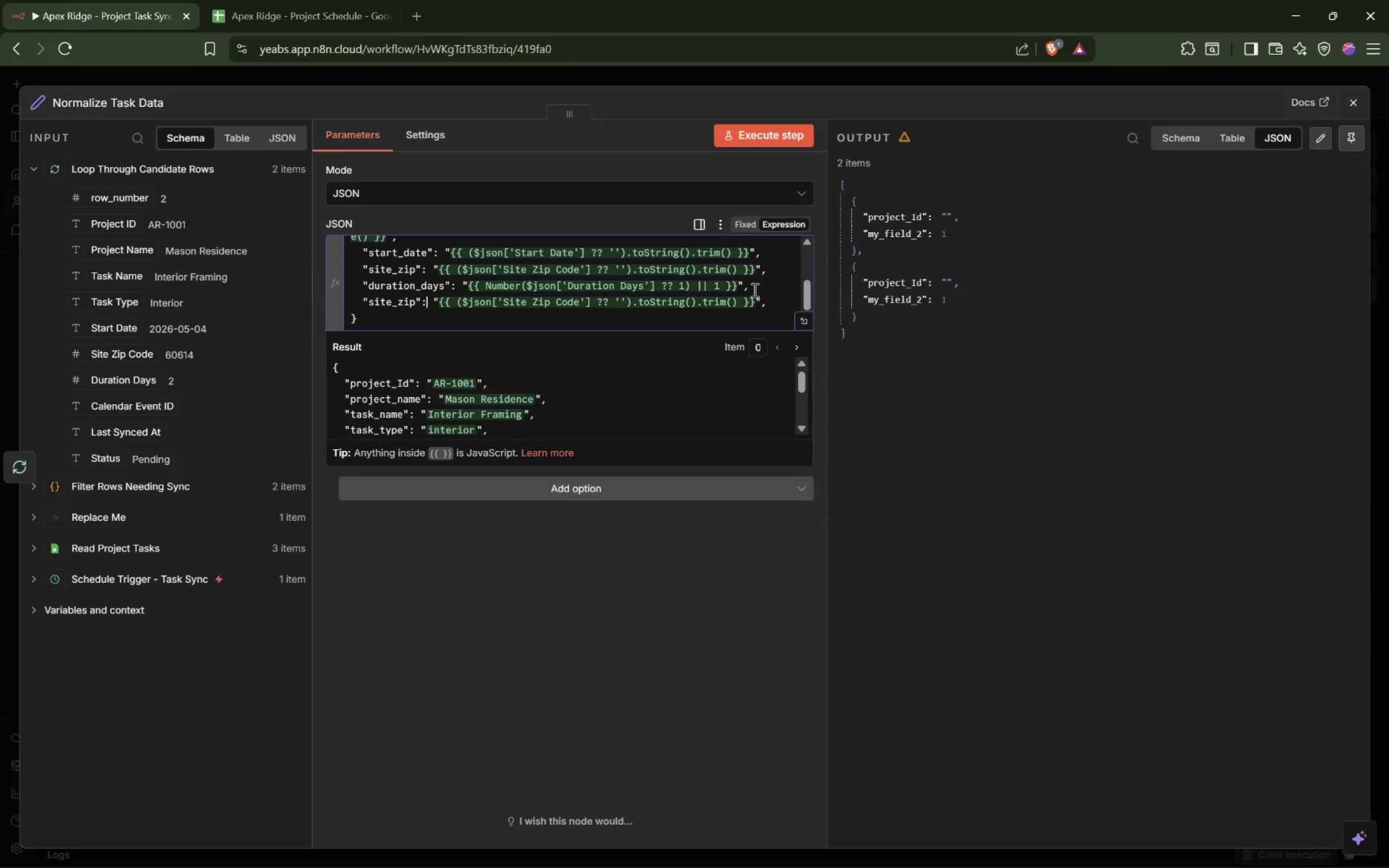 
key(ArrowLeft)
 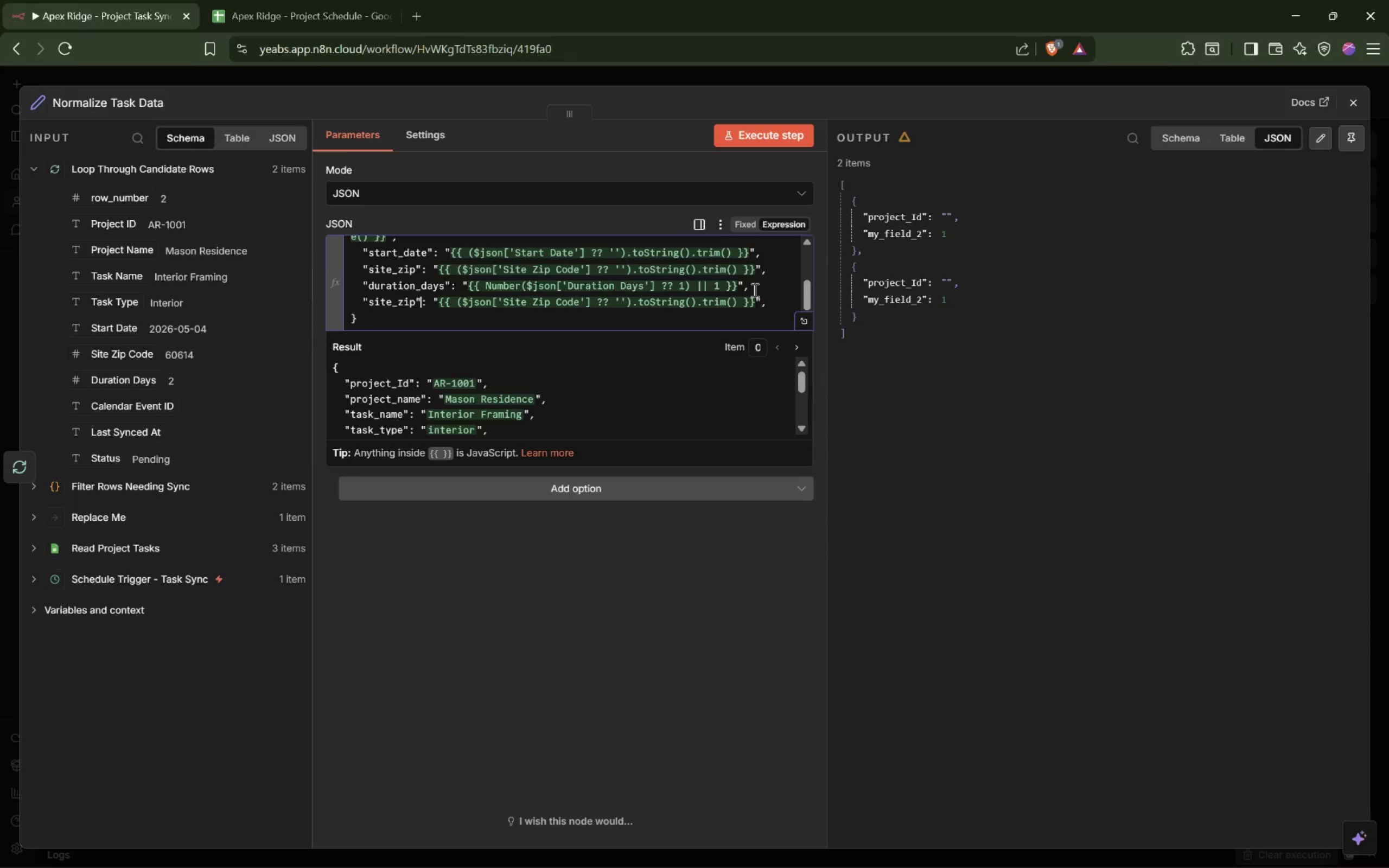 
key(ArrowLeft)
 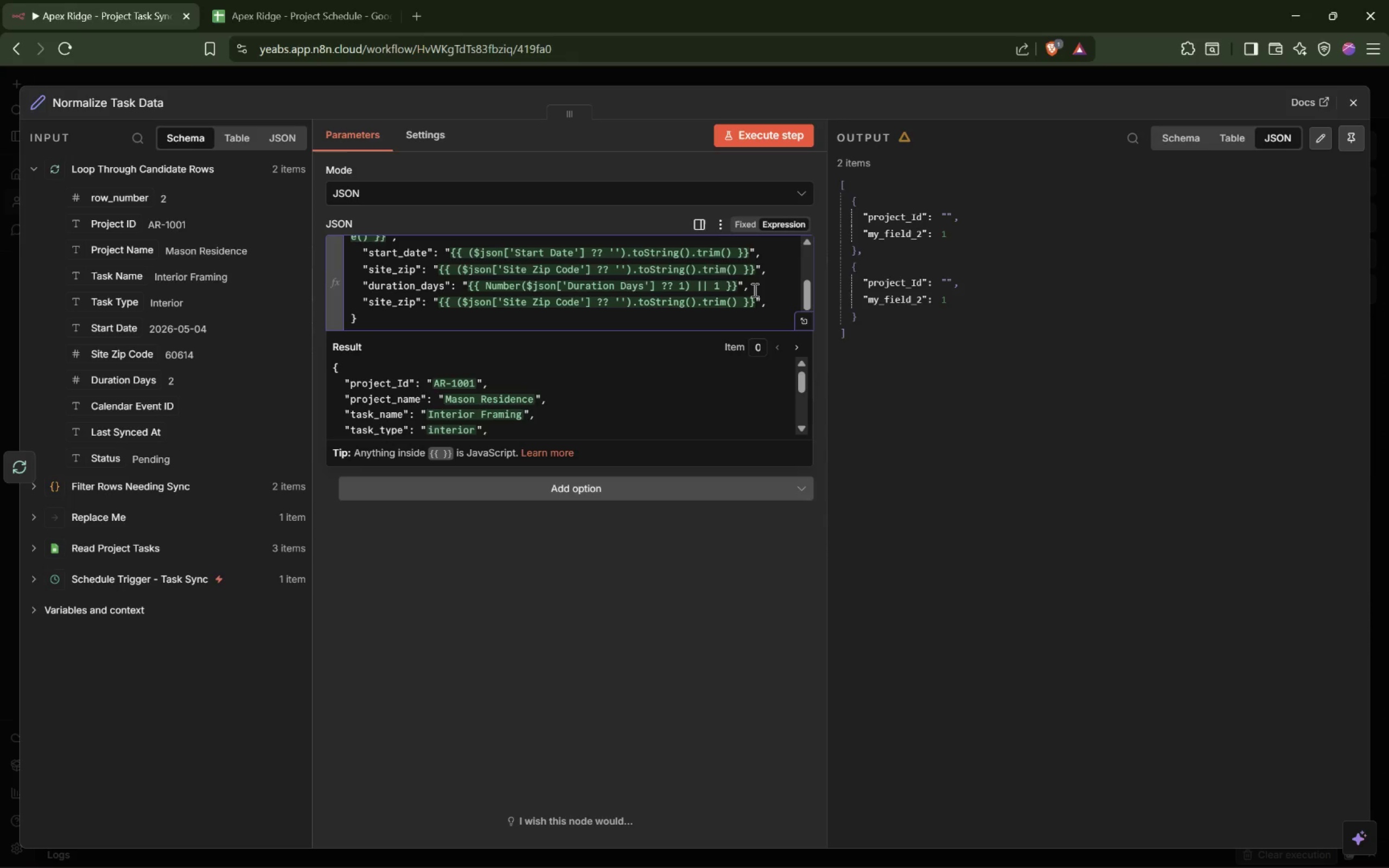 
key(Shift+ArrowLeft)
 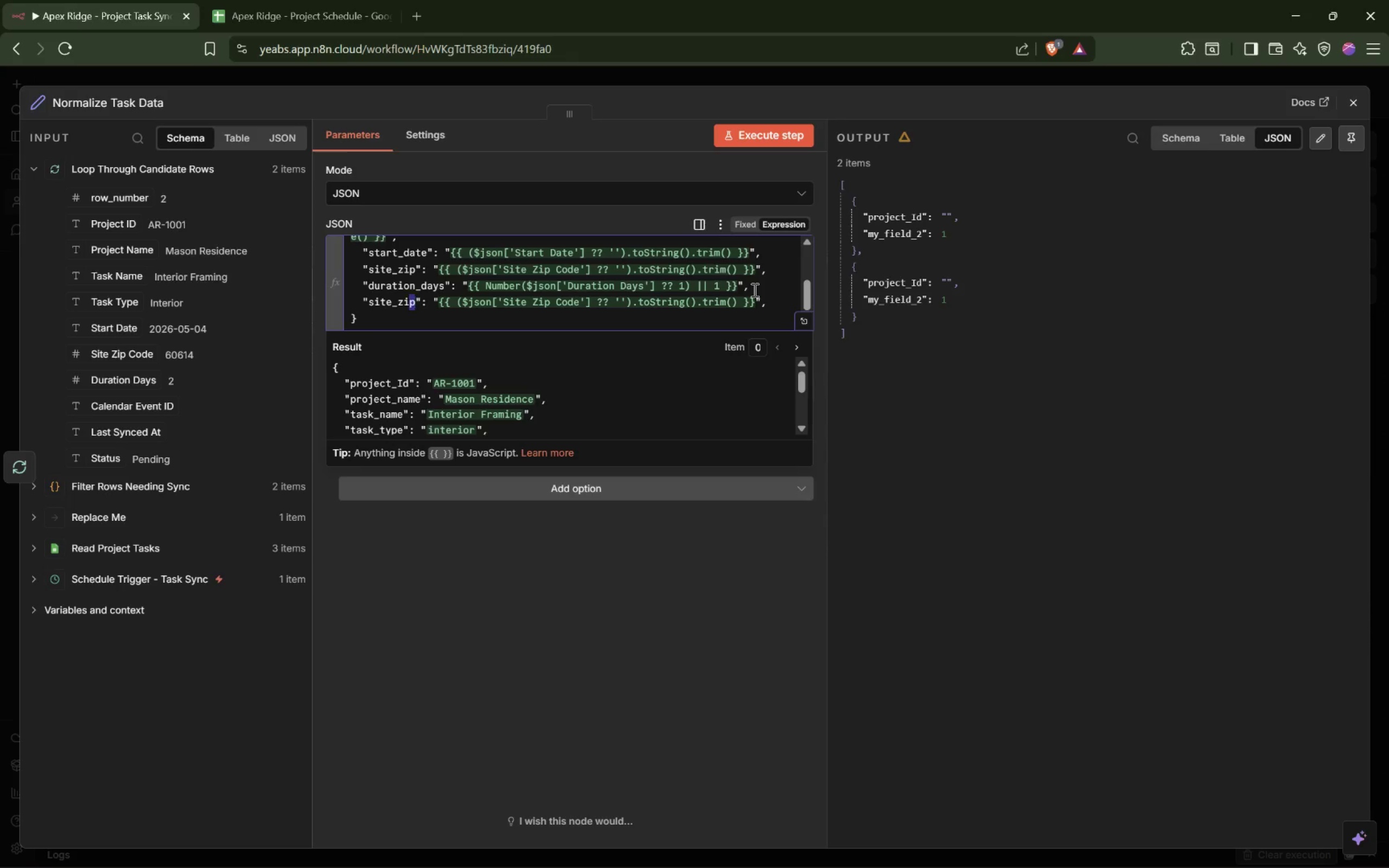 
key(Meta+Shift+ShiftLeft)
 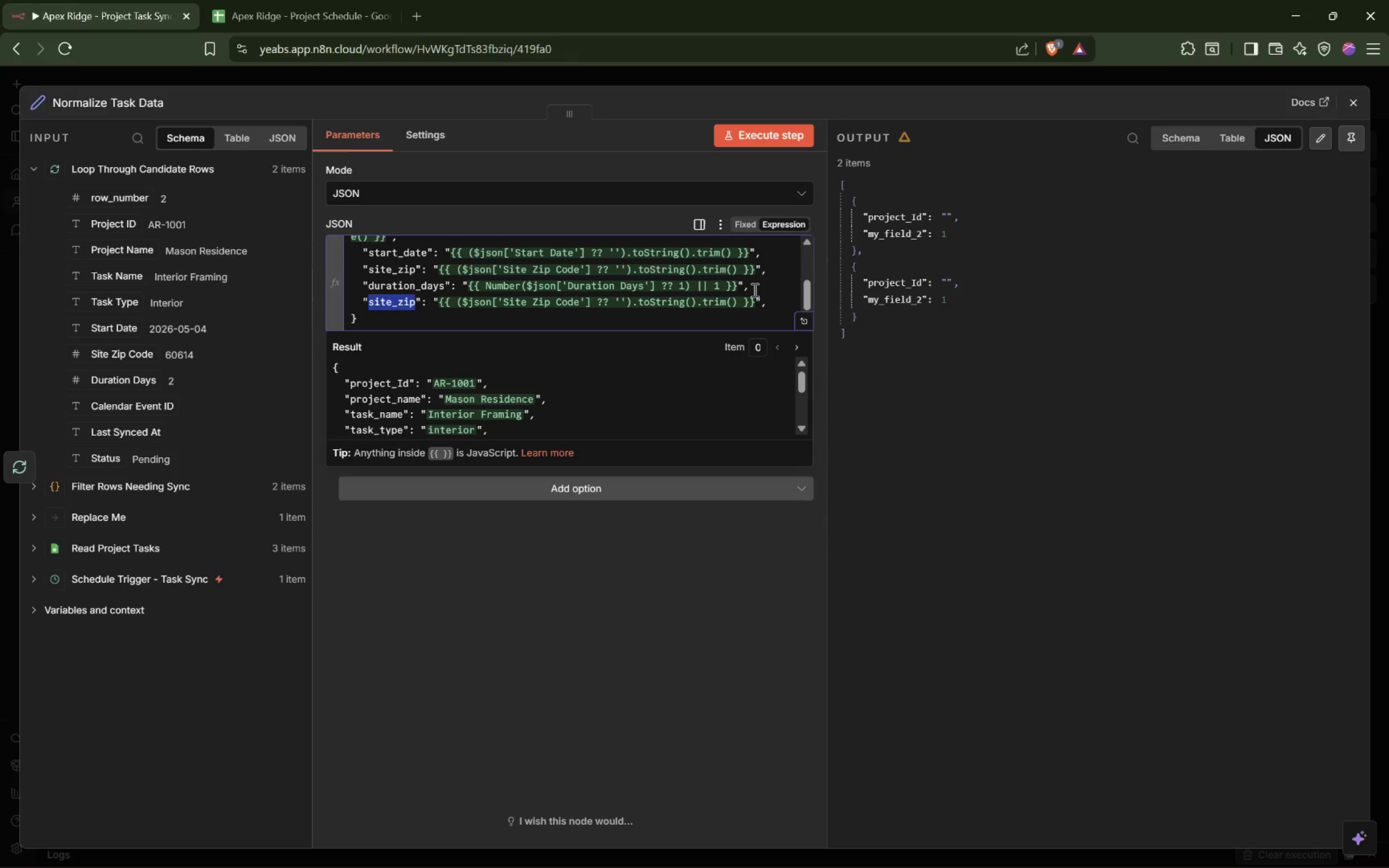 
key(Meta+Shift+MetaLeft)
 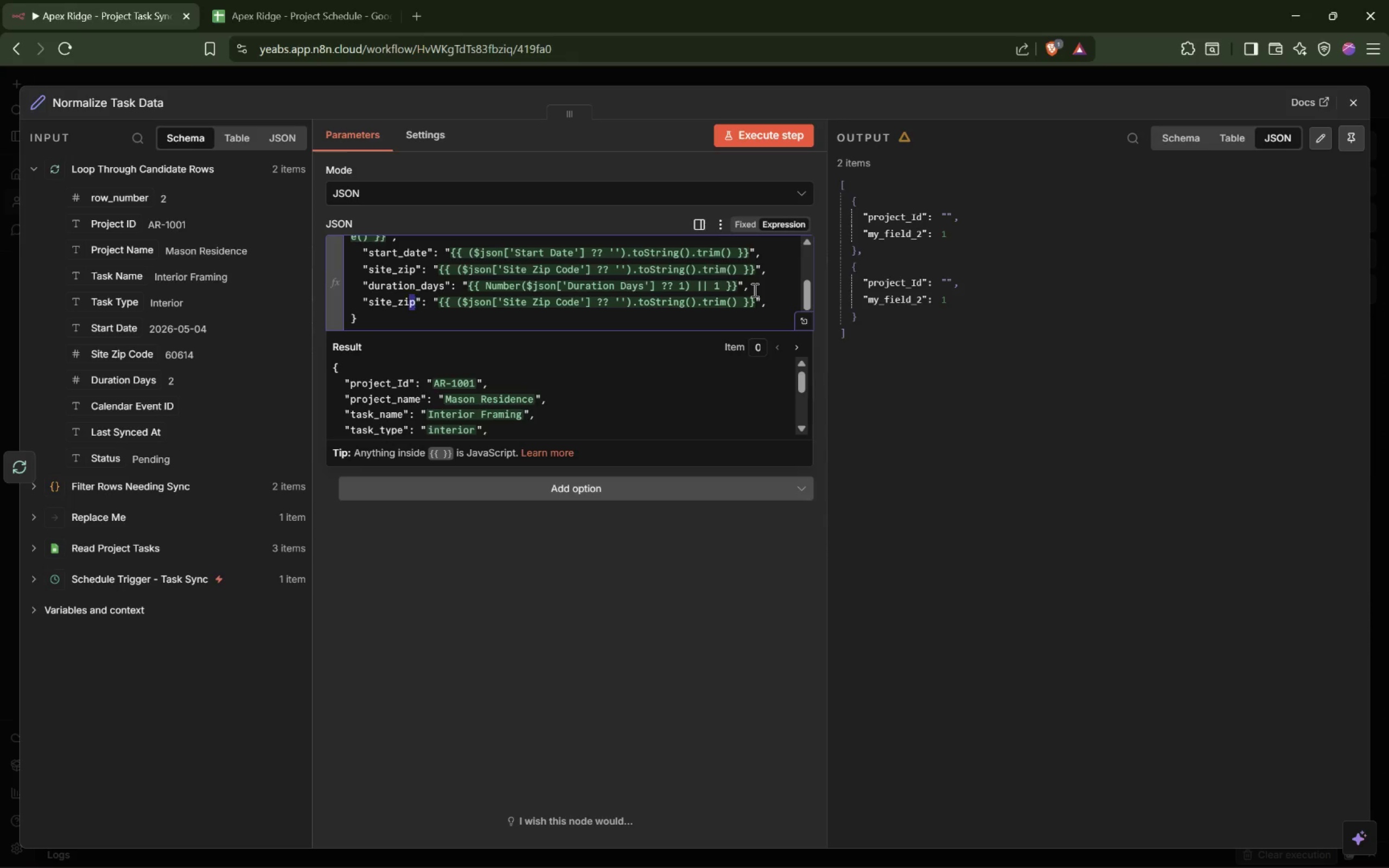 
hold_key(key=F23, duration=0.61)
 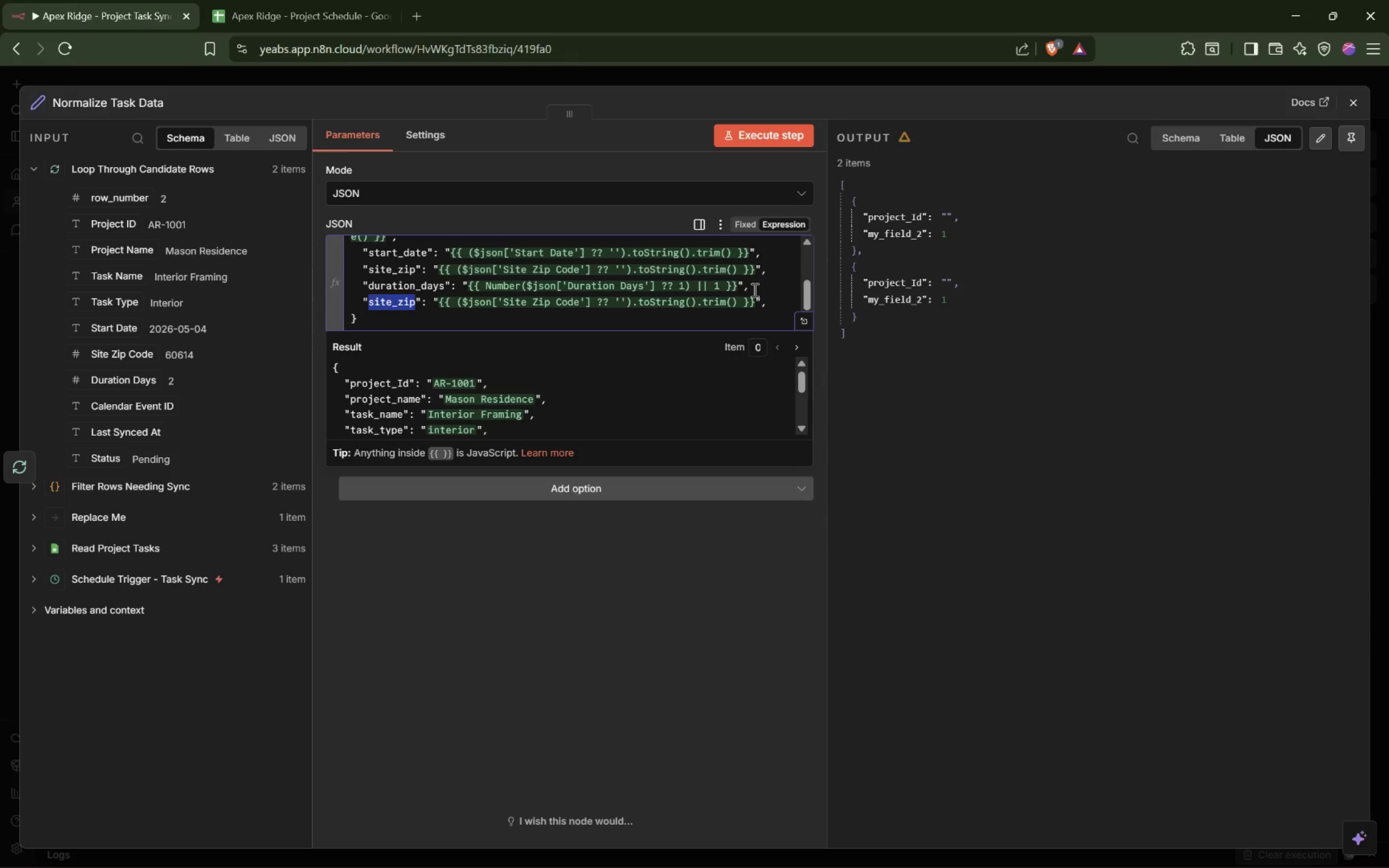 
key(Meta+Shift+Unknown)
 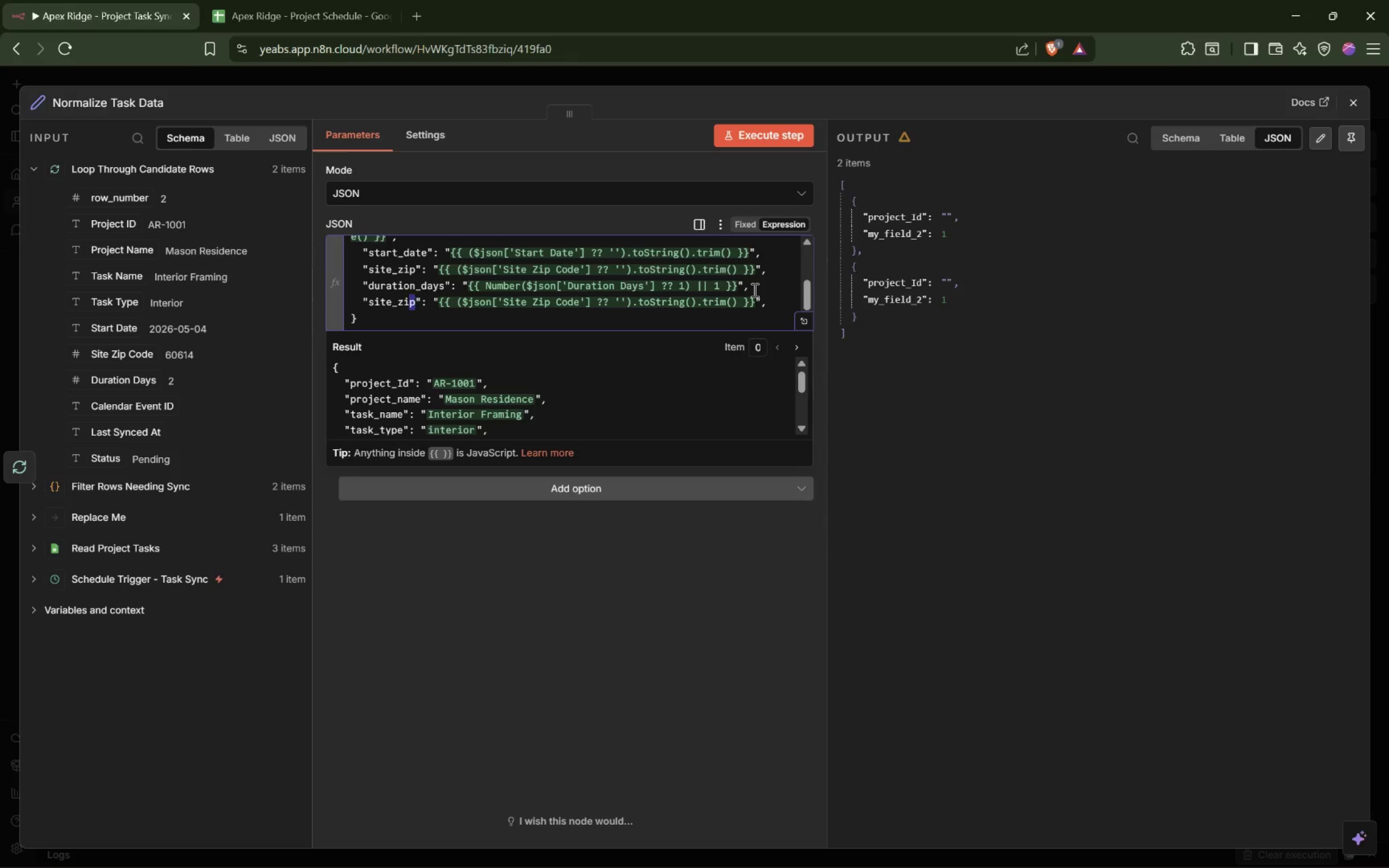 
key(Control+Shift+ArrowLeft)
 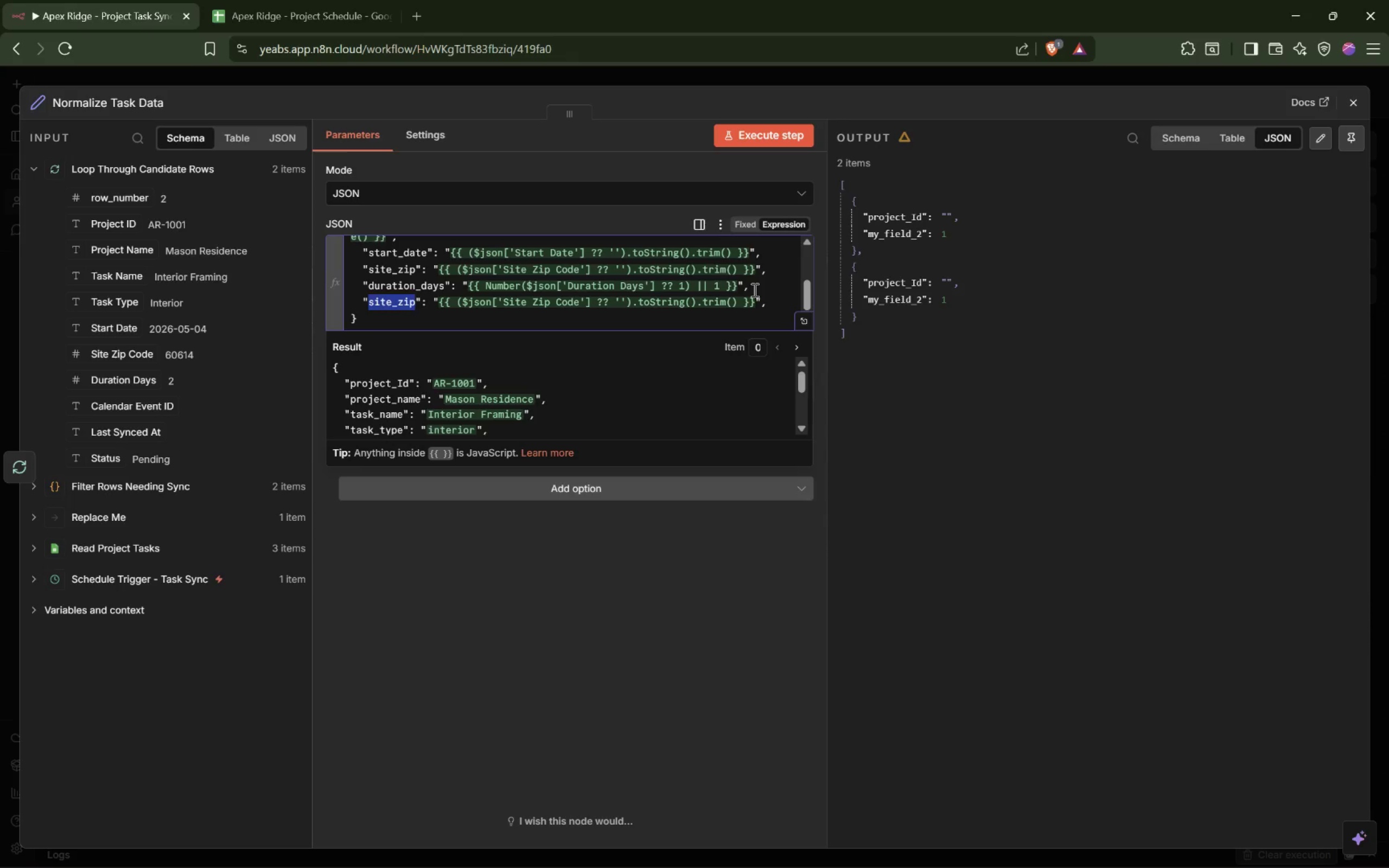 
key(Meta+MetaLeft)
 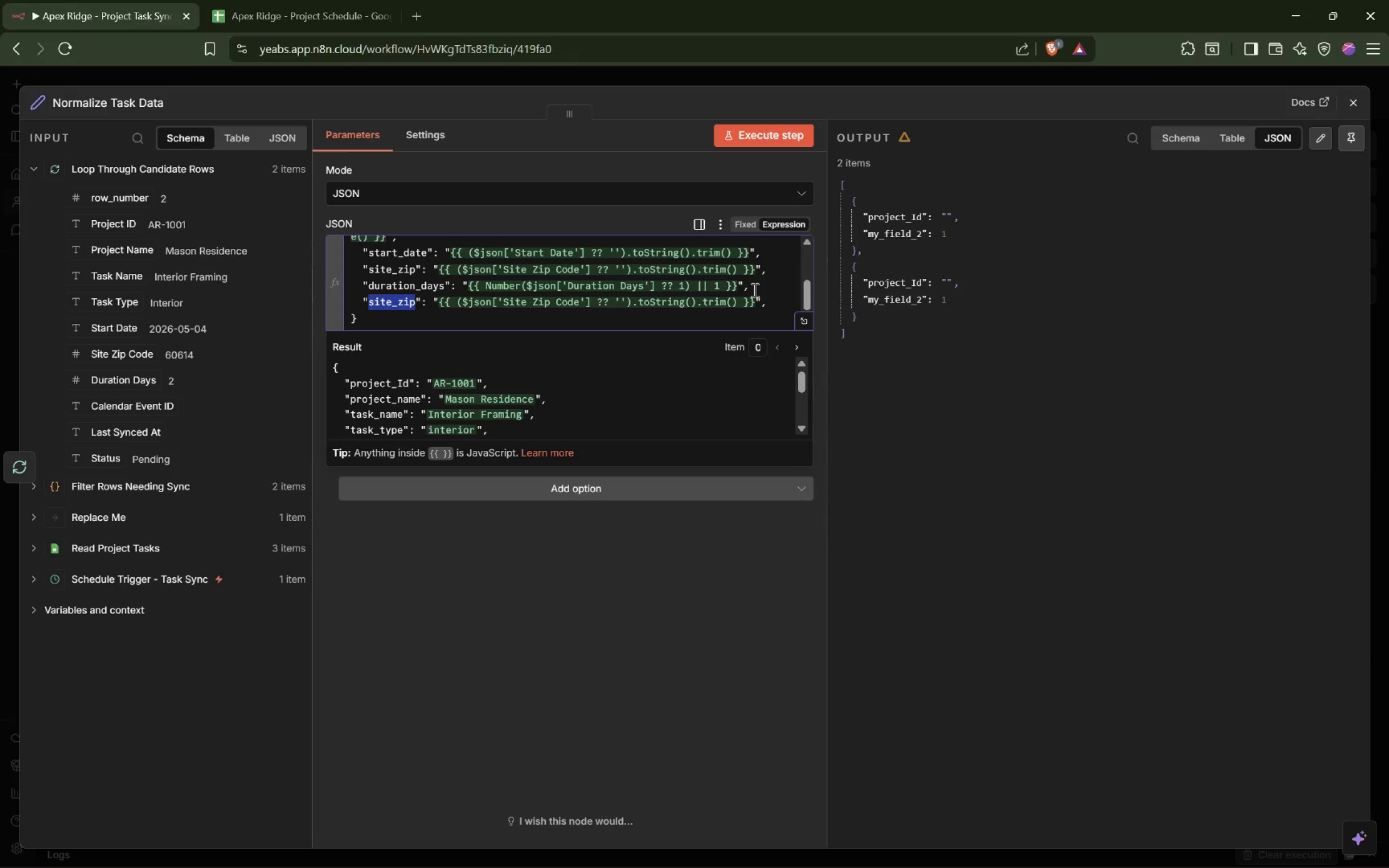 
type(calendar_event_id)
 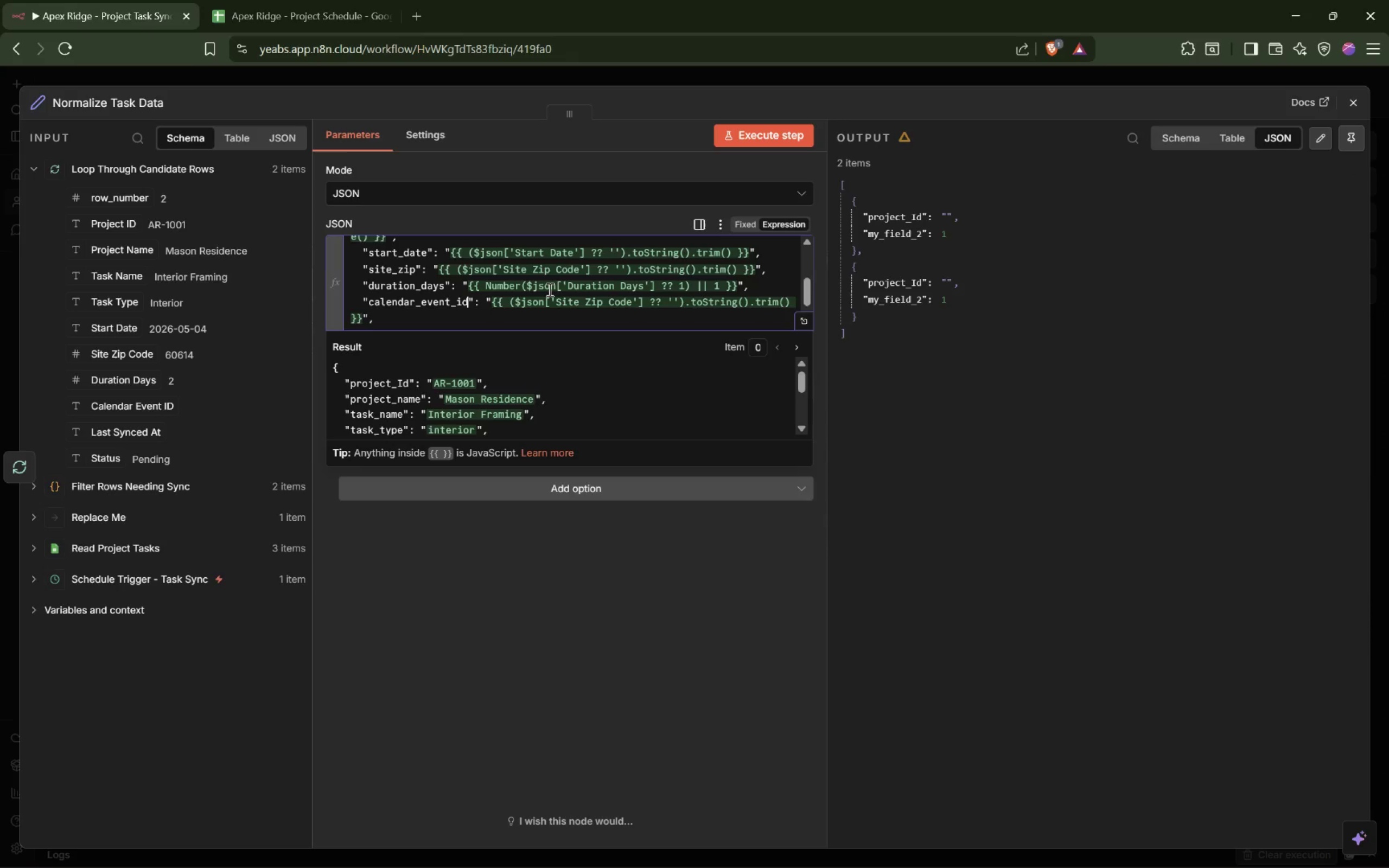 
left_click_drag(start_coordinate=[556, 302], to_coordinate=[632, 304])
 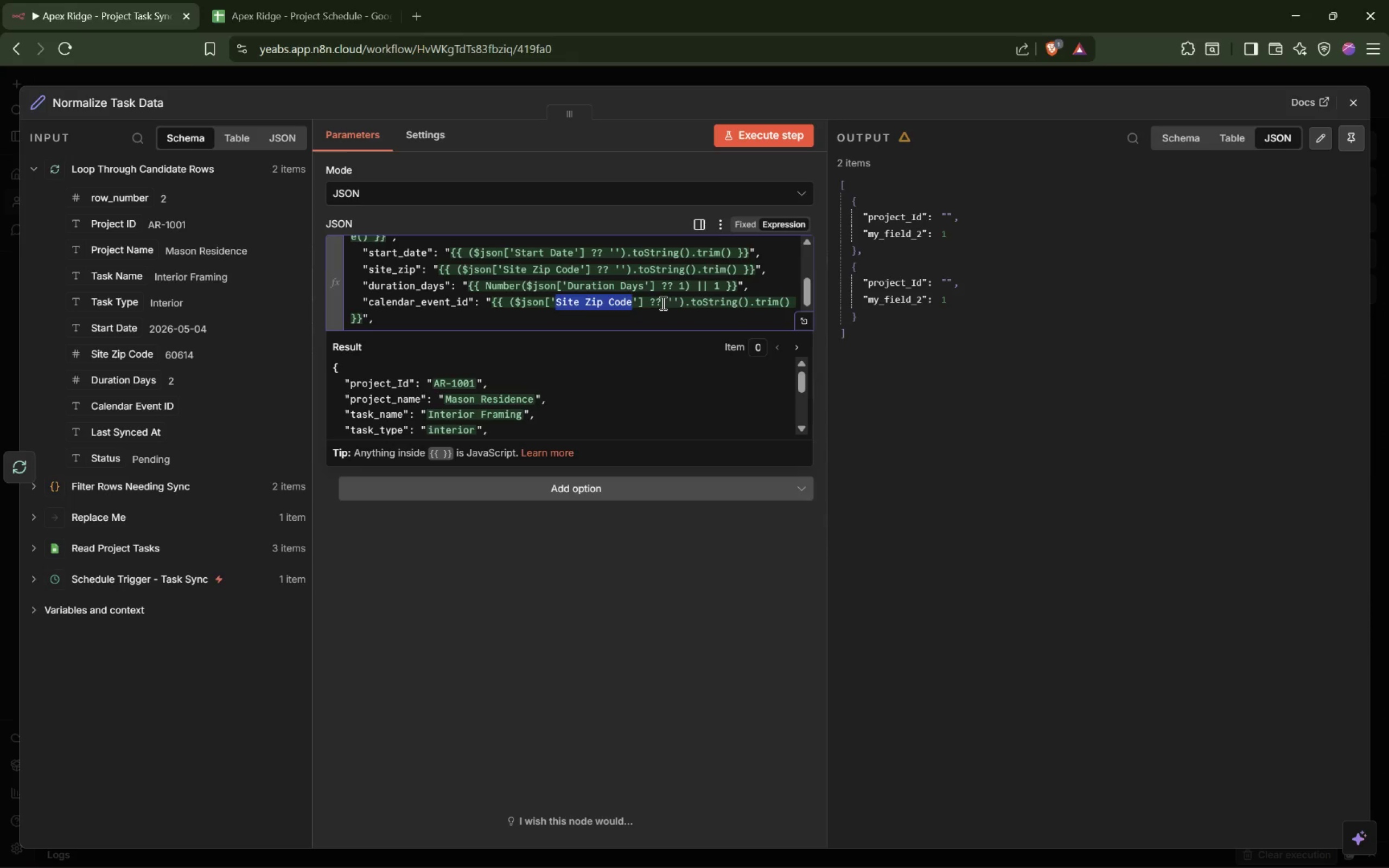 
type(Calenda)
 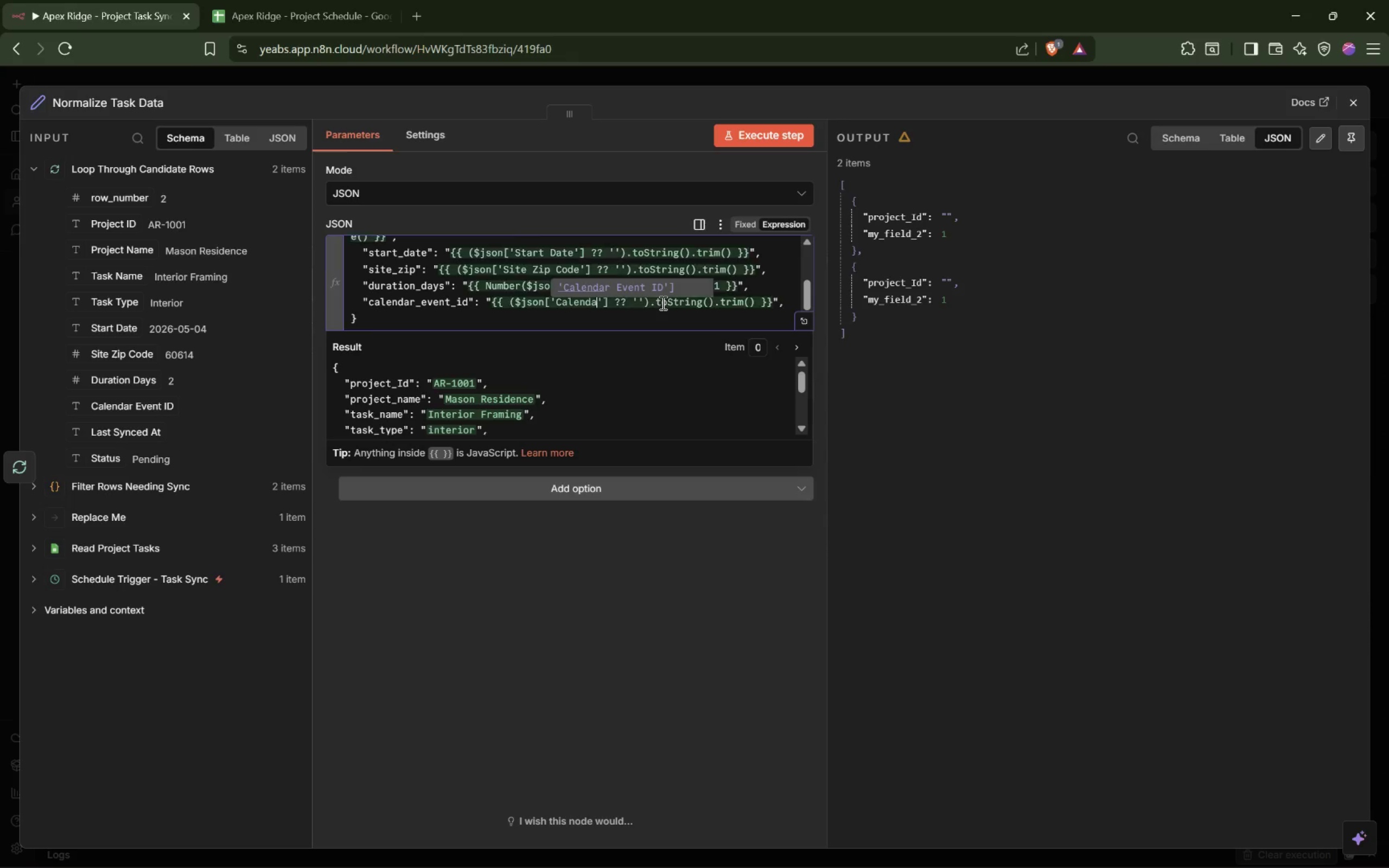 
key(Enter)
 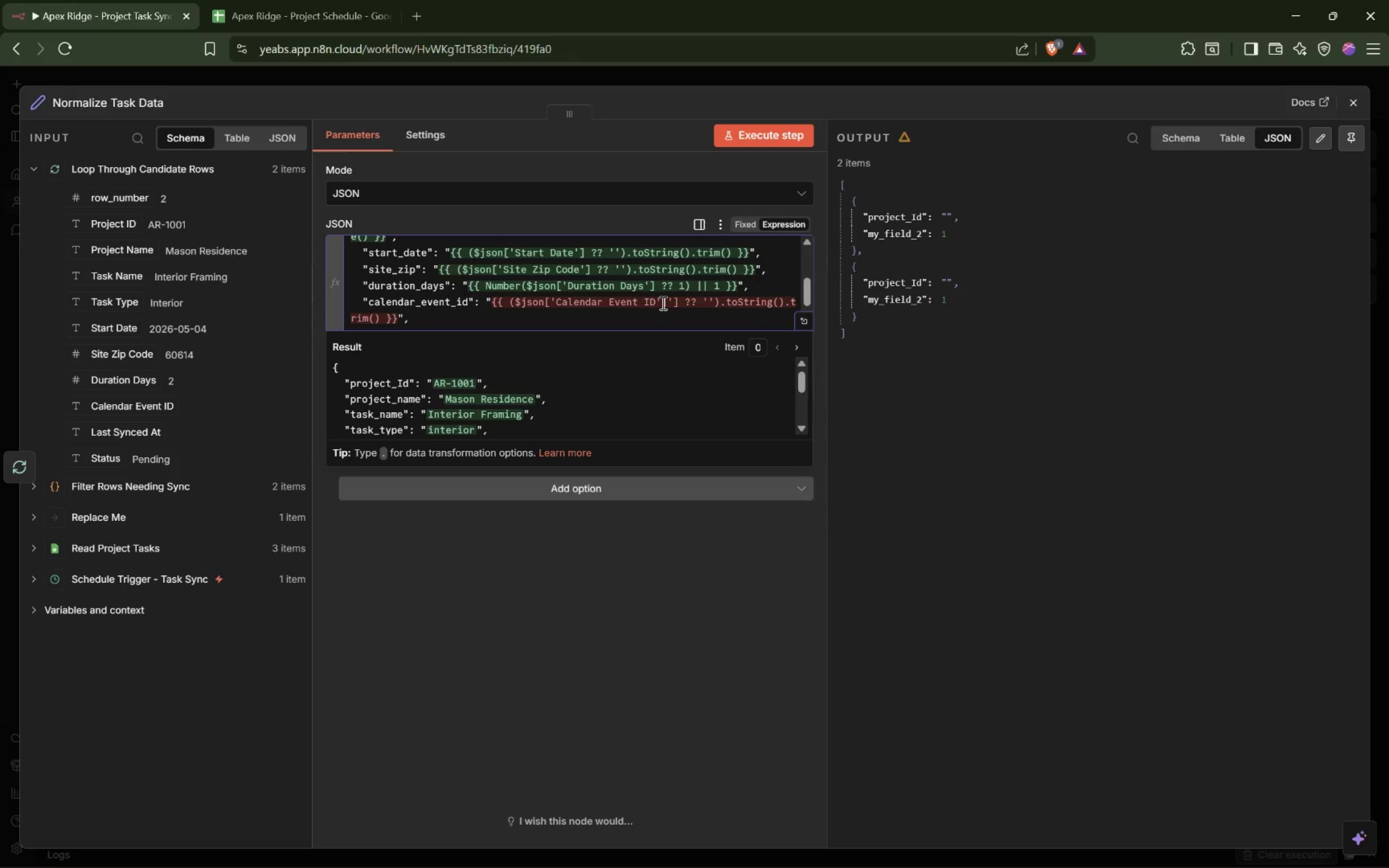 
key(Delete)
 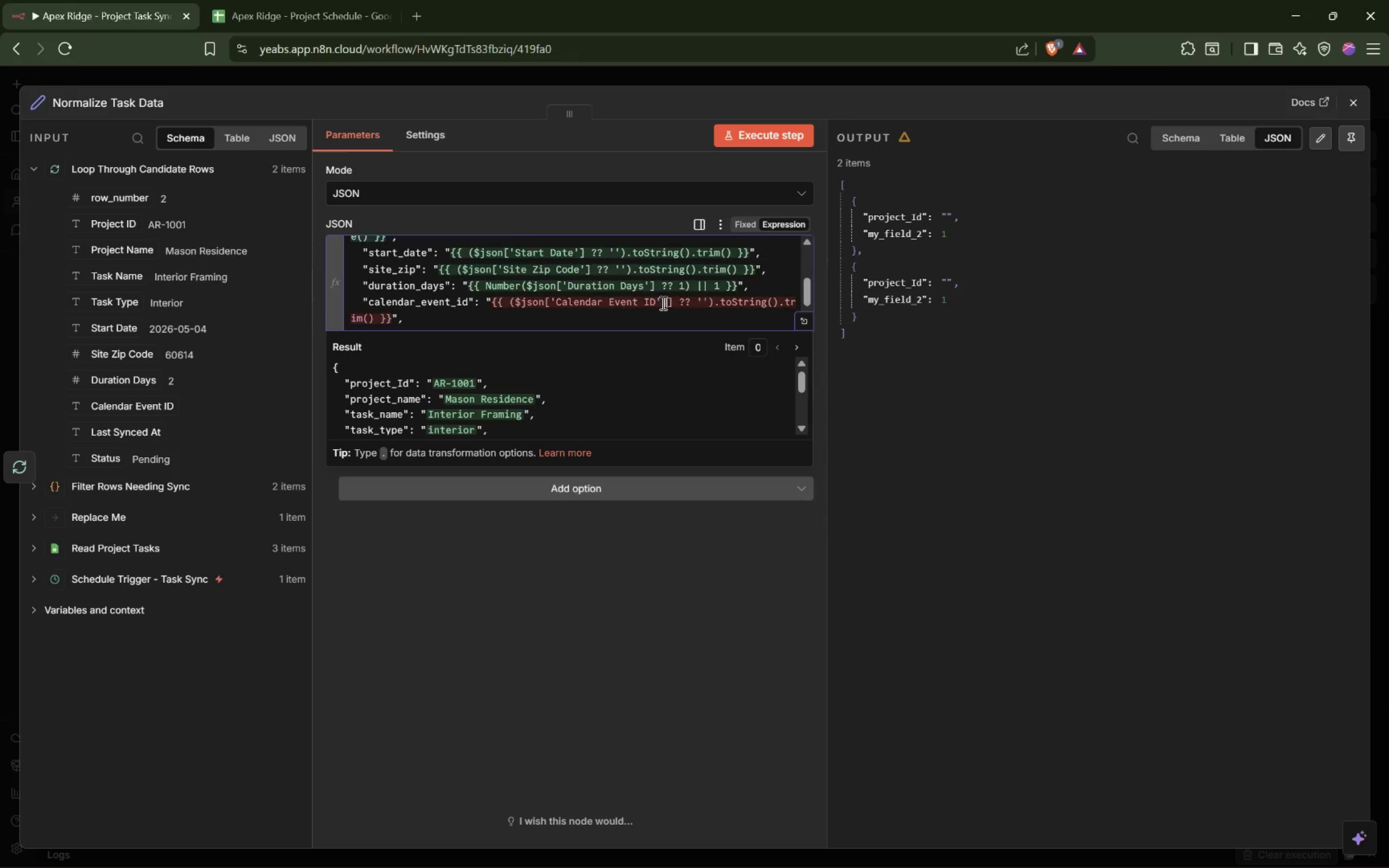 
key(Delete)
 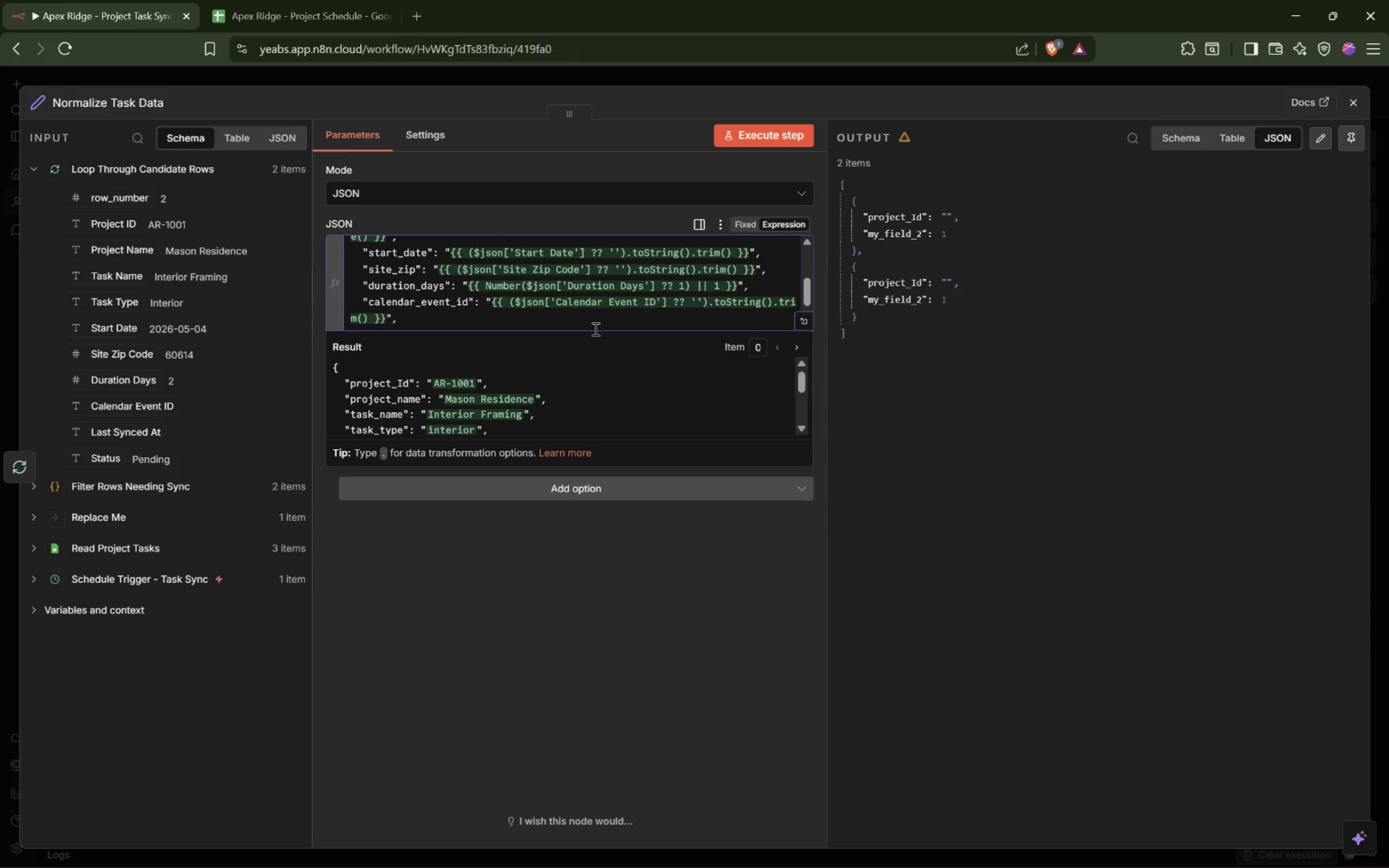 
left_click([500, 312])
 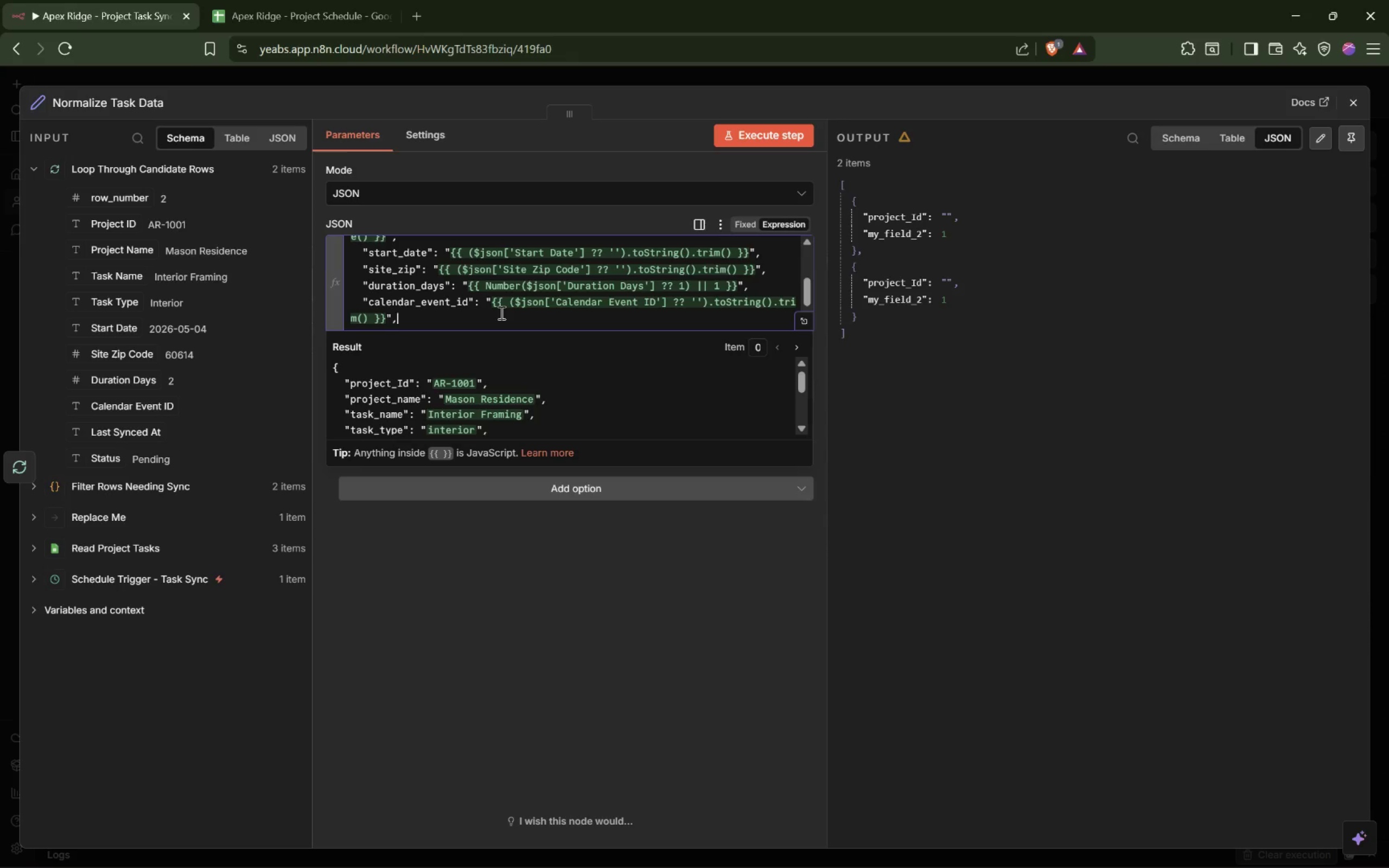 
hold_key(key=ControlLeft, duration=0.39)
 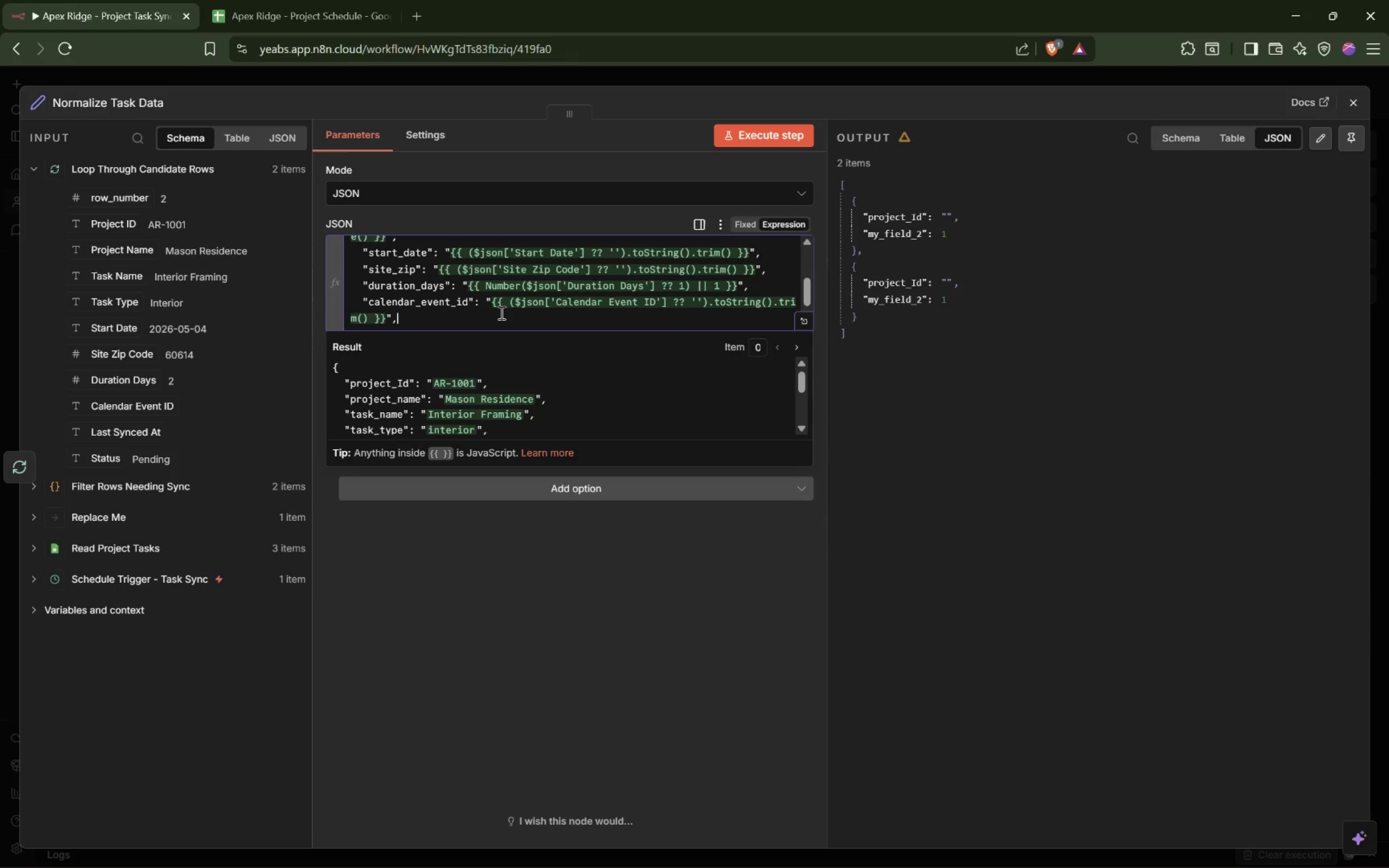 
key(Enter)
 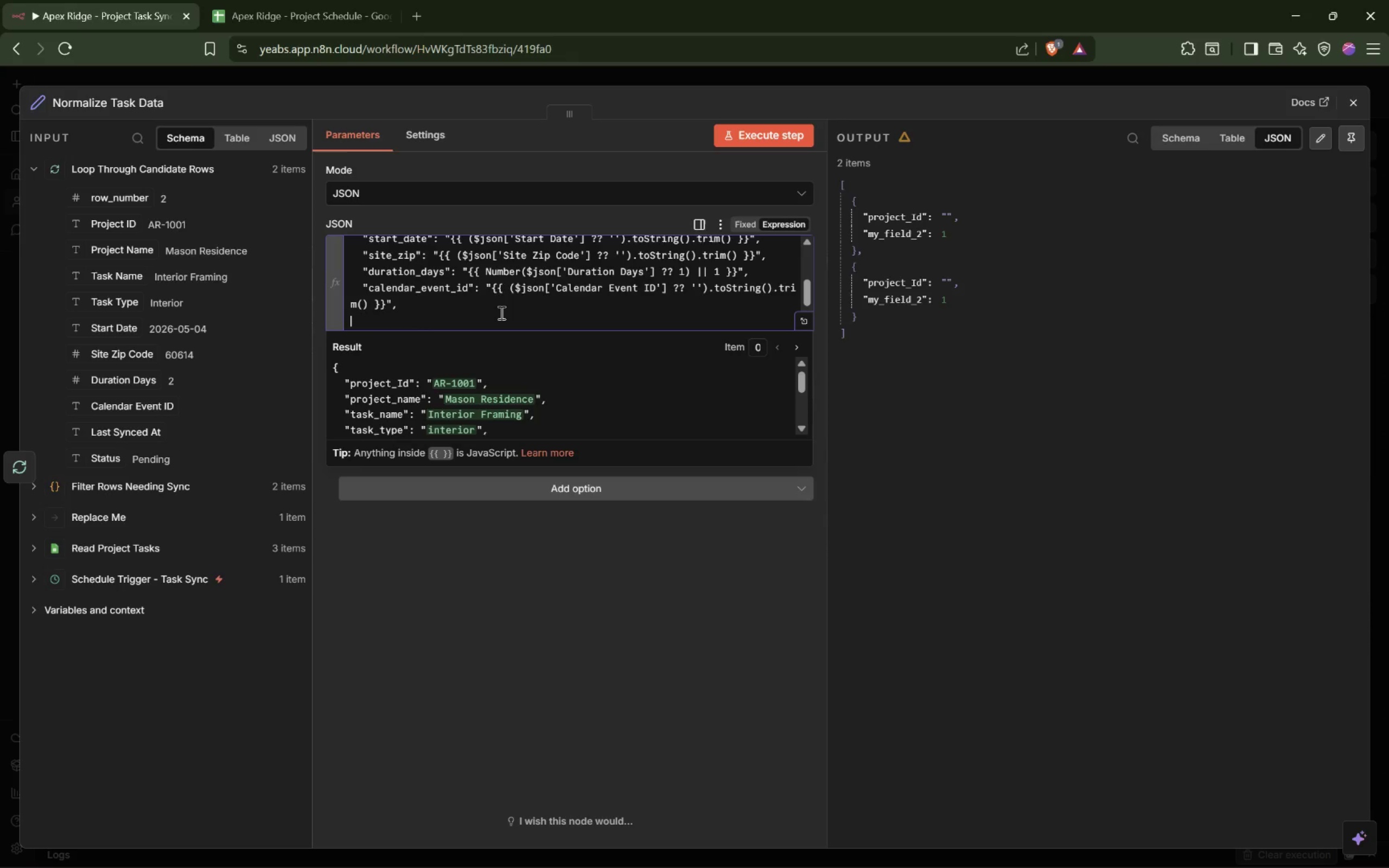 
key(Control+V)
 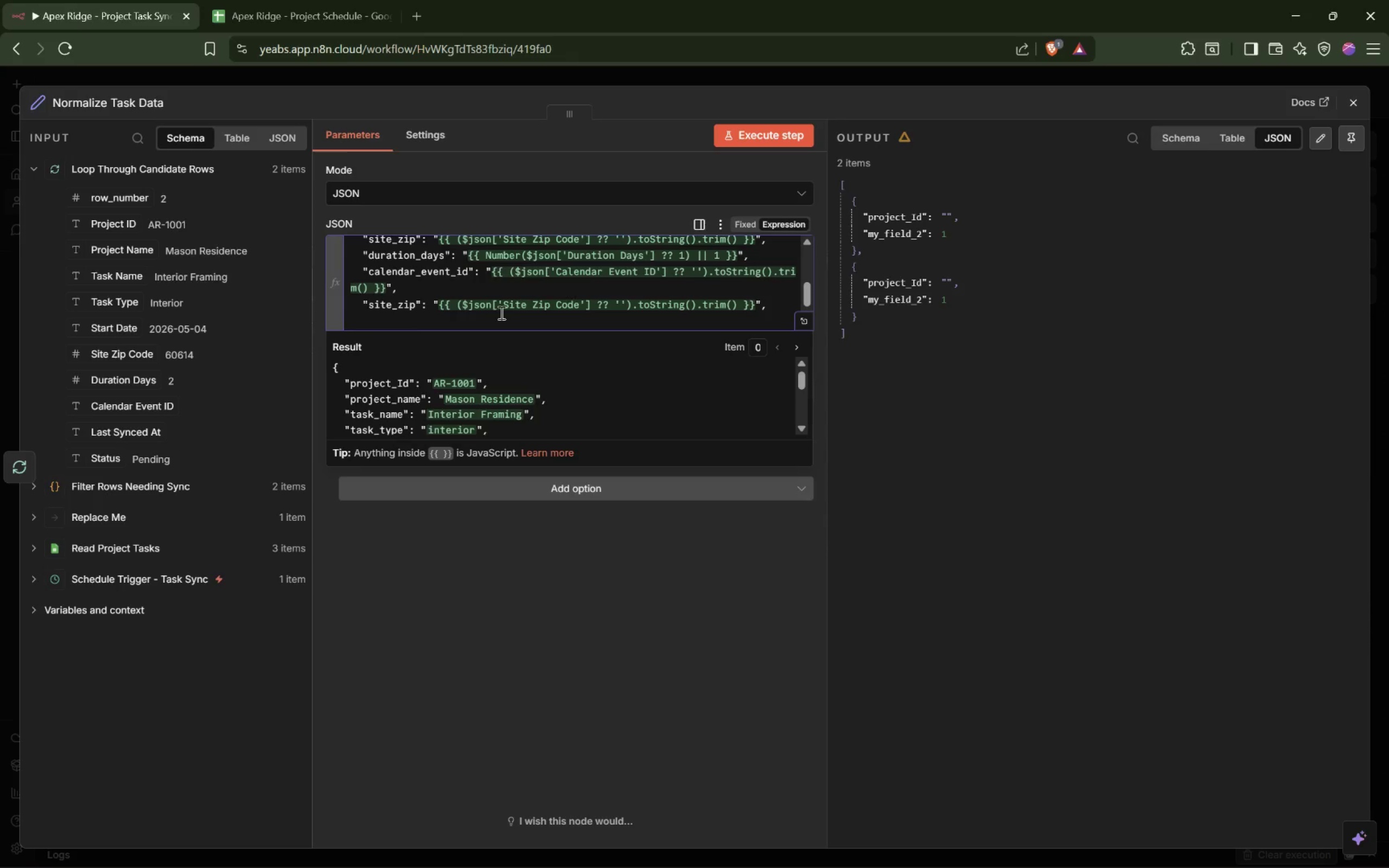 
double_click([400, 309])
 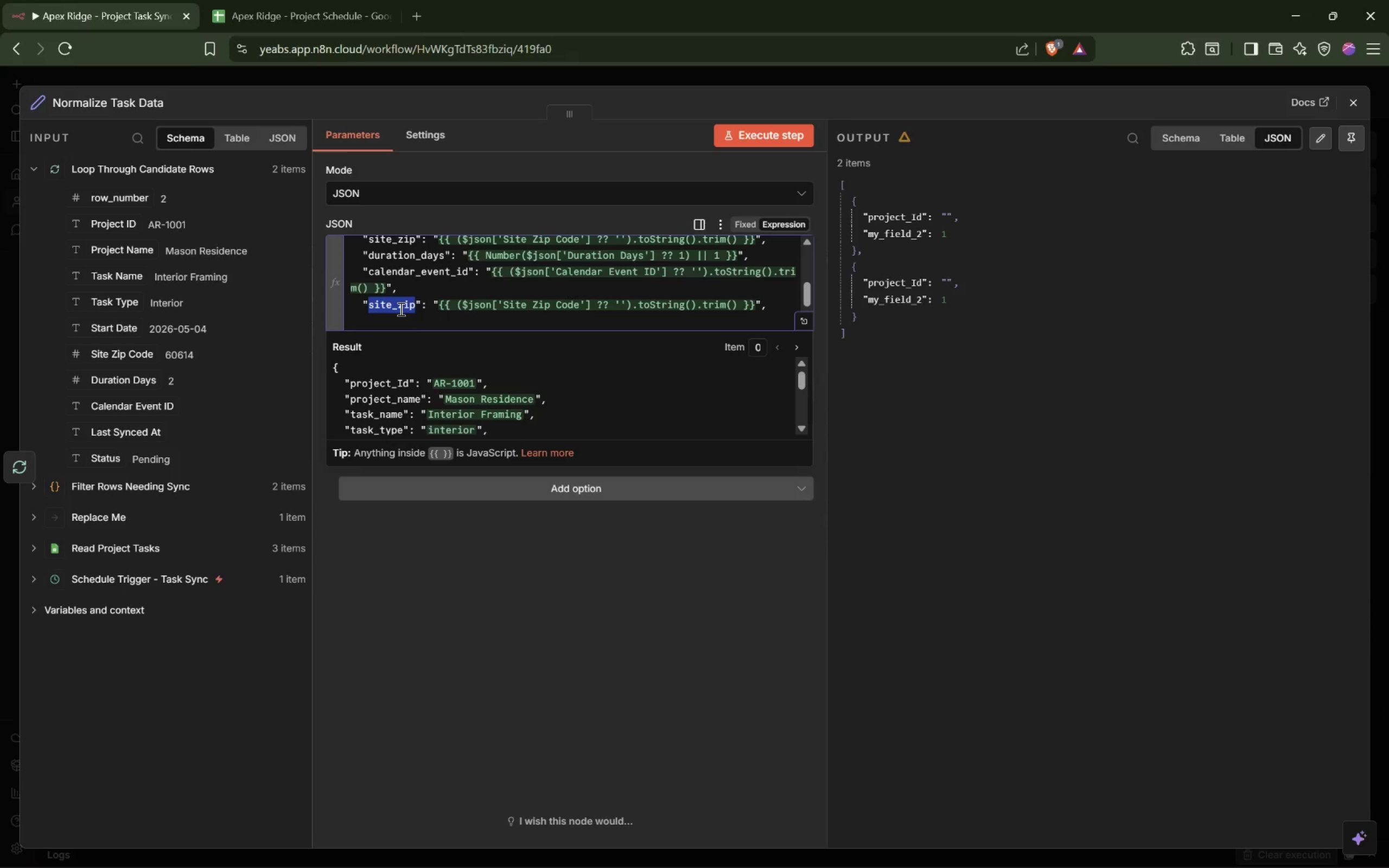 
type(status)
 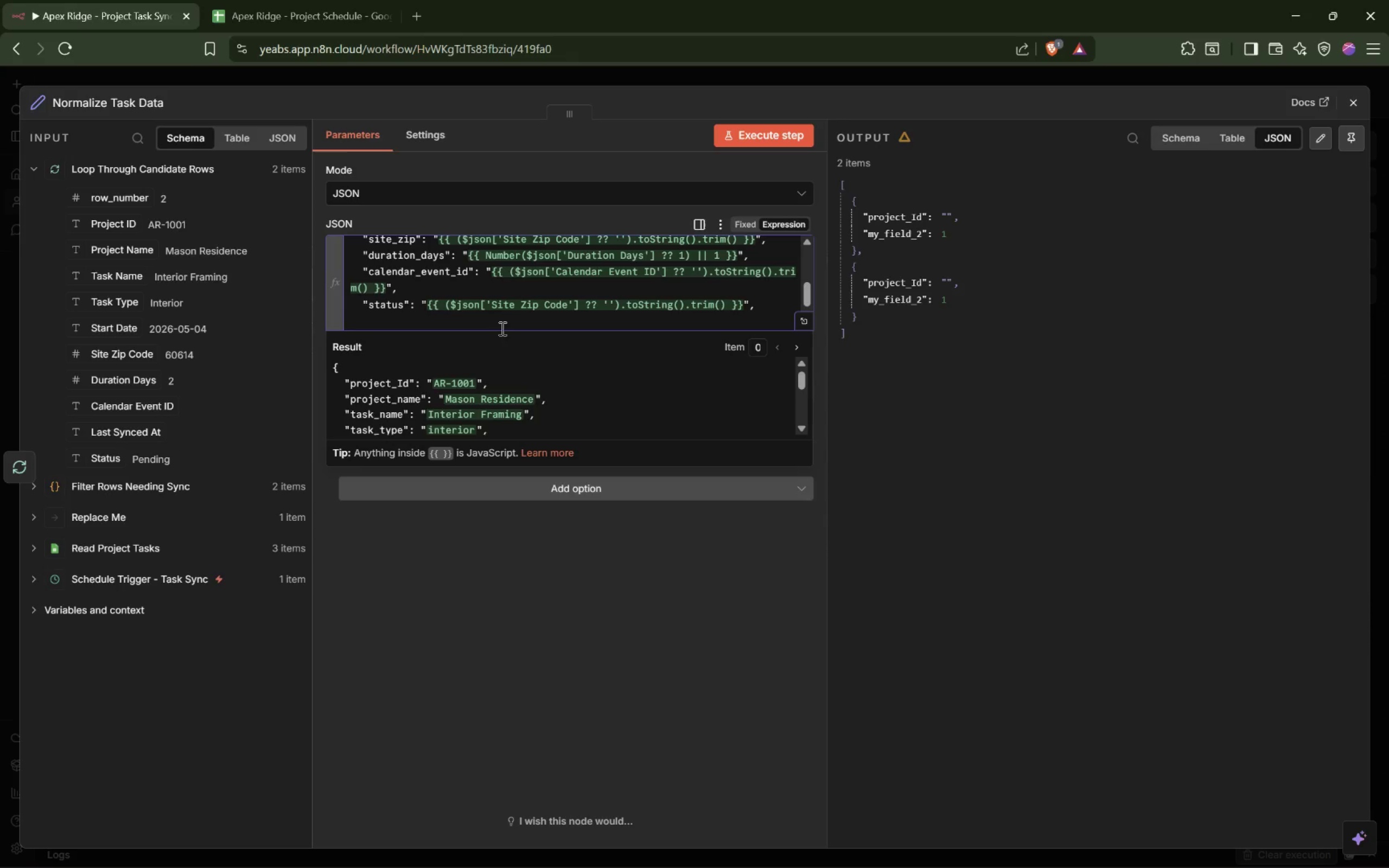 
left_click_drag(start_coordinate=[496, 304], to_coordinate=[568, 304])
 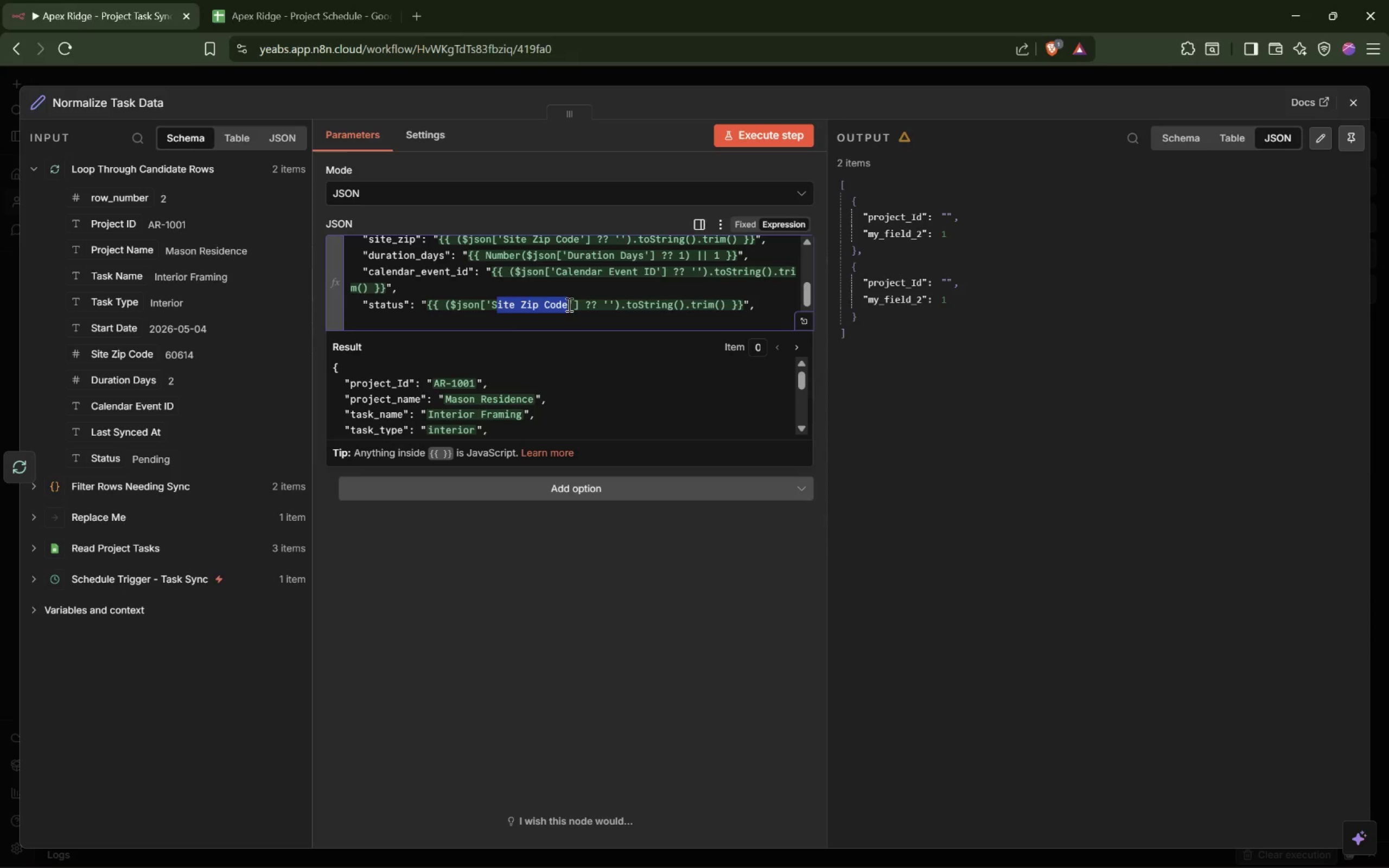 
type(tat)
 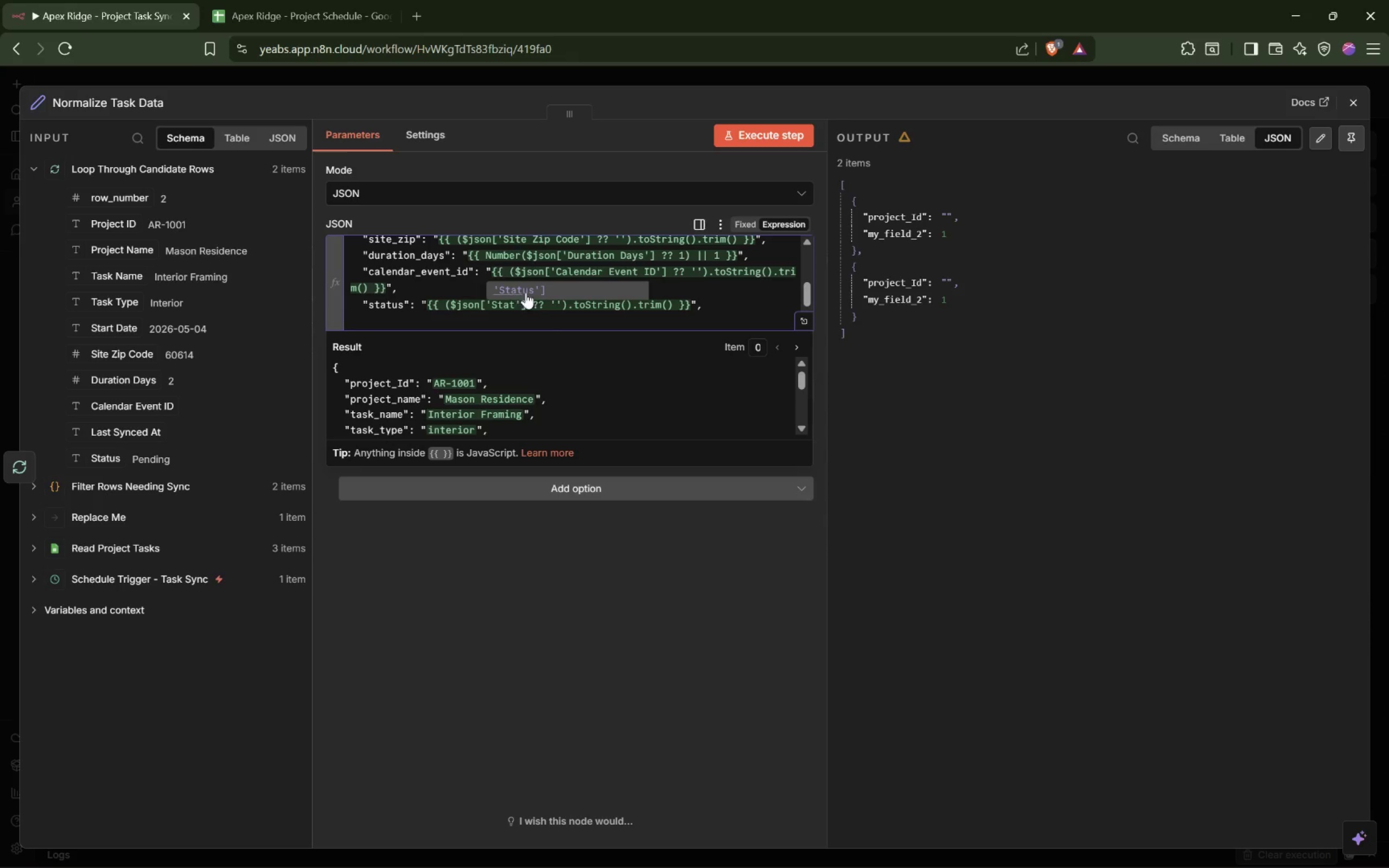 
left_click([506, 282])
 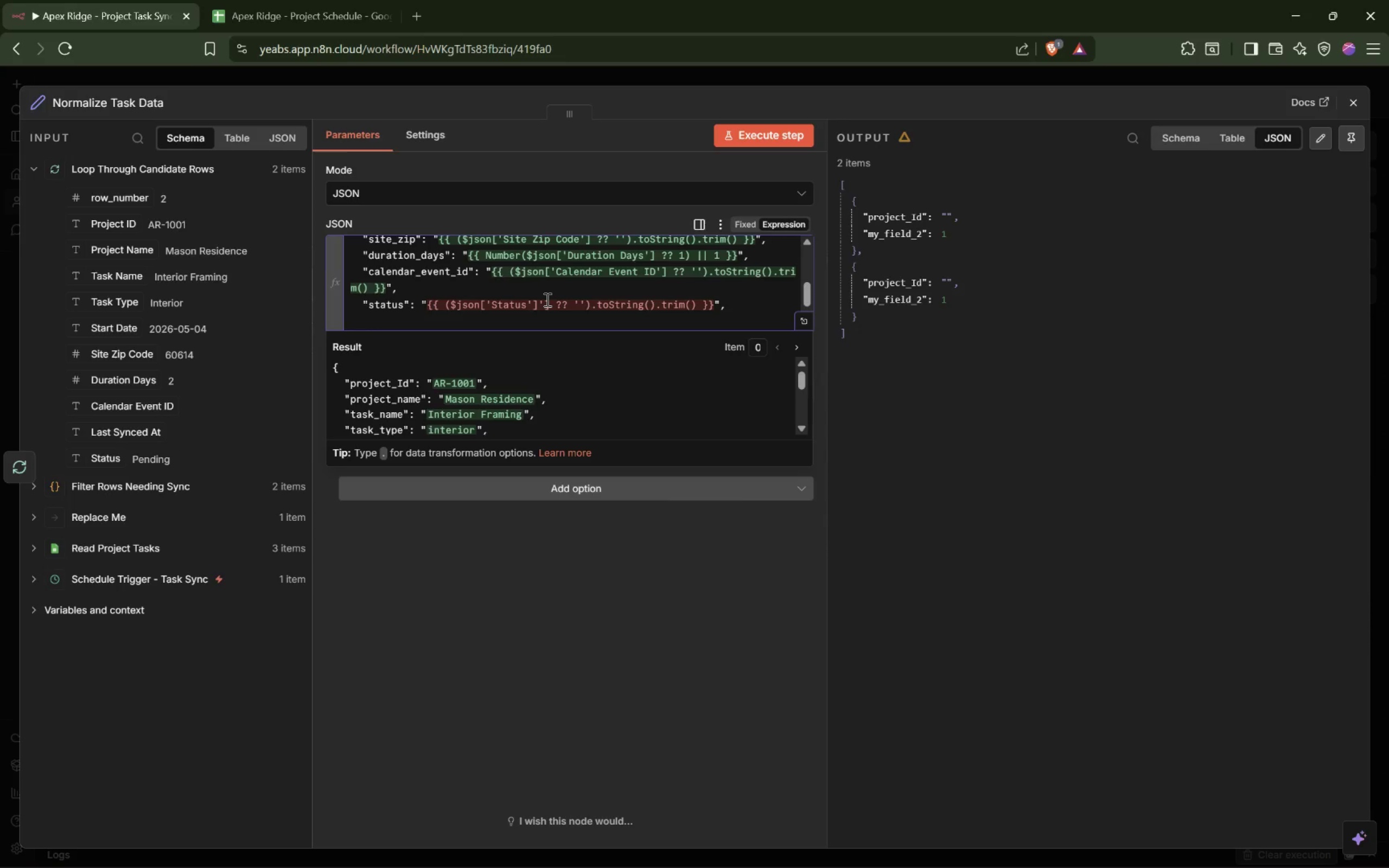 
left_click_drag(start_coordinate=[547, 303], to_coordinate=[542, 304])
 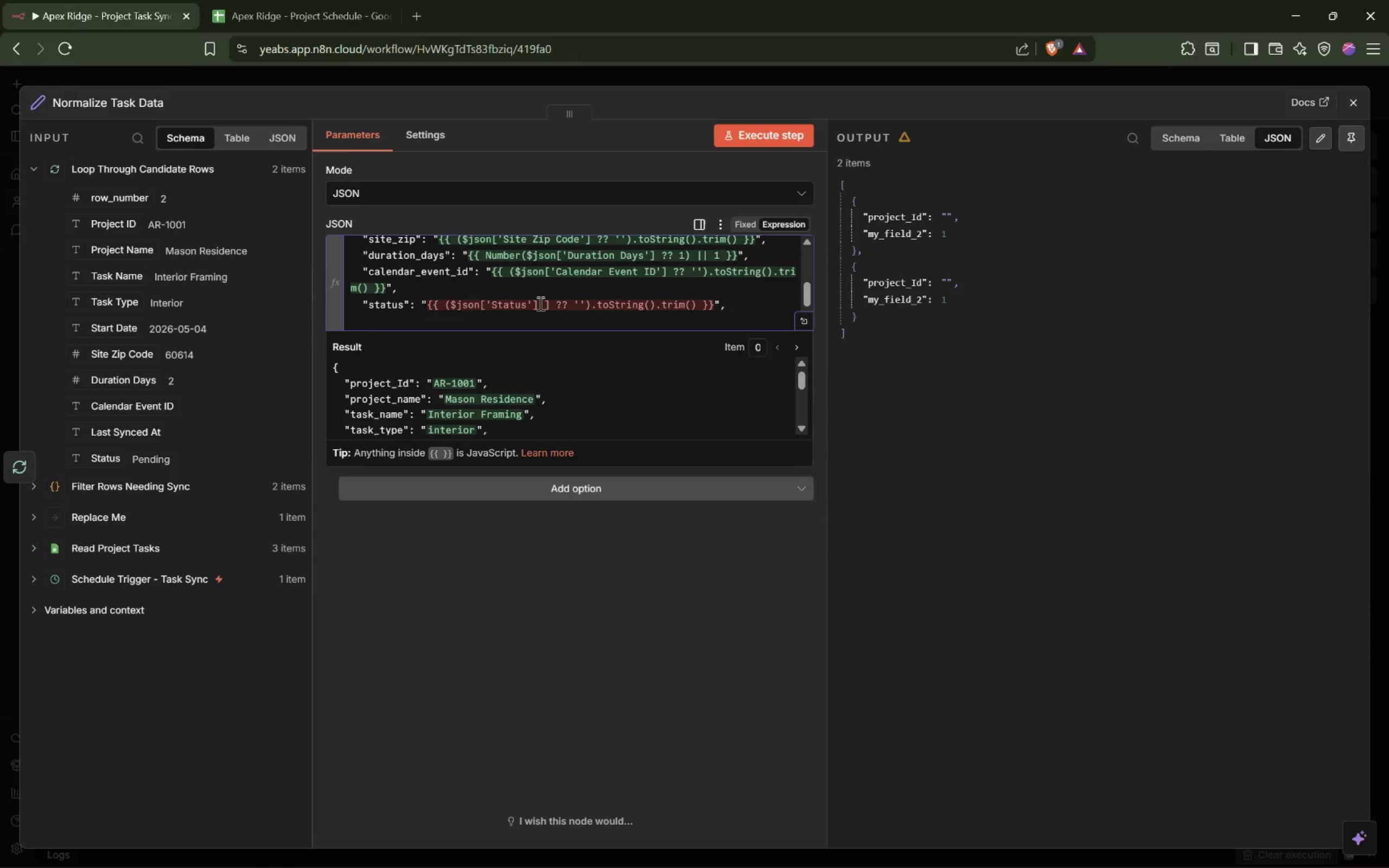 
left_click_drag(start_coordinate=[540, 303], to_coordinate=[551, 305])
 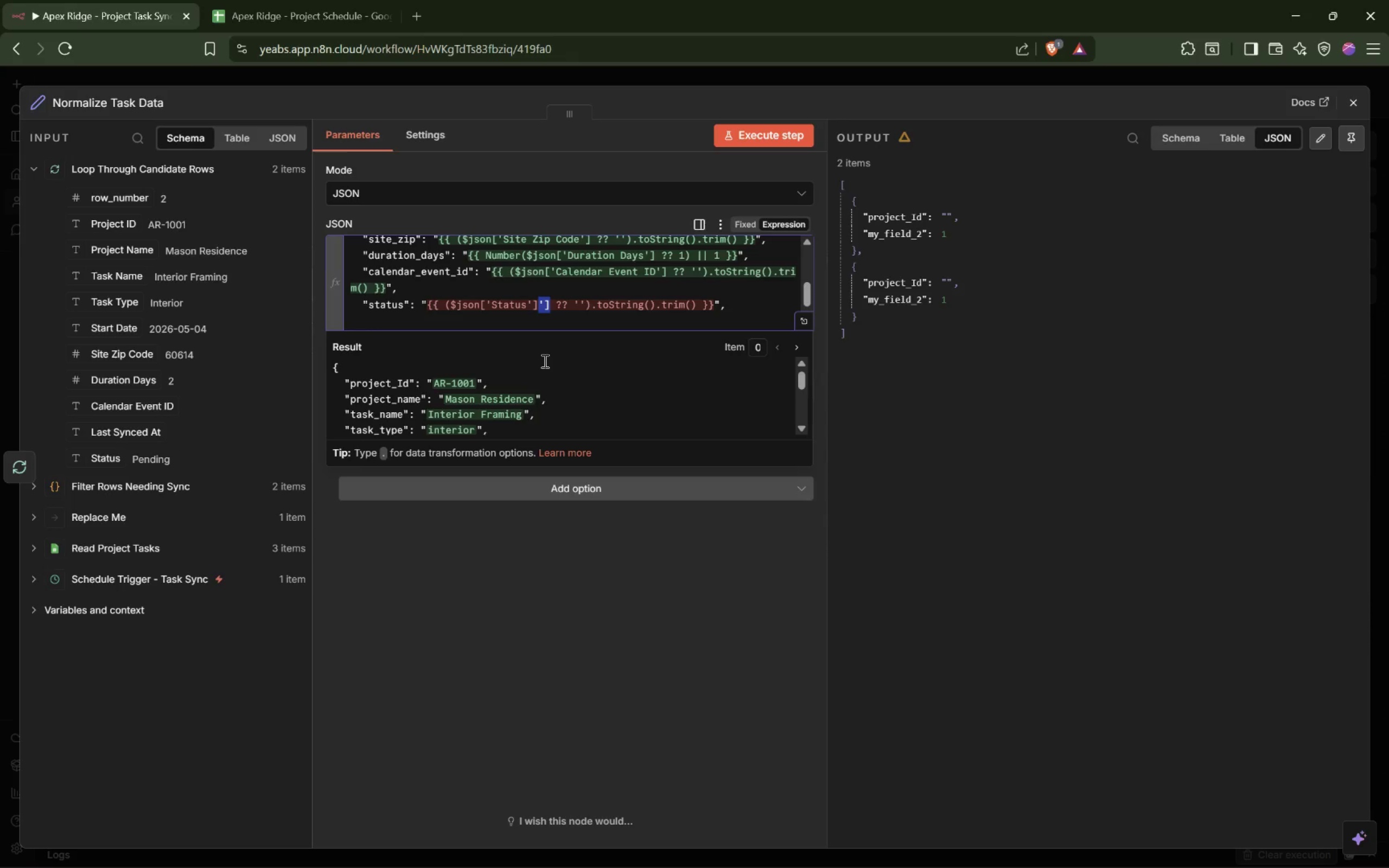 
key(Delete)
 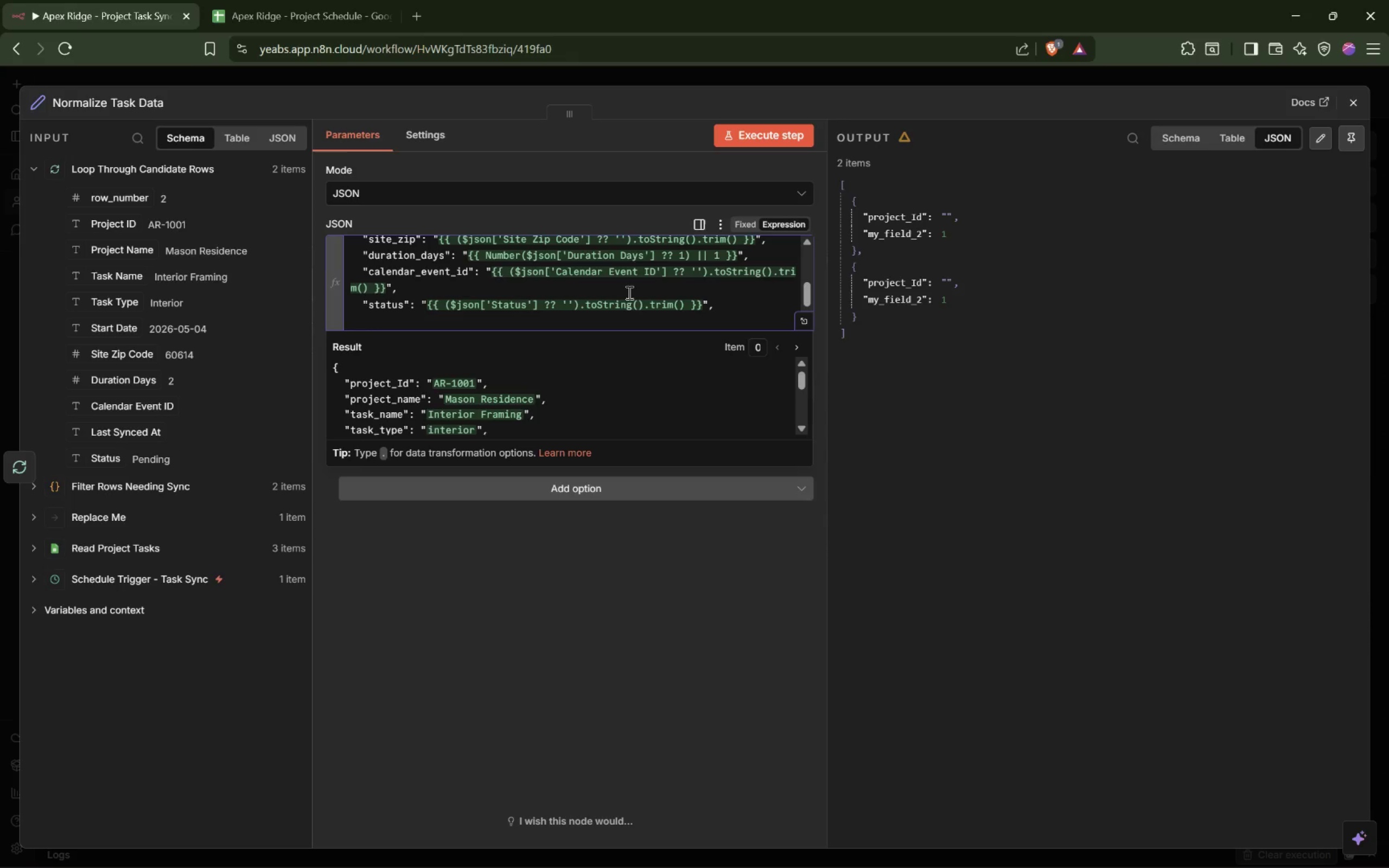 
key(Control+C)
 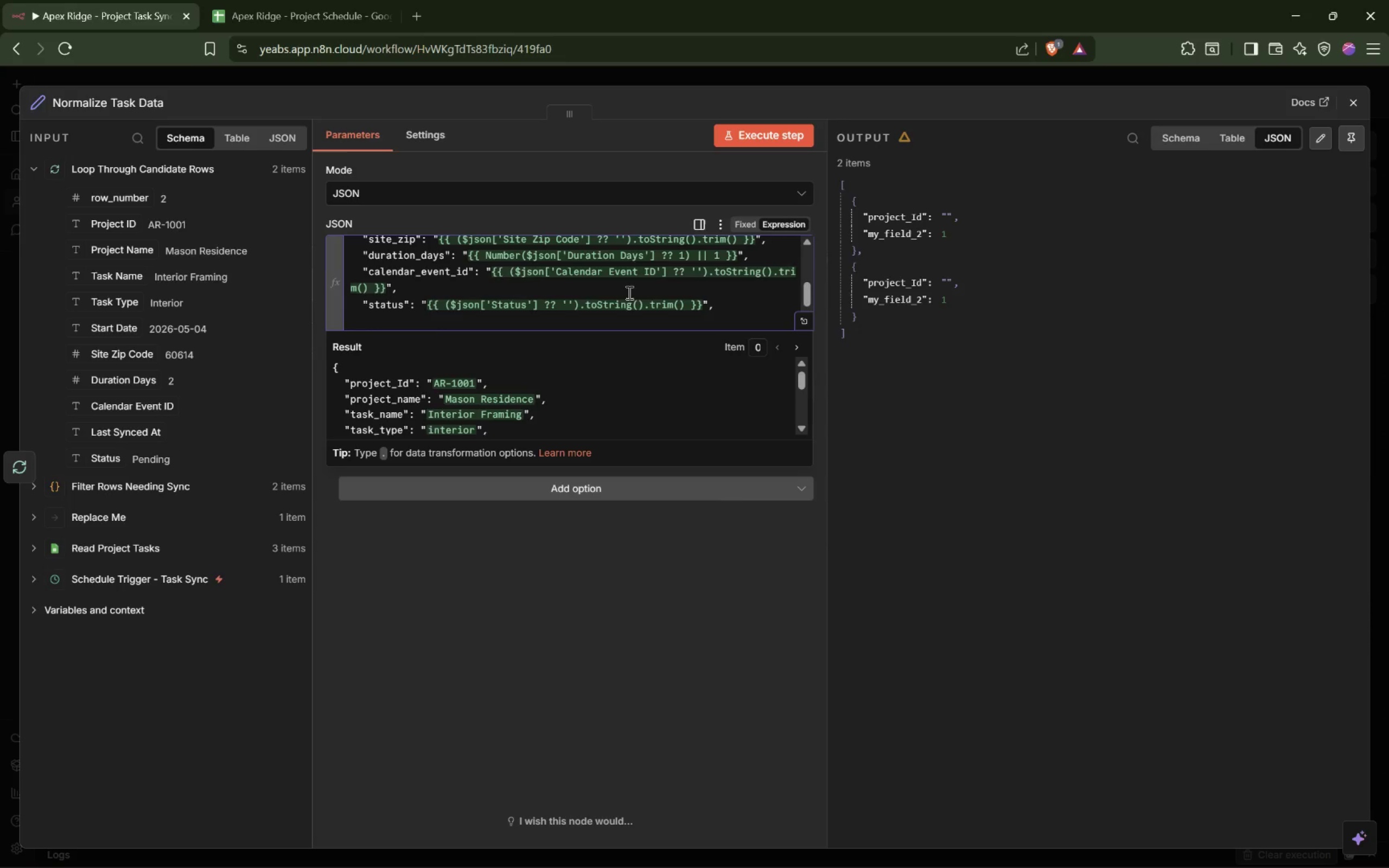 
key(Control+V)
 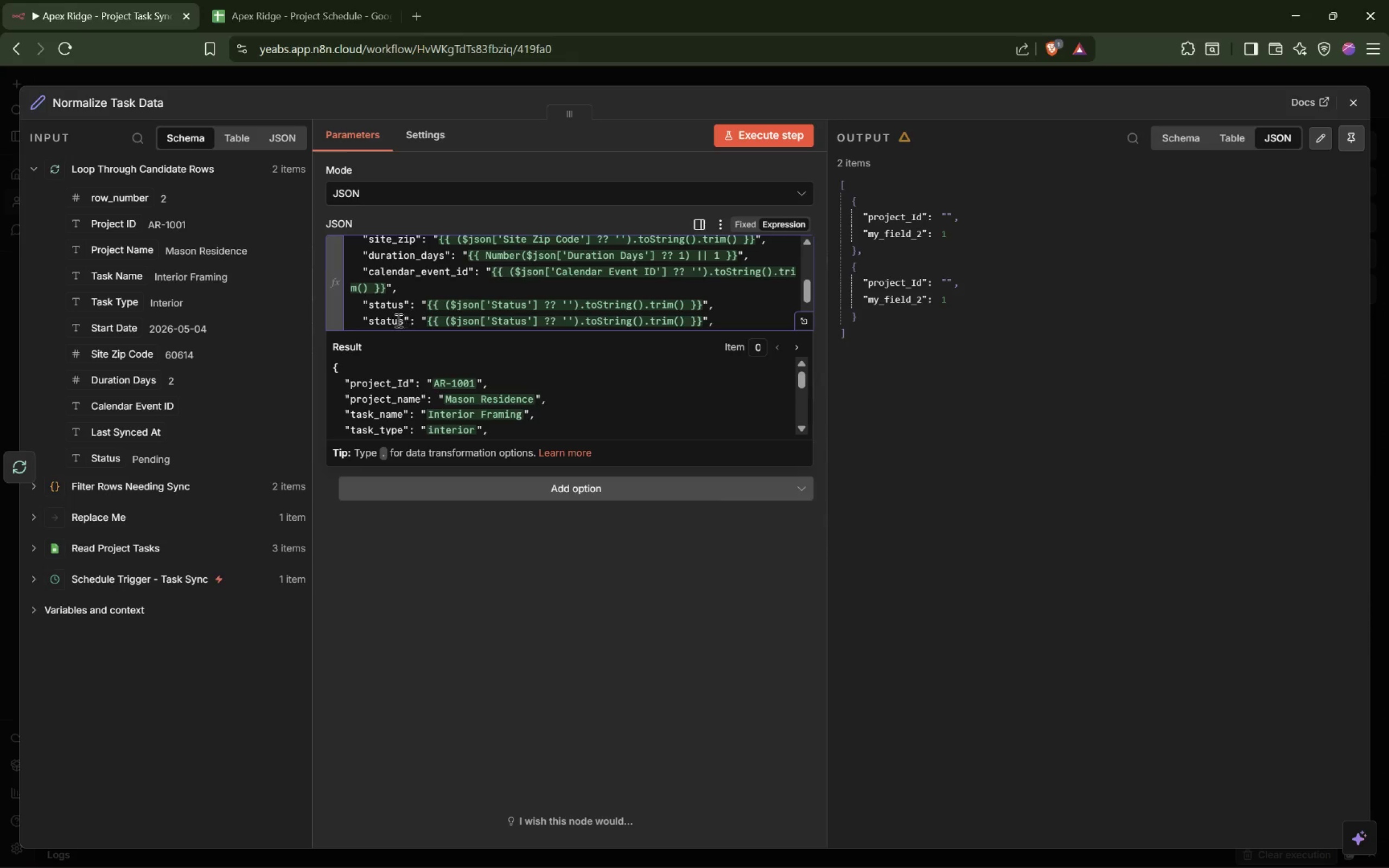 
double_click([397, 320])
 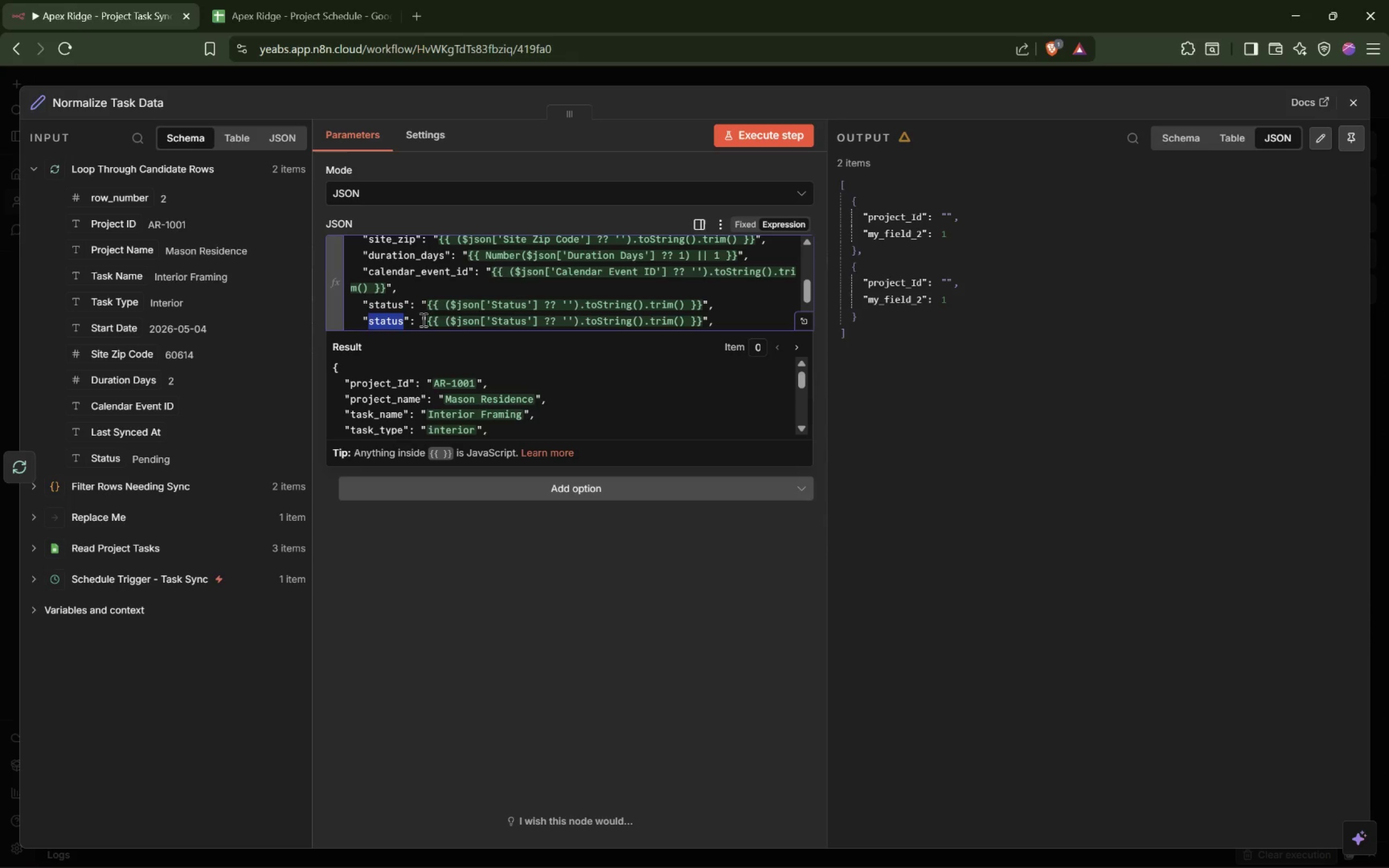 
hold_key(key=L, duration=0.33)
 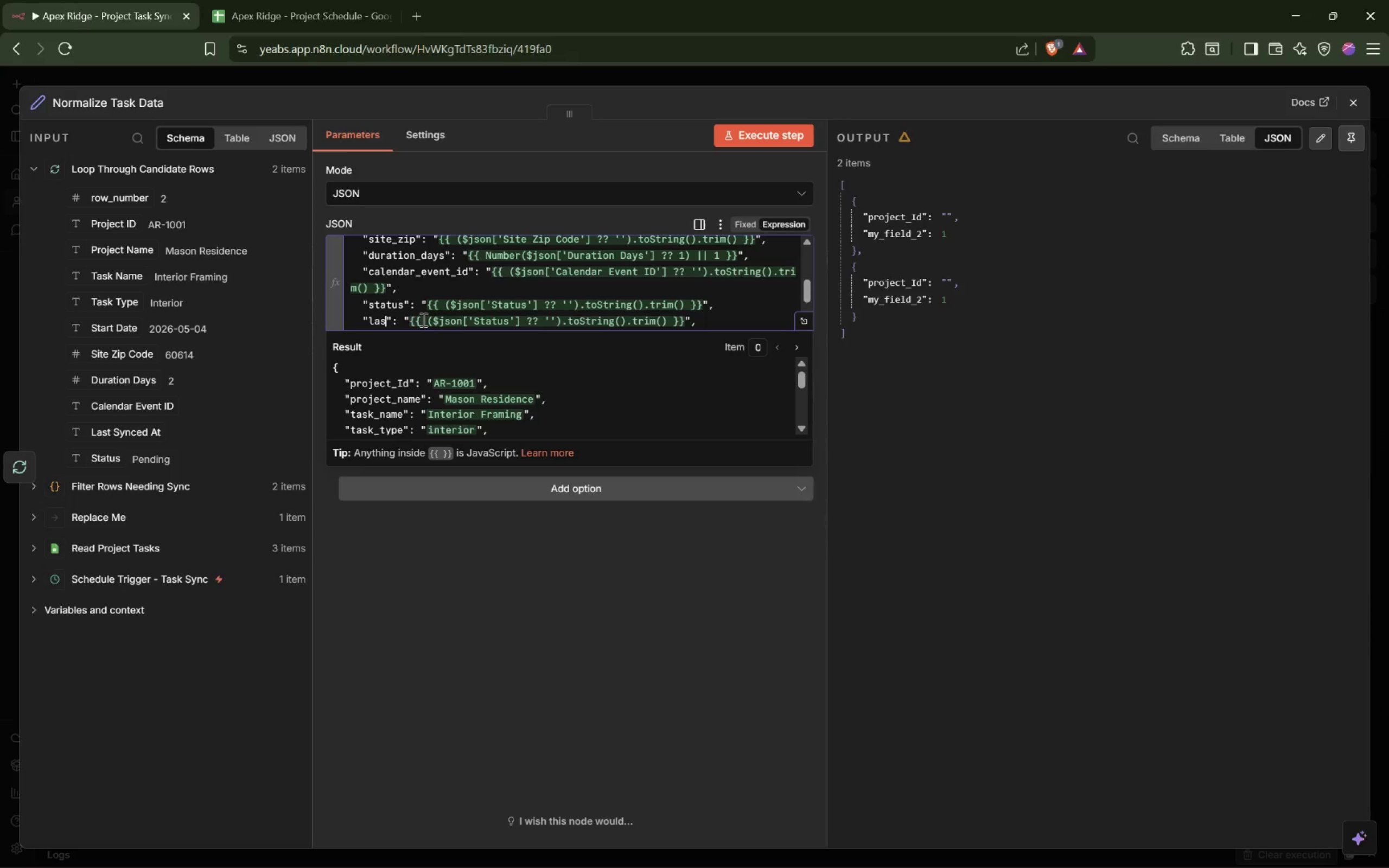 
type(ast_sync_at)
 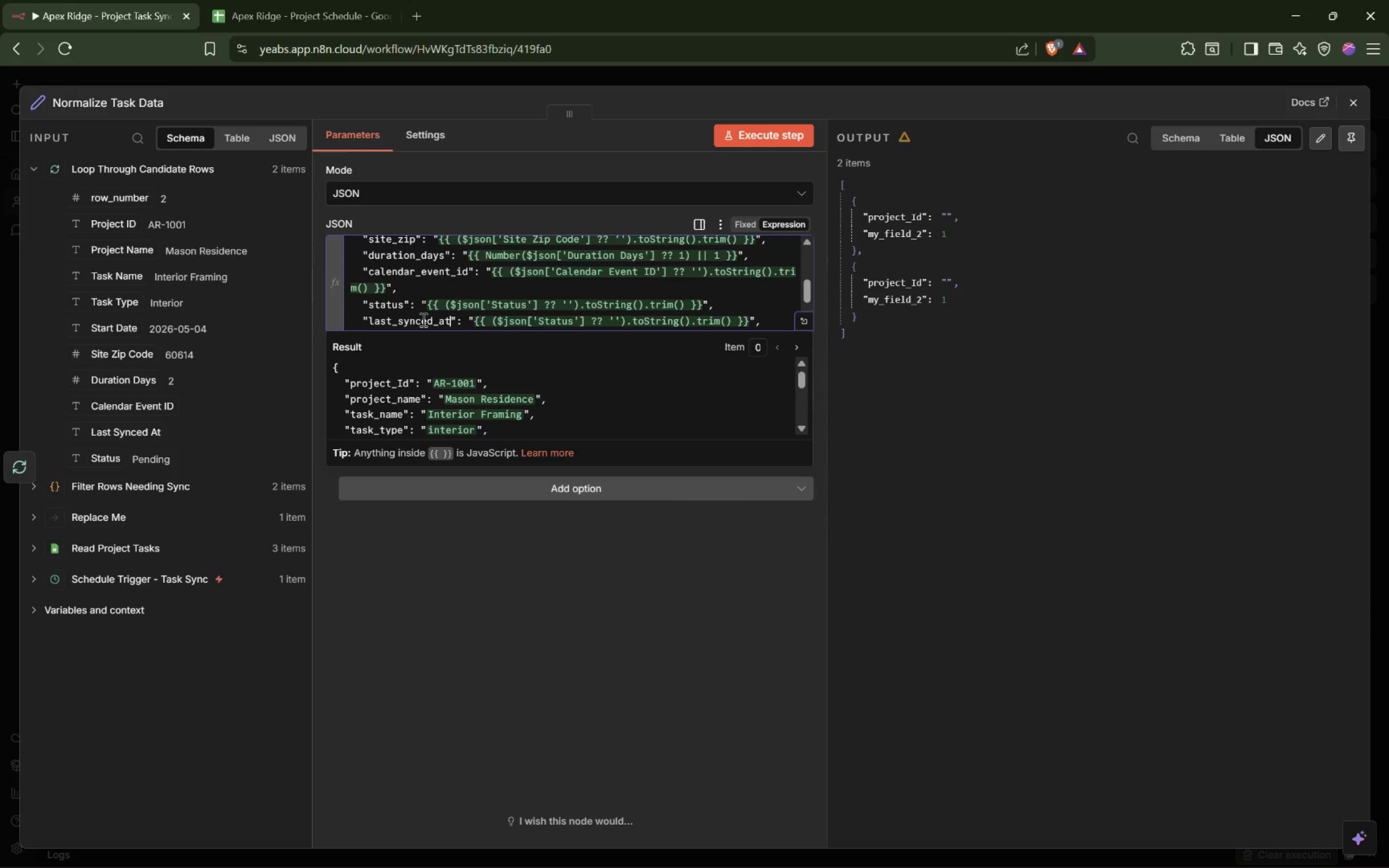 
 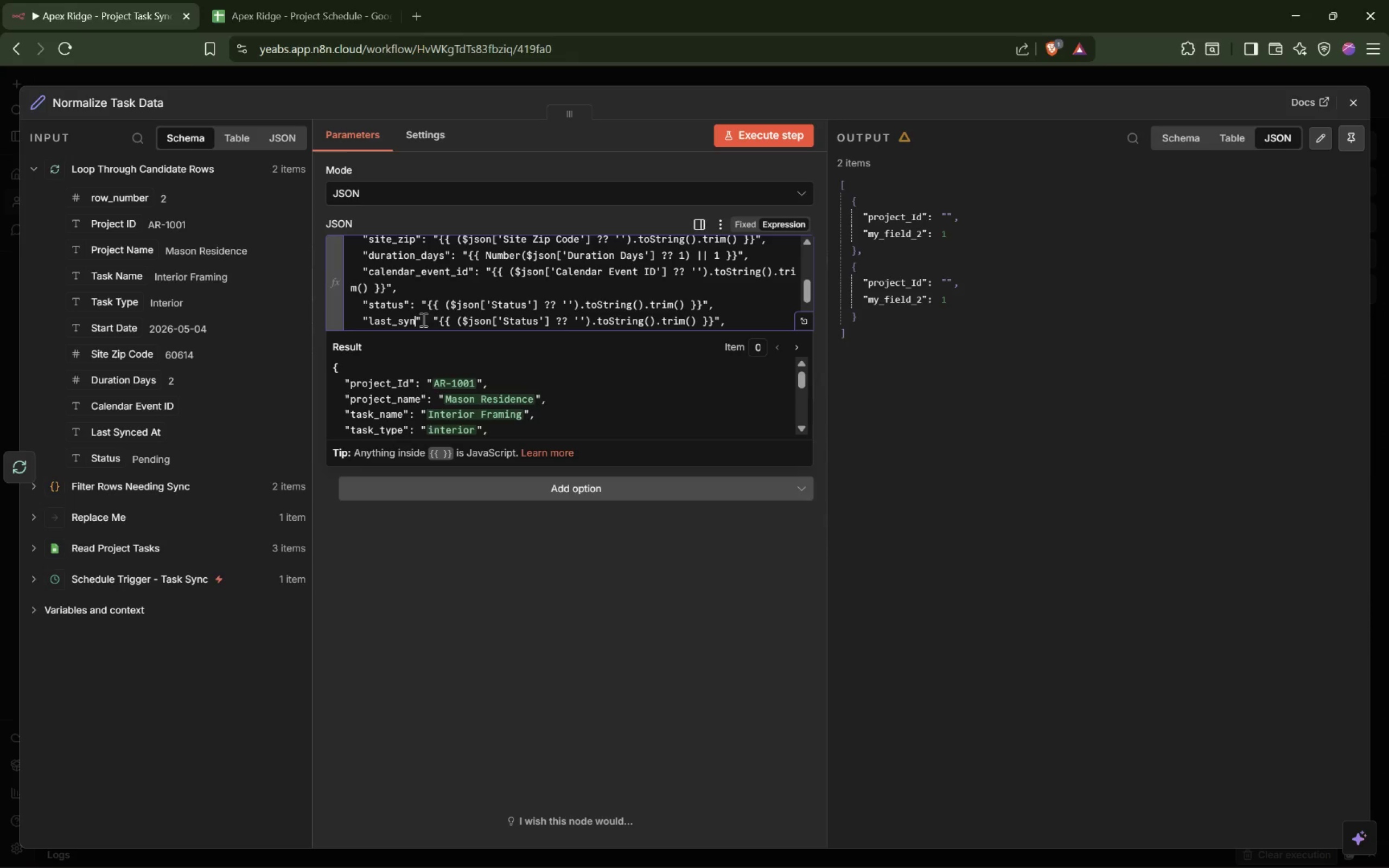 
hold_key(key=E, duration=0.31)
 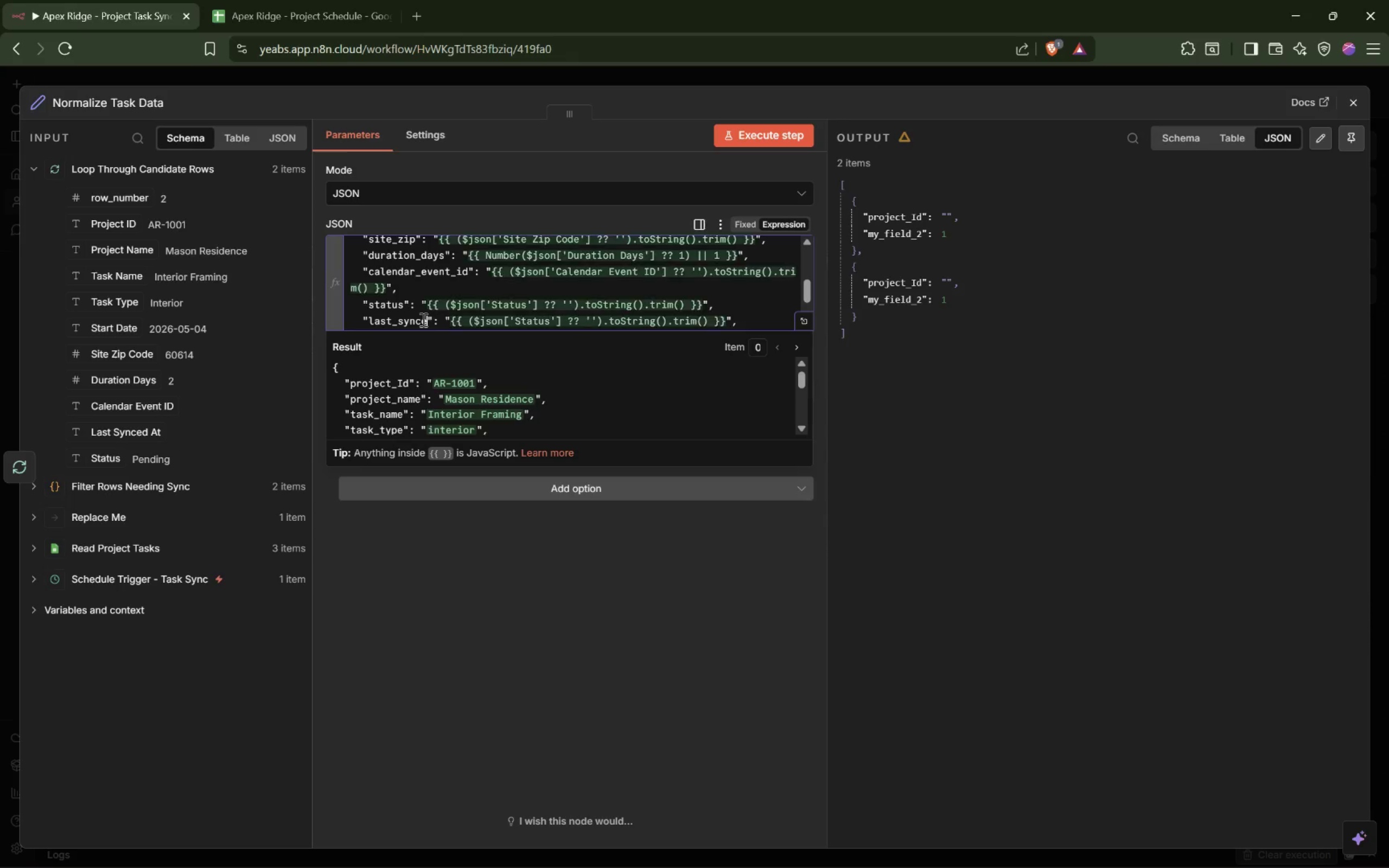 
hold_key(key=D, duration=0.36)
 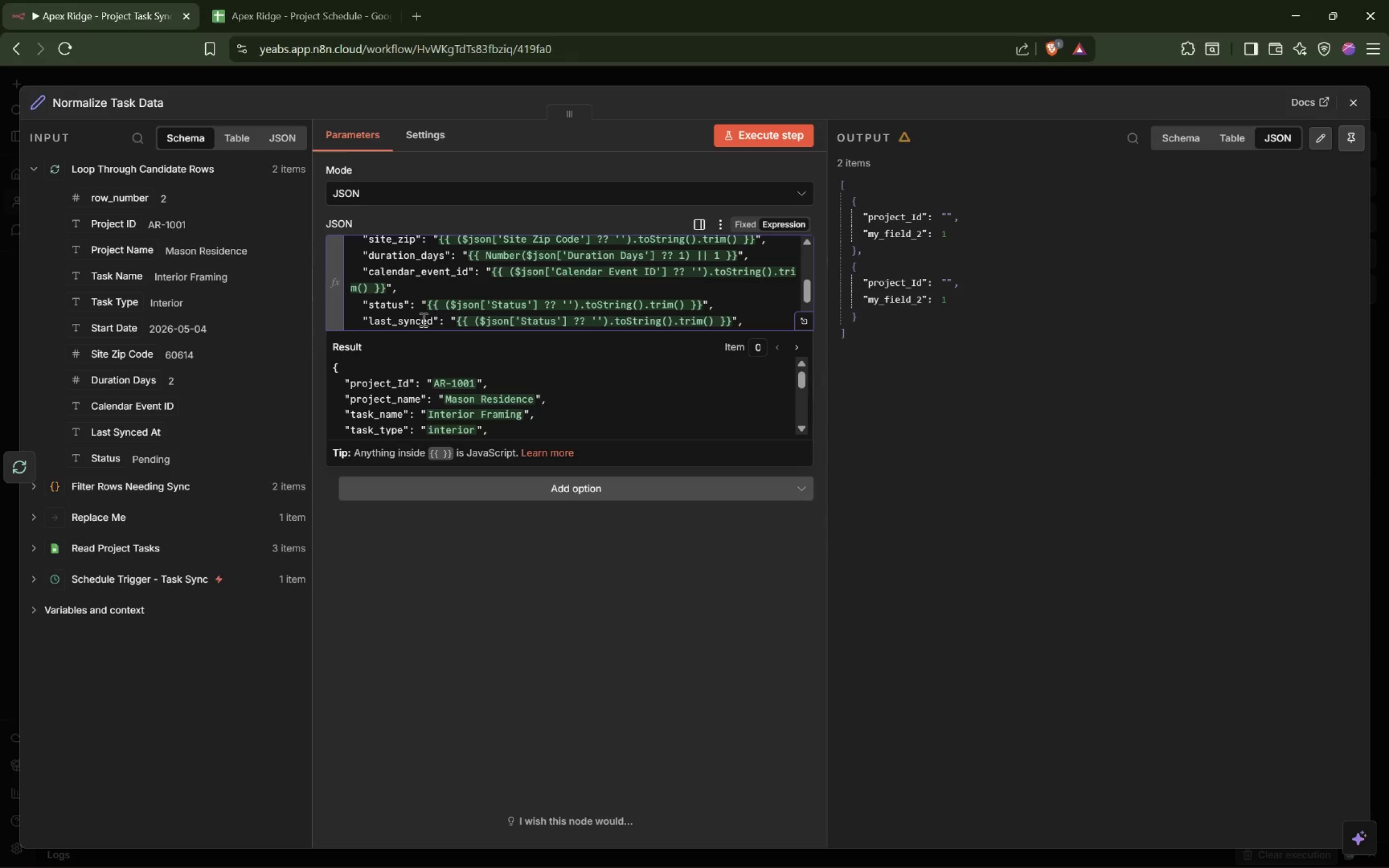 
wait(5.48)
 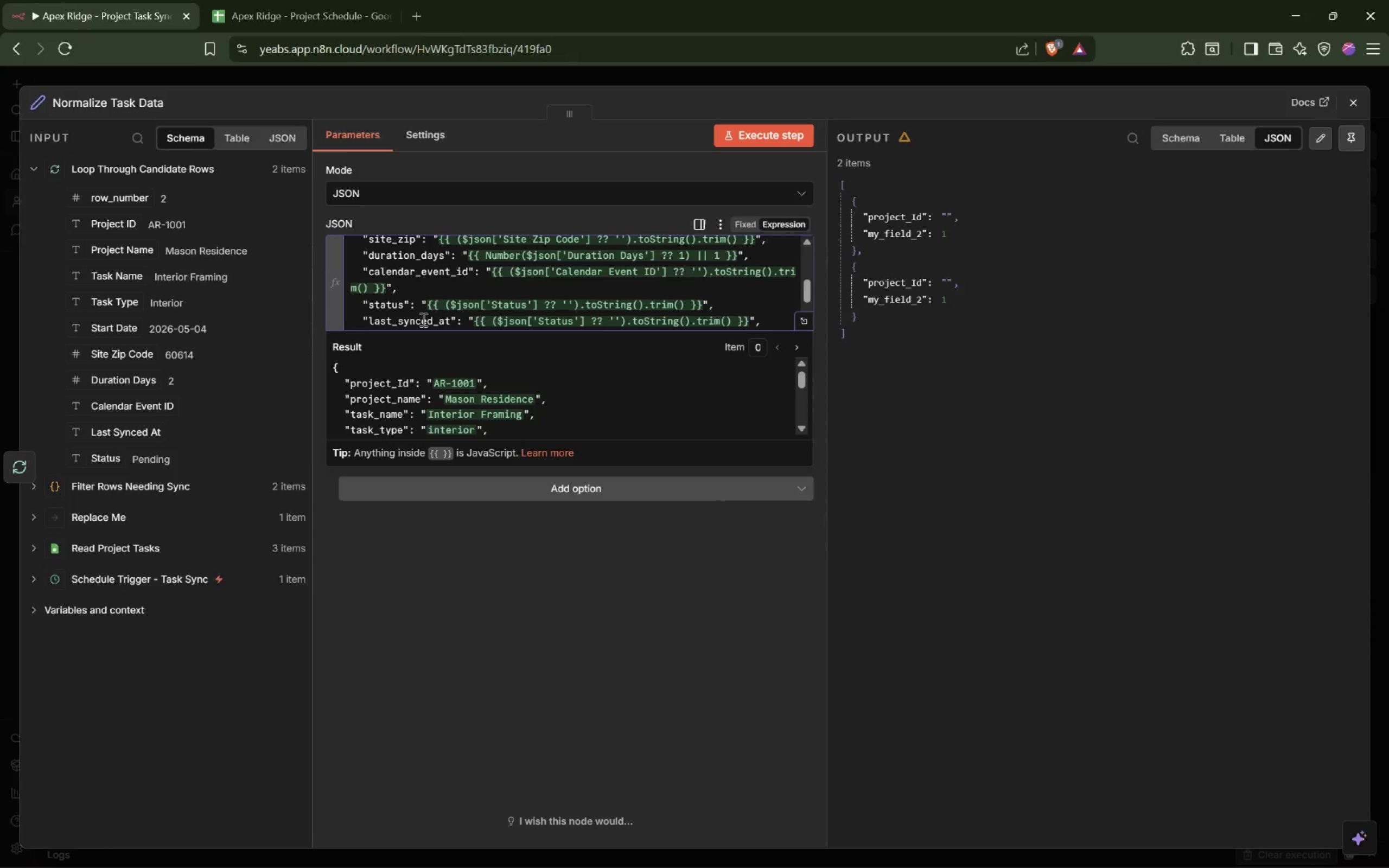 
double_click([562, 323])
 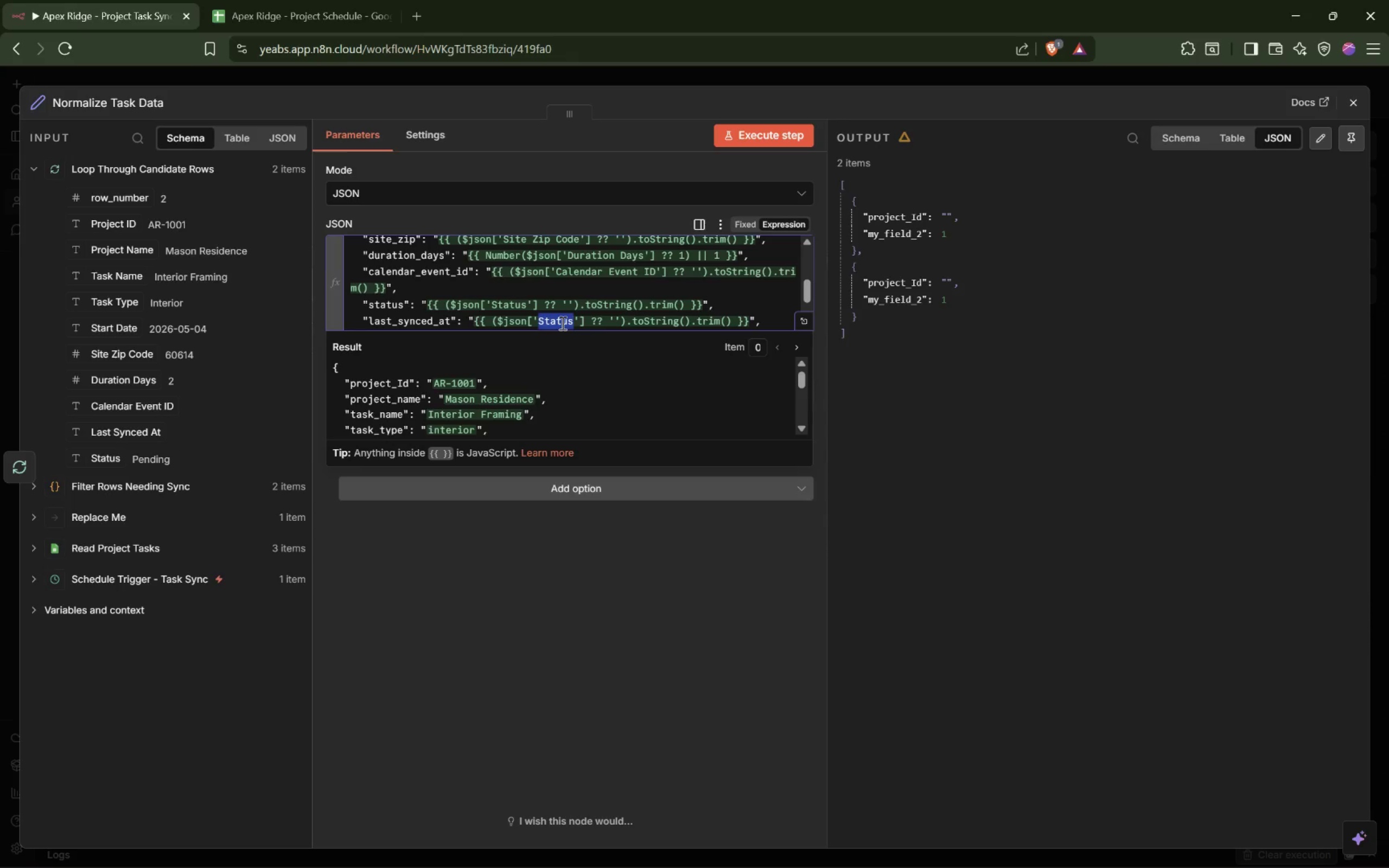 
type(Last Synced At)
 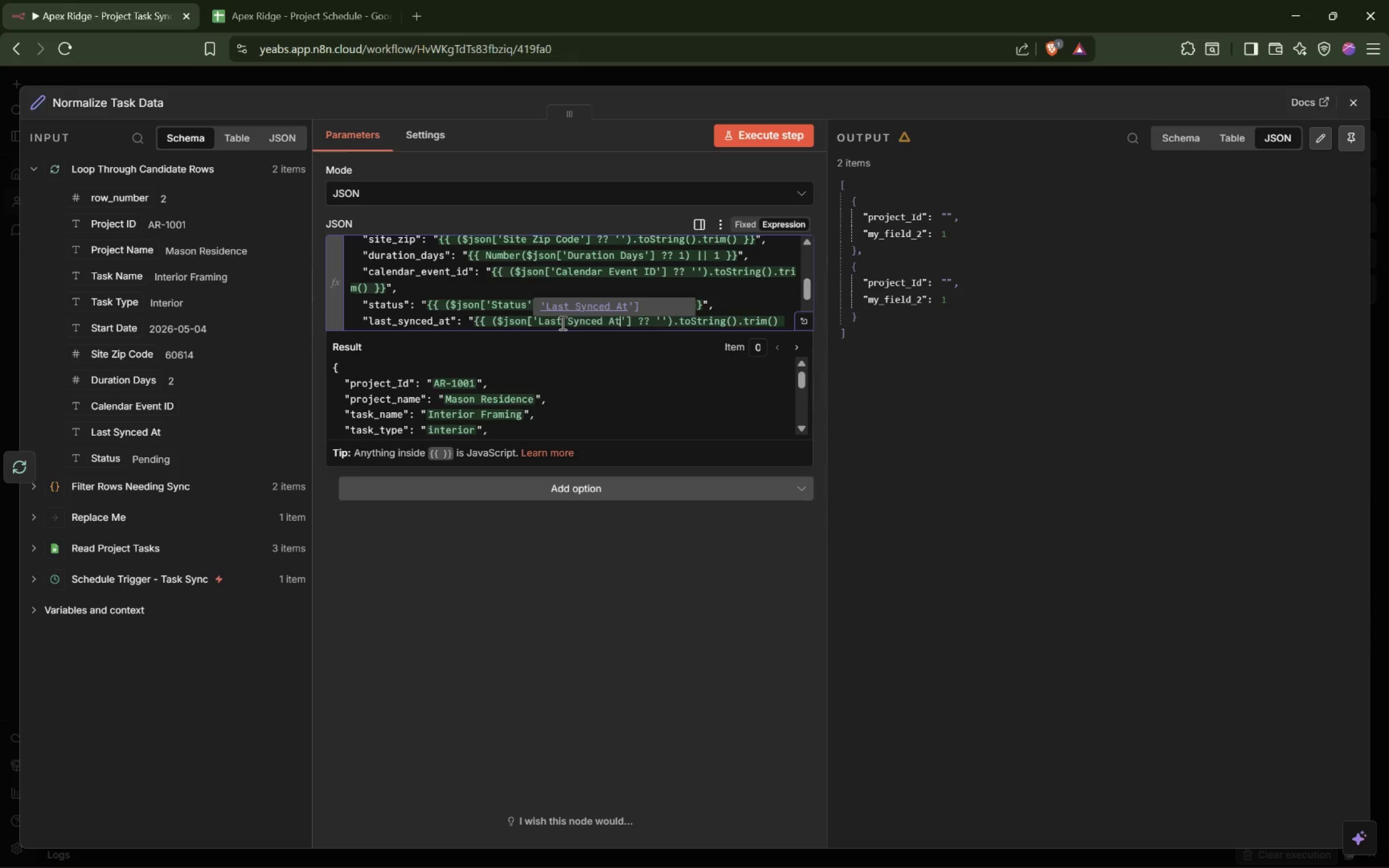 
wait(5.75)
 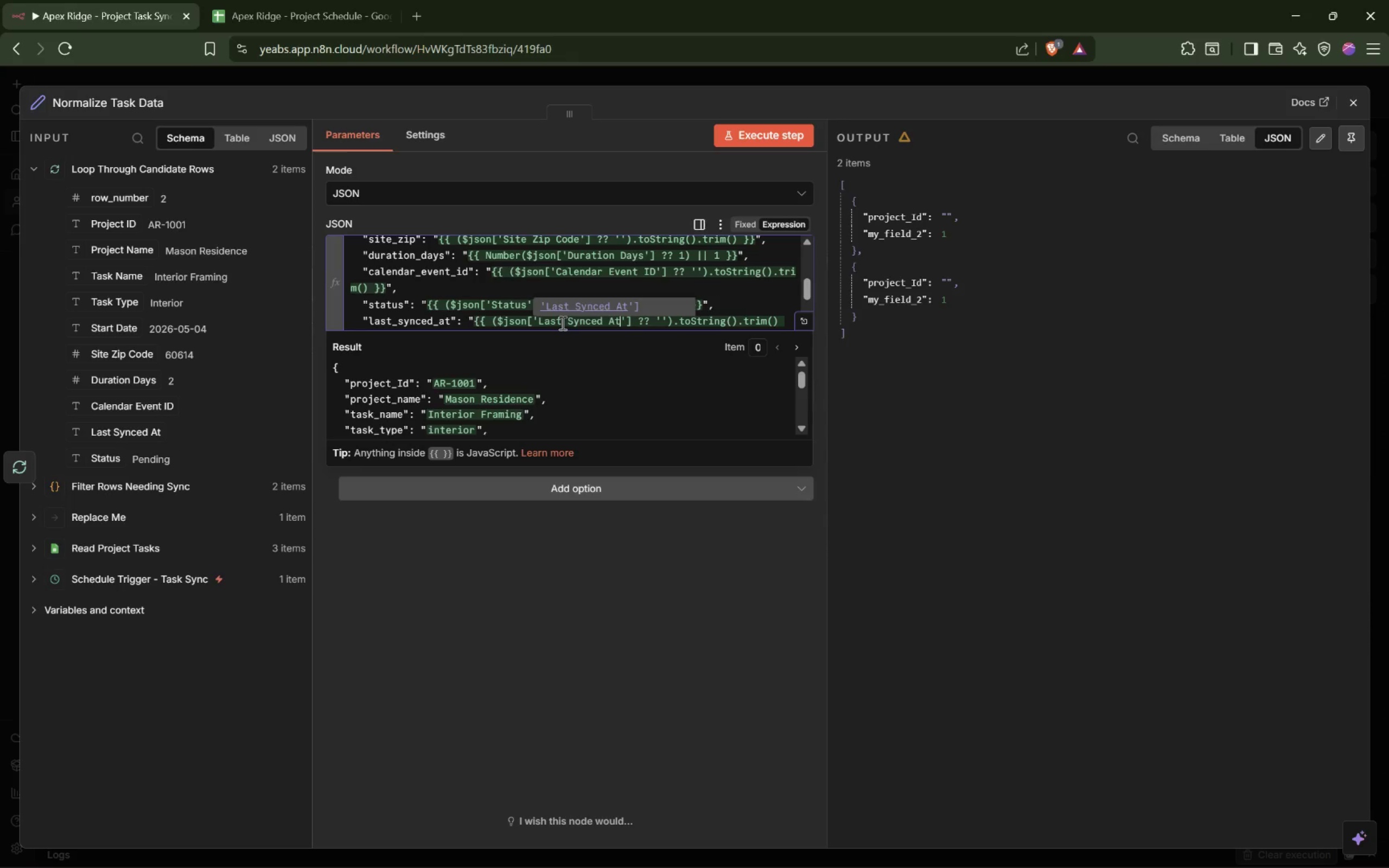 
key(Control+C)
 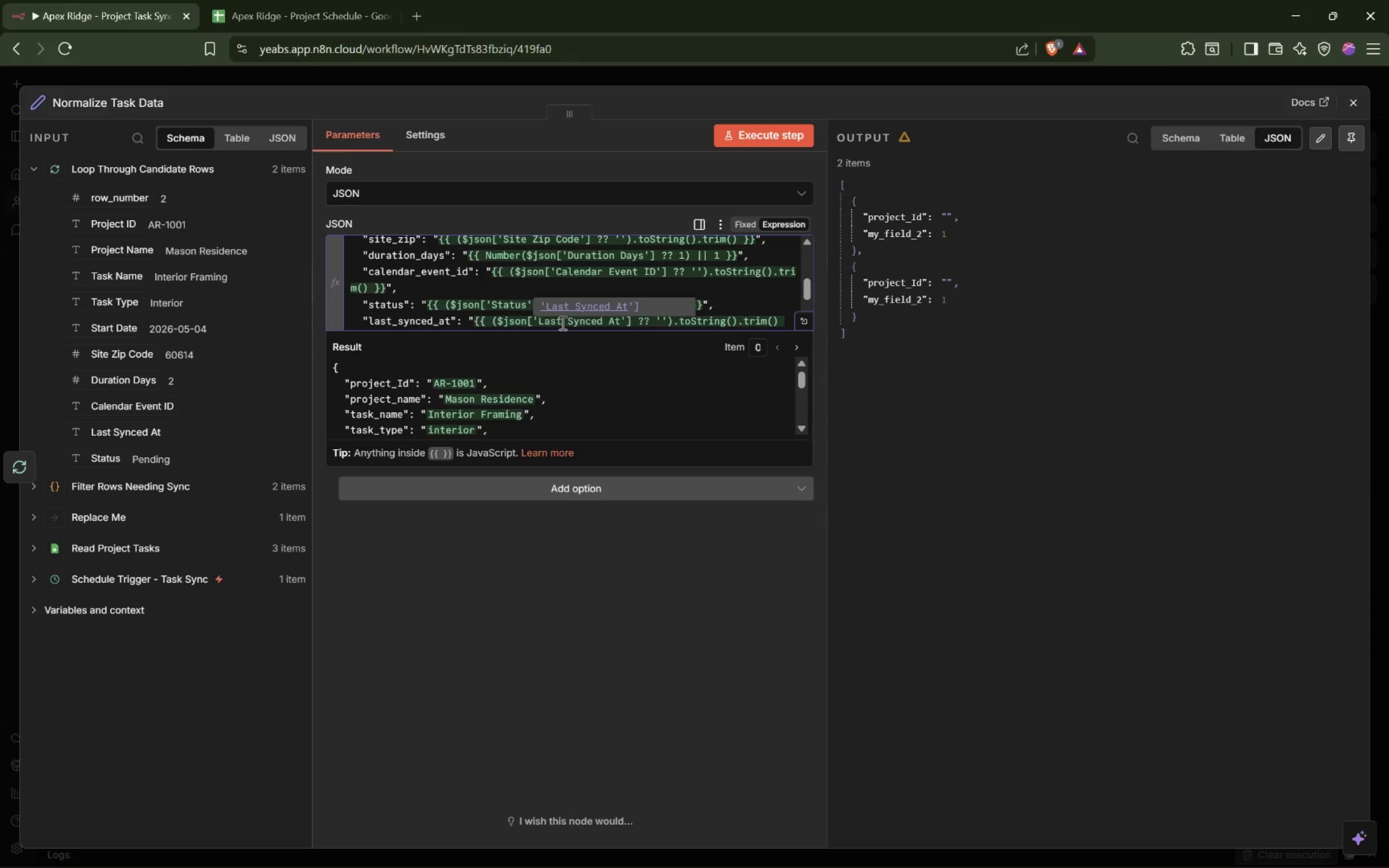 
key(Control+V)
 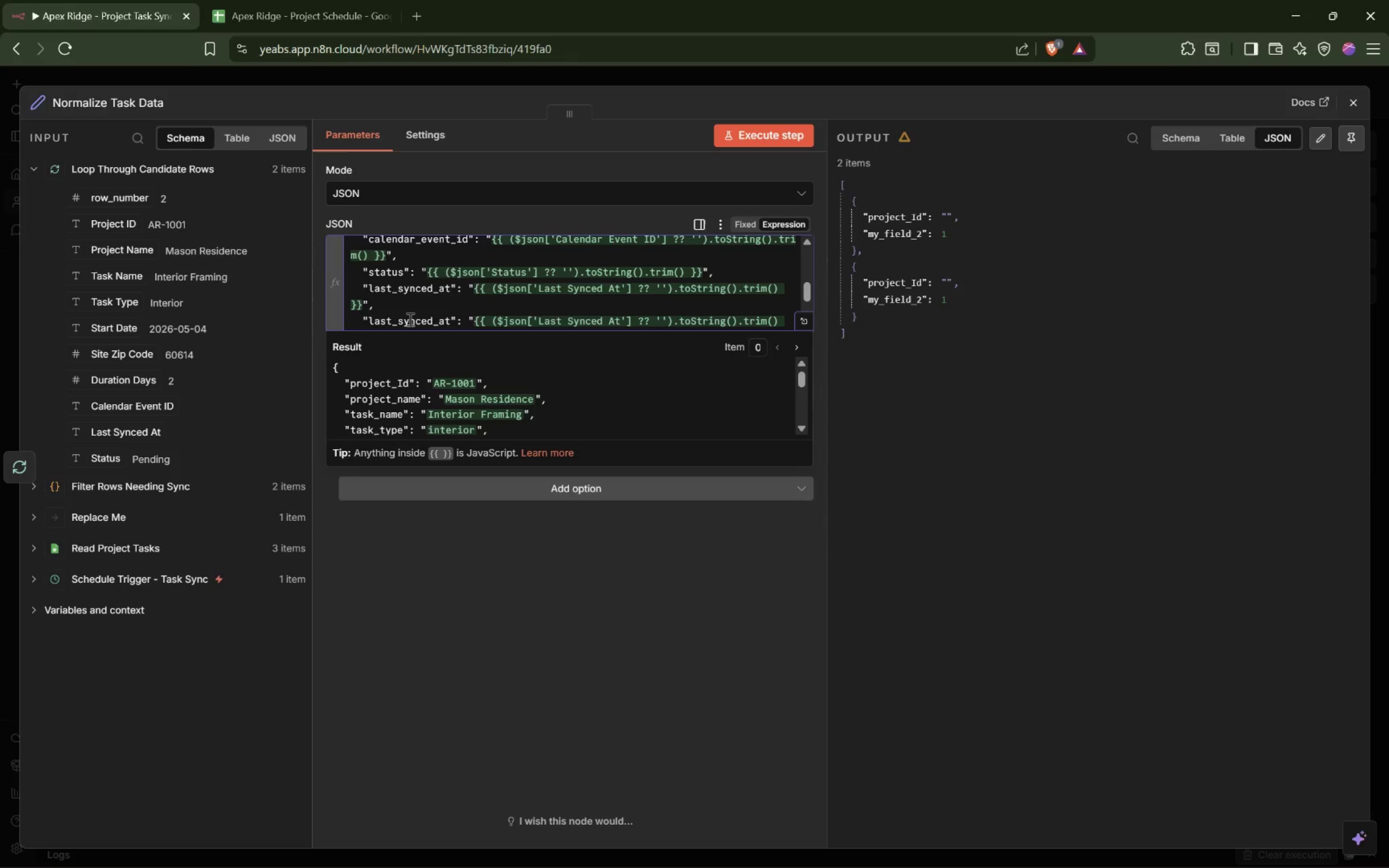 
wait(5.48)
 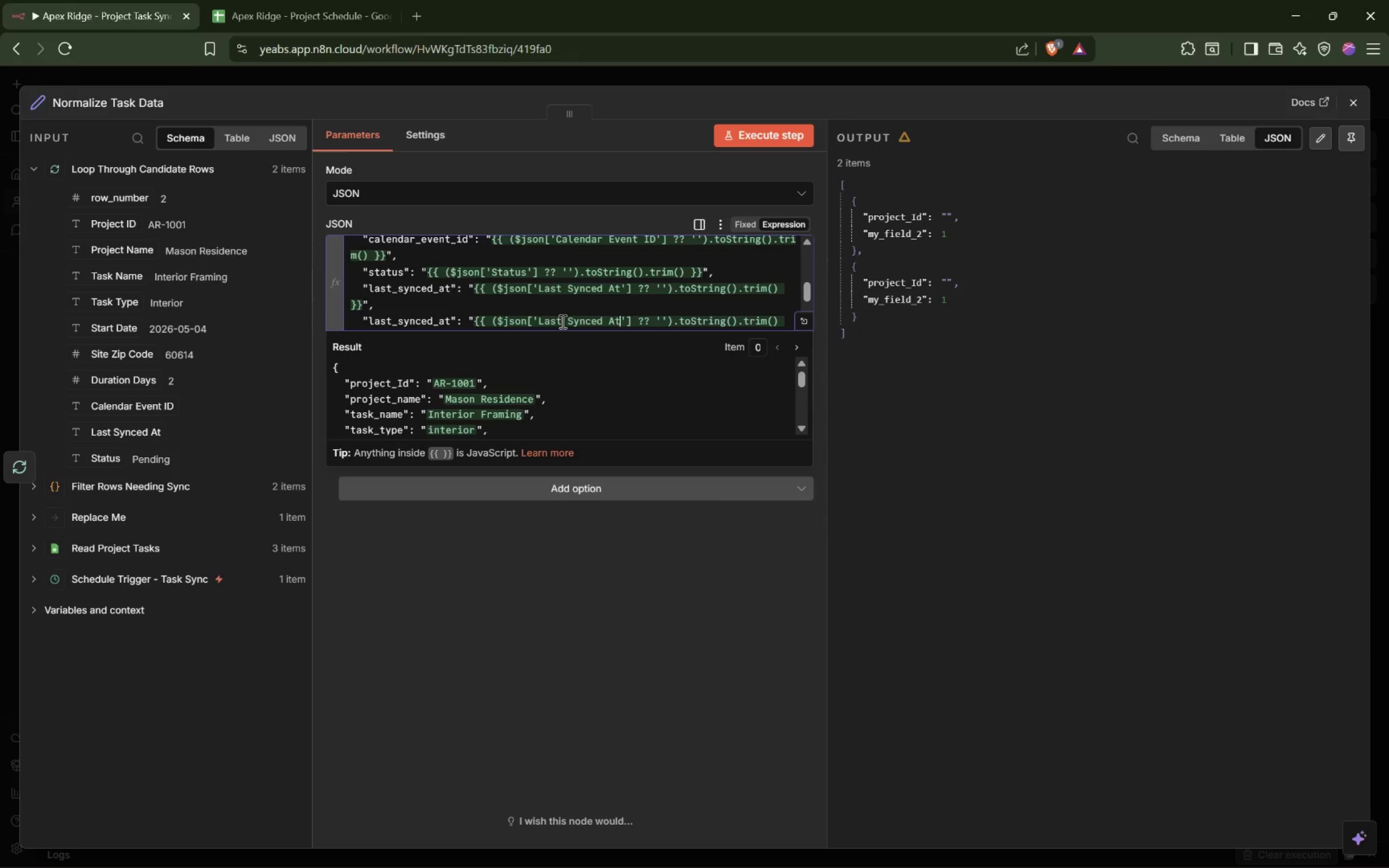 
double_click([409, 319])
 